 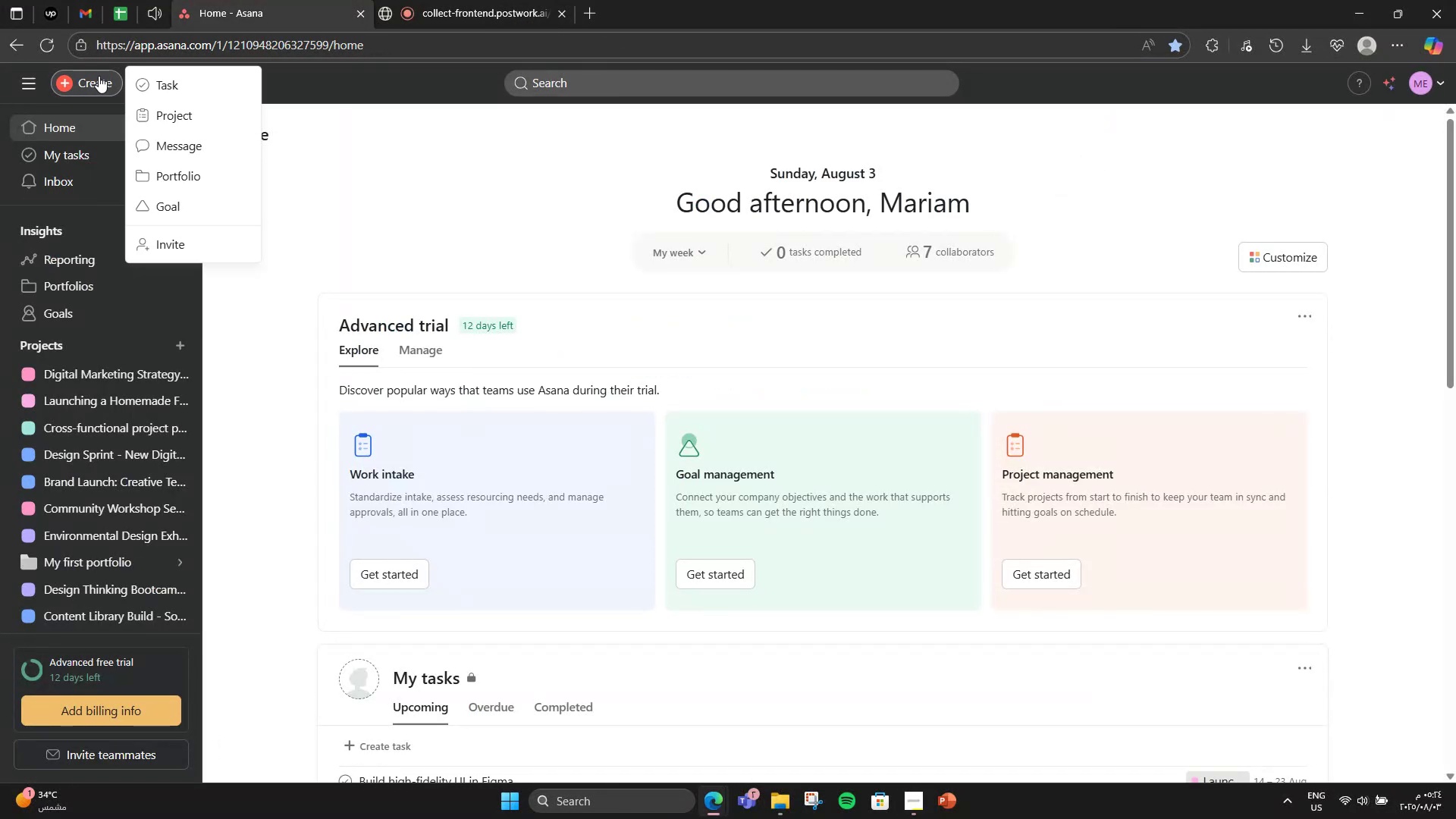 
left_click([156, 109])
 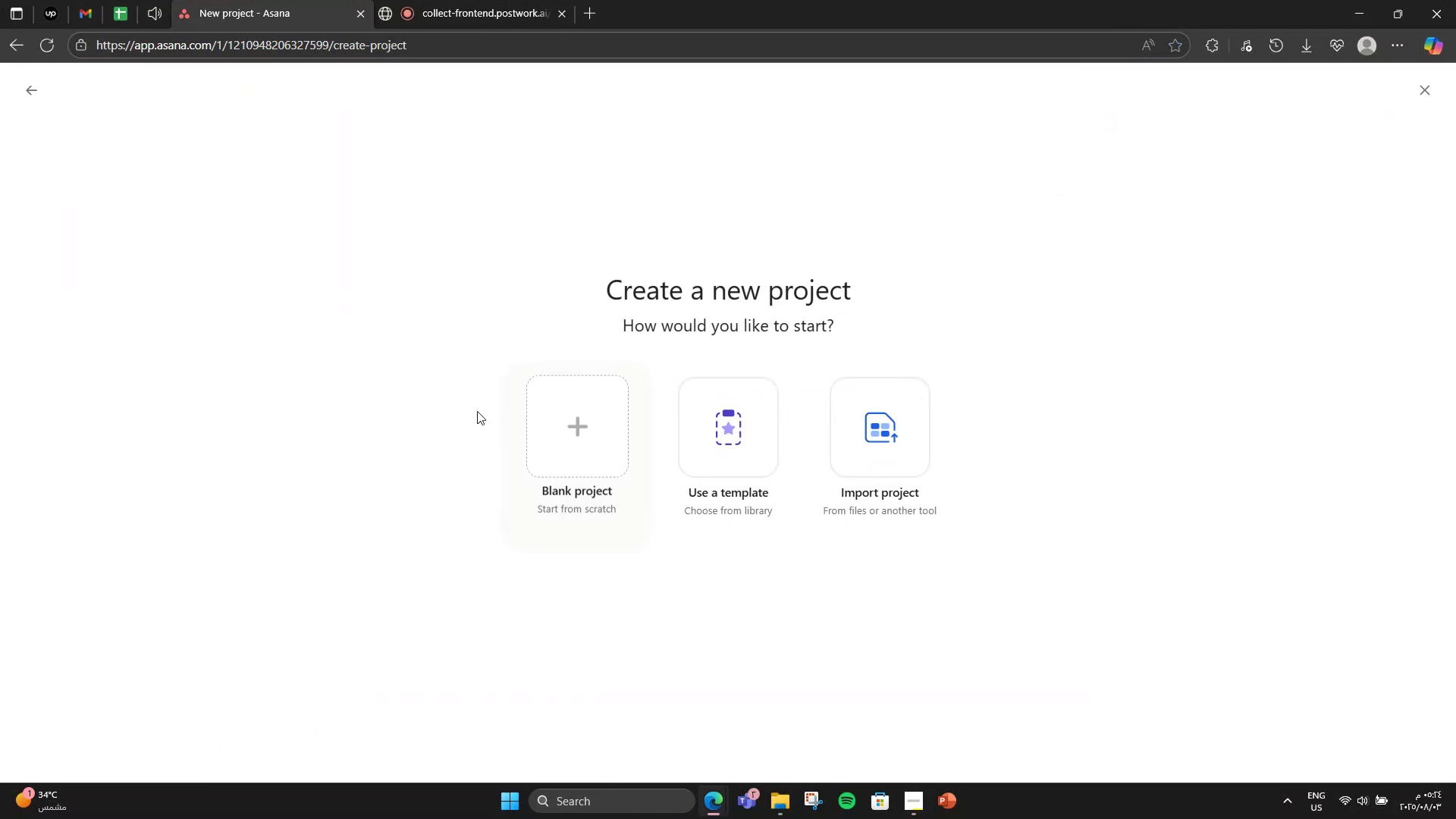 
left_click([551, 409])
 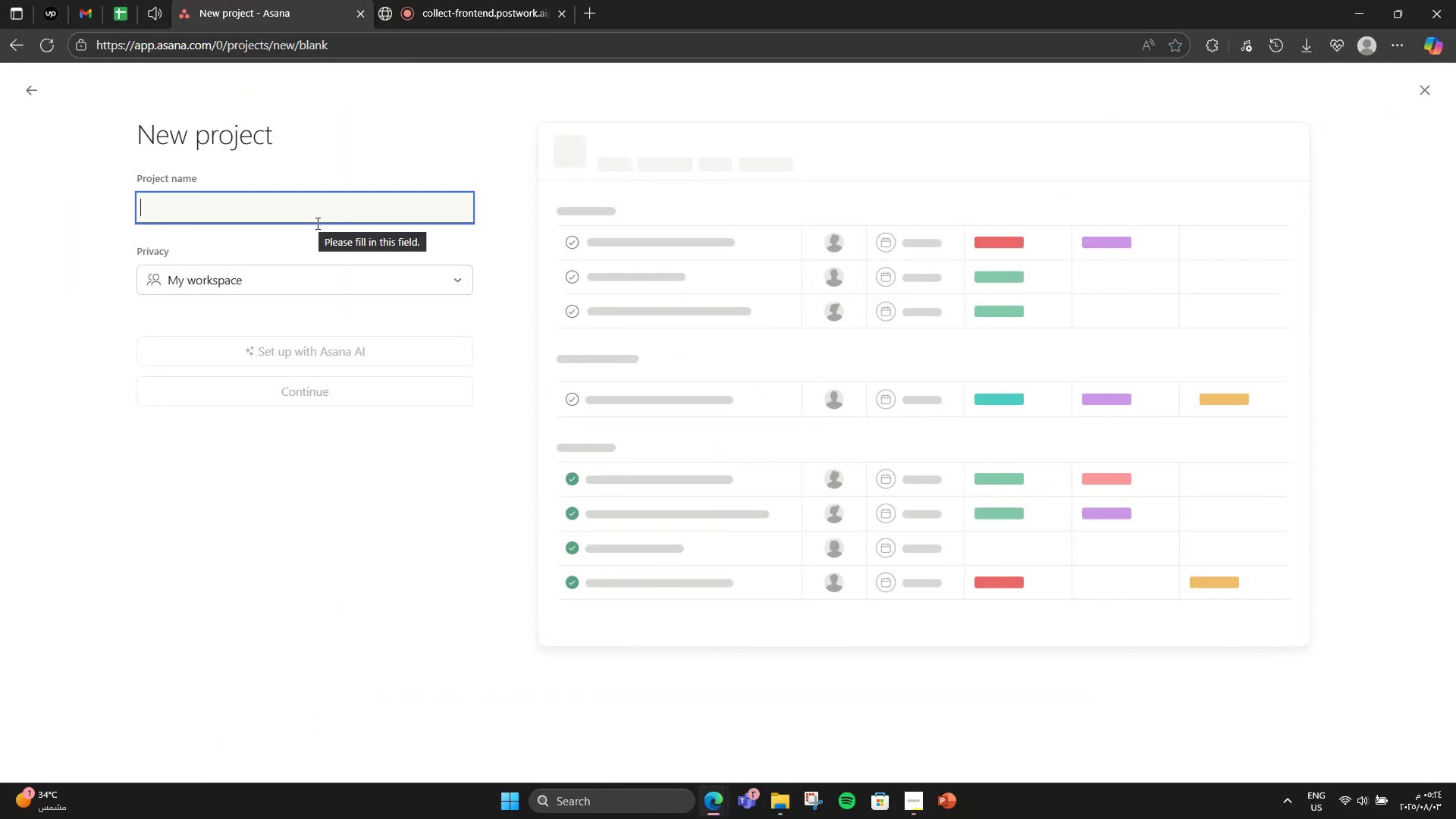 
type(Visual Exhibition + Global Design Showcase)
 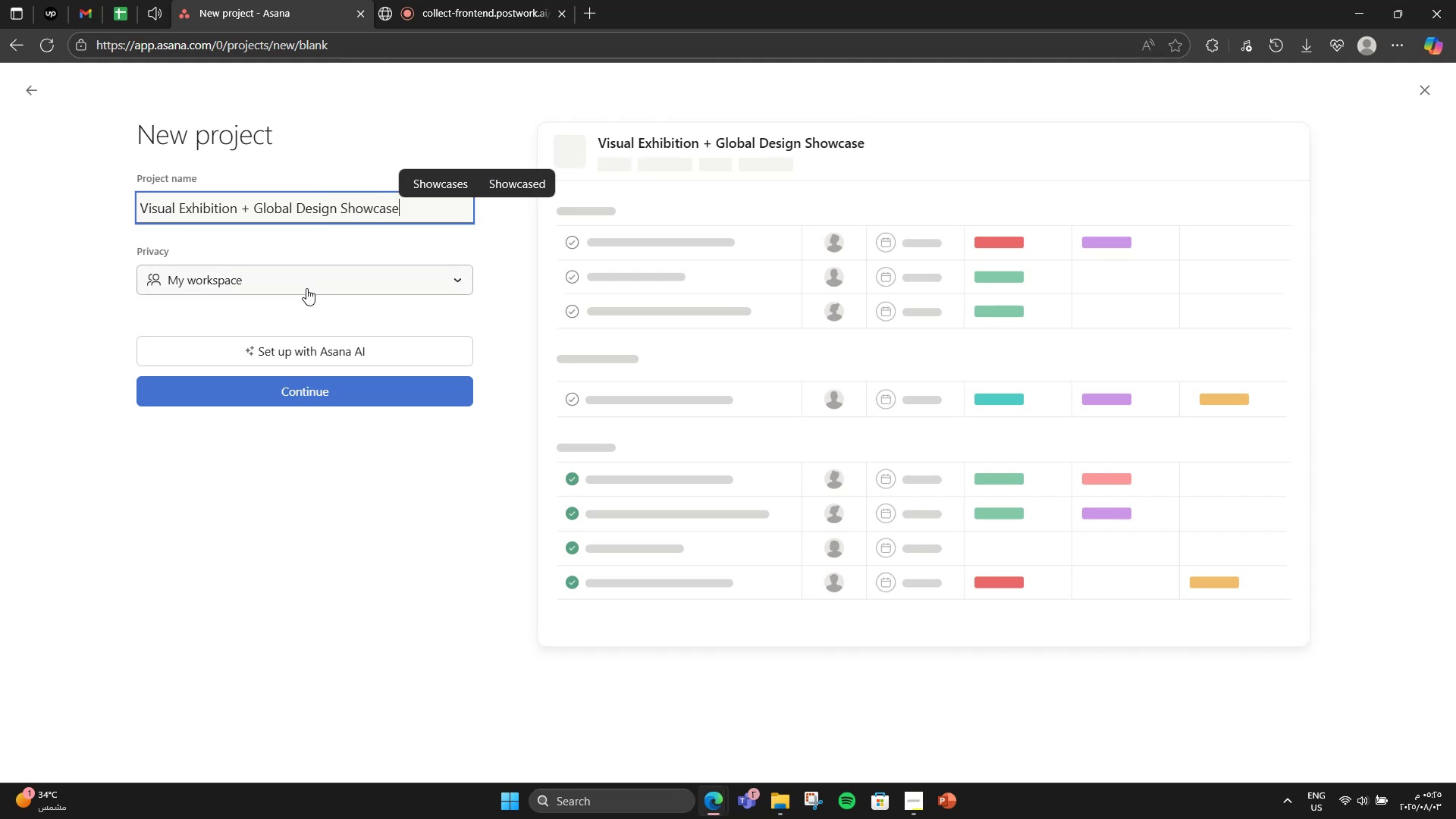 
left_click([262, 381])
 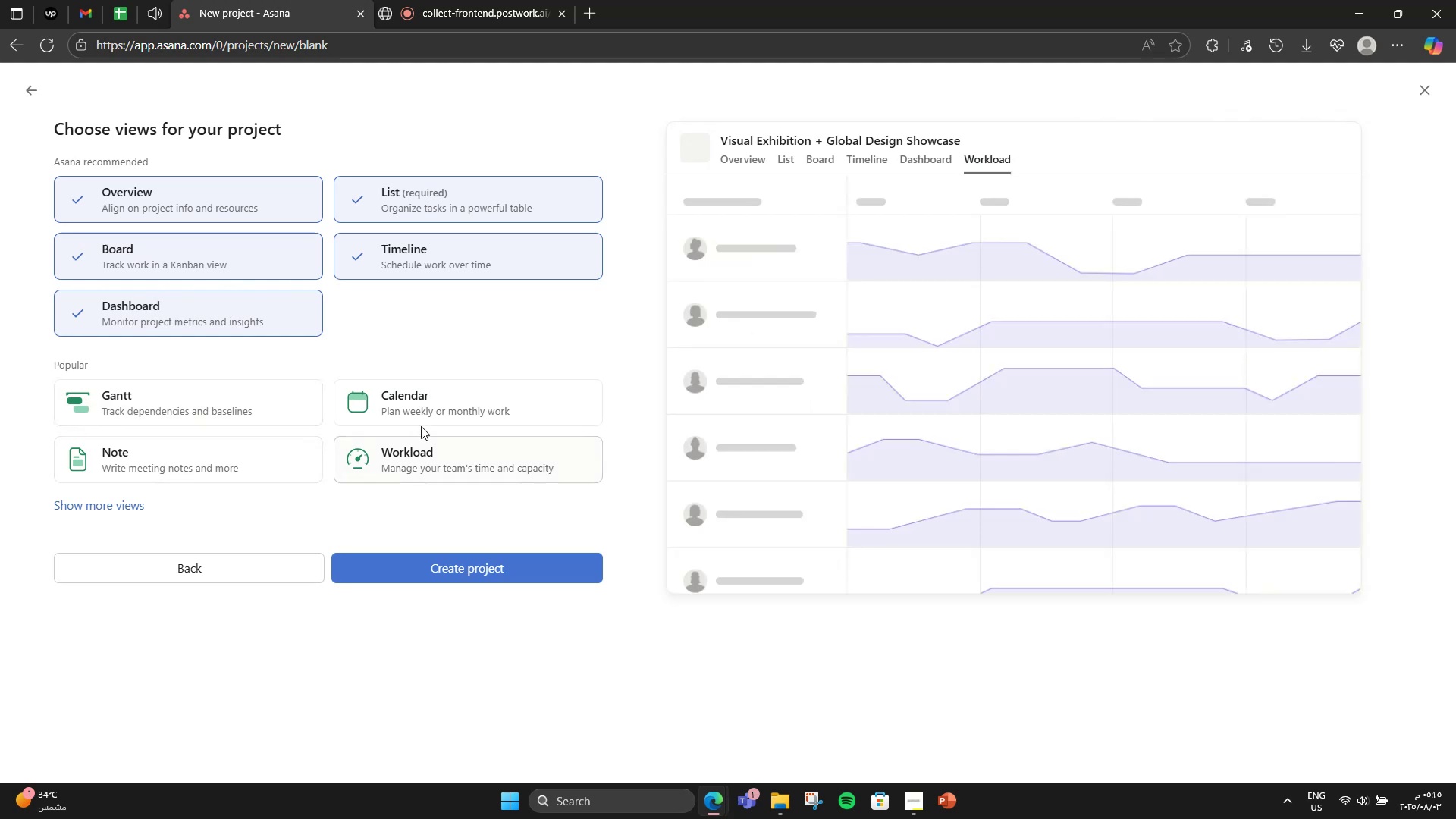 
left_click([421, 409])
 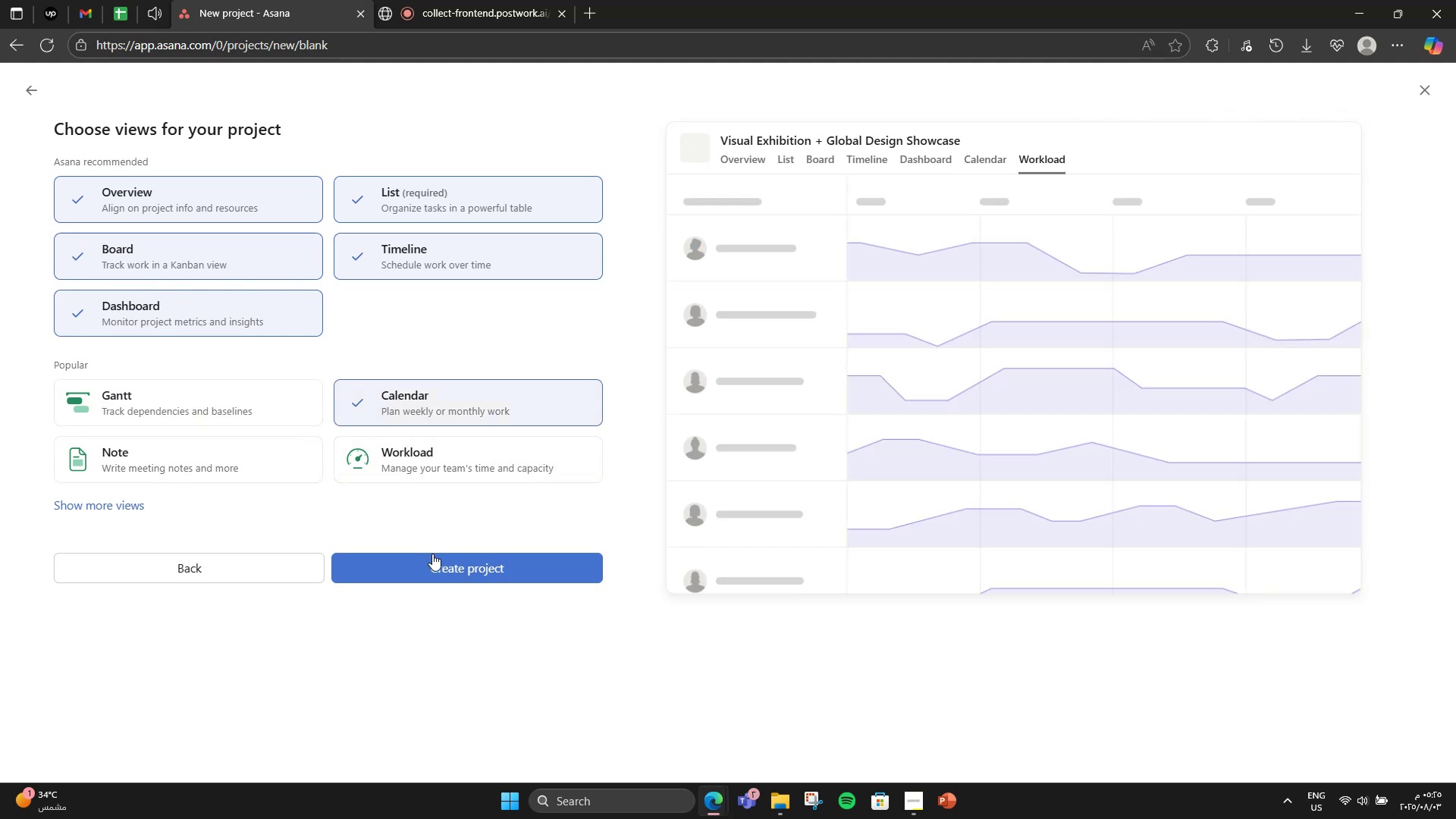 
left_click([432, 559])
 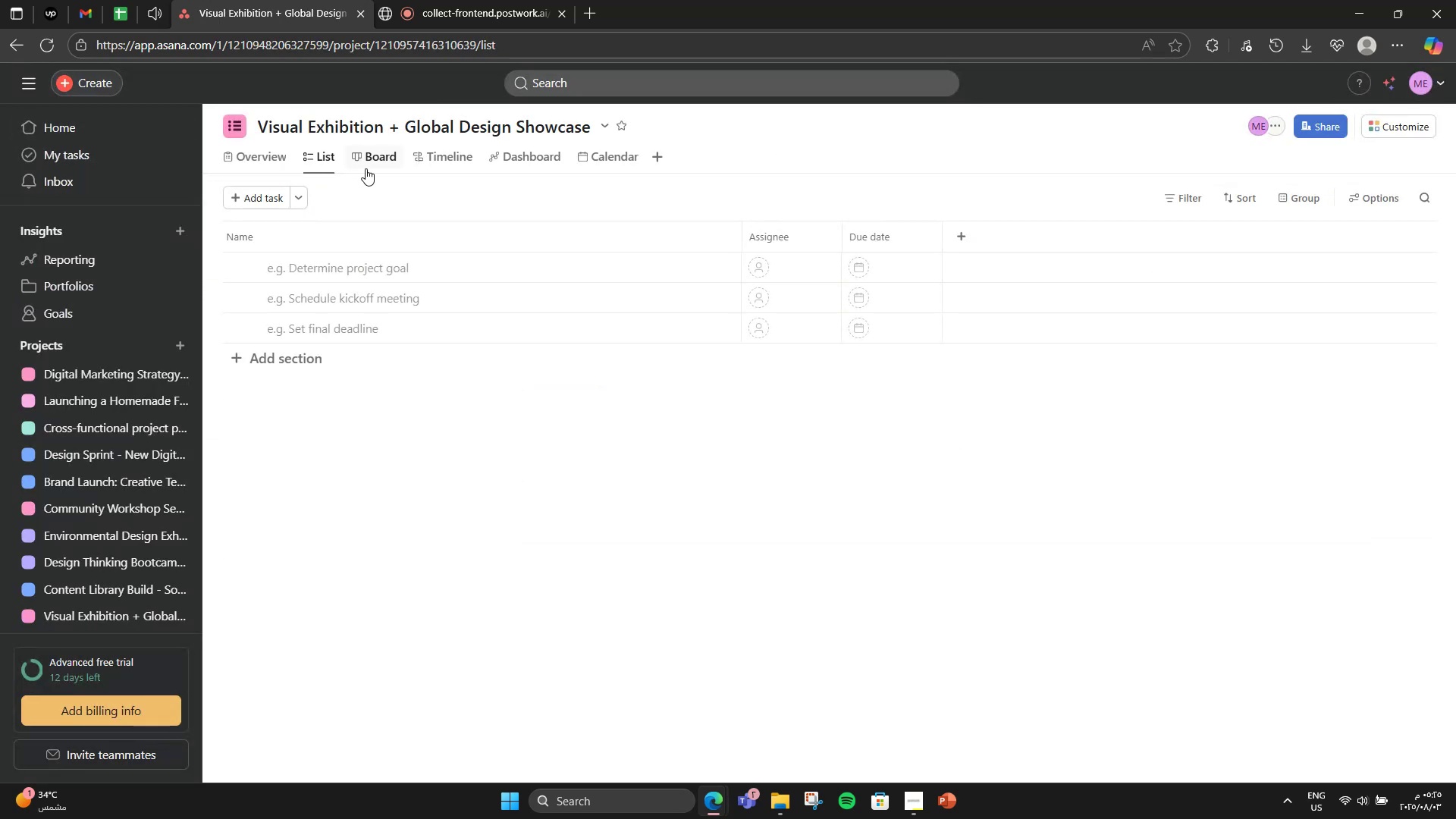 
wait(6.17)
 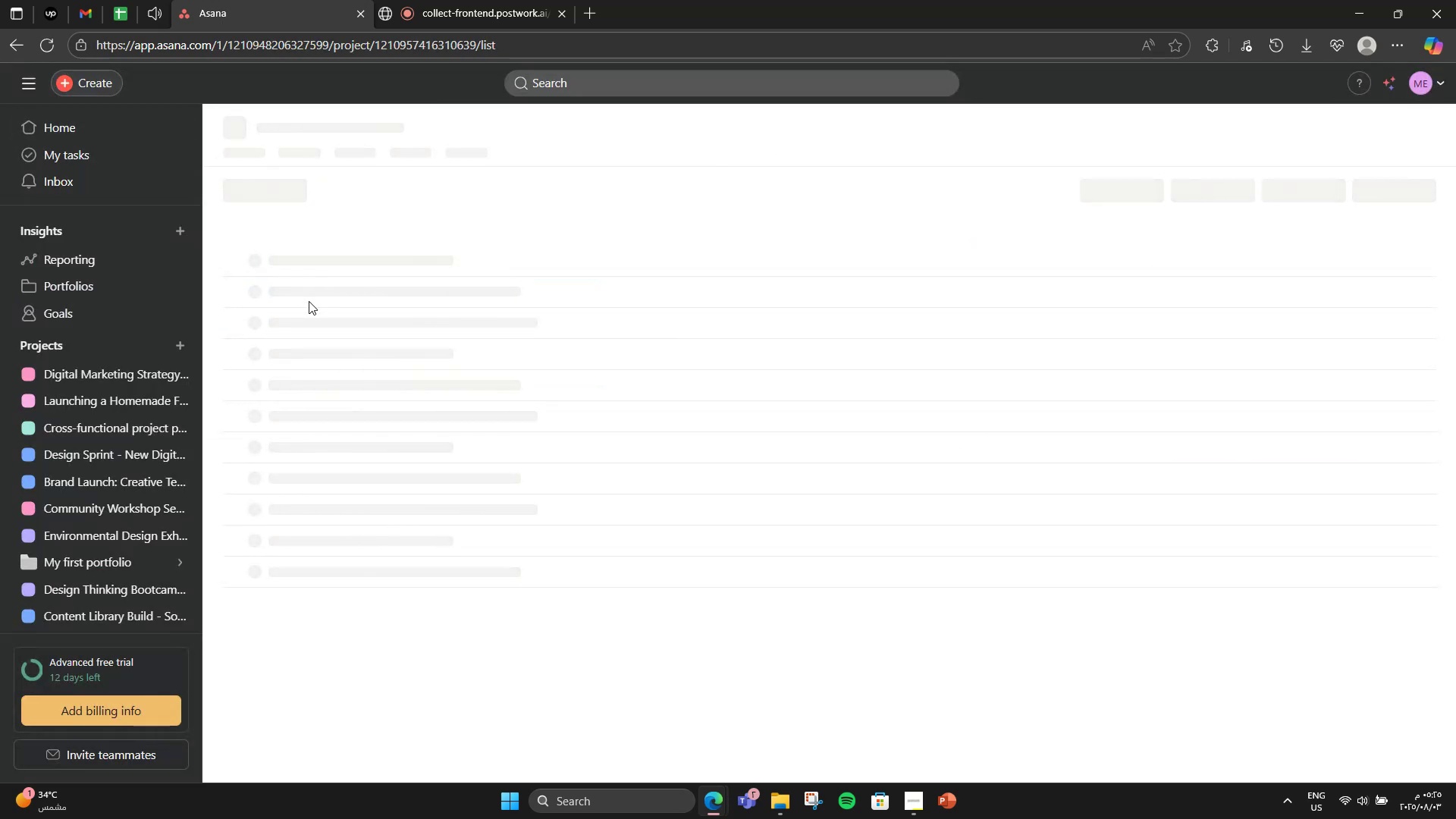 
left_click([372, 160])
 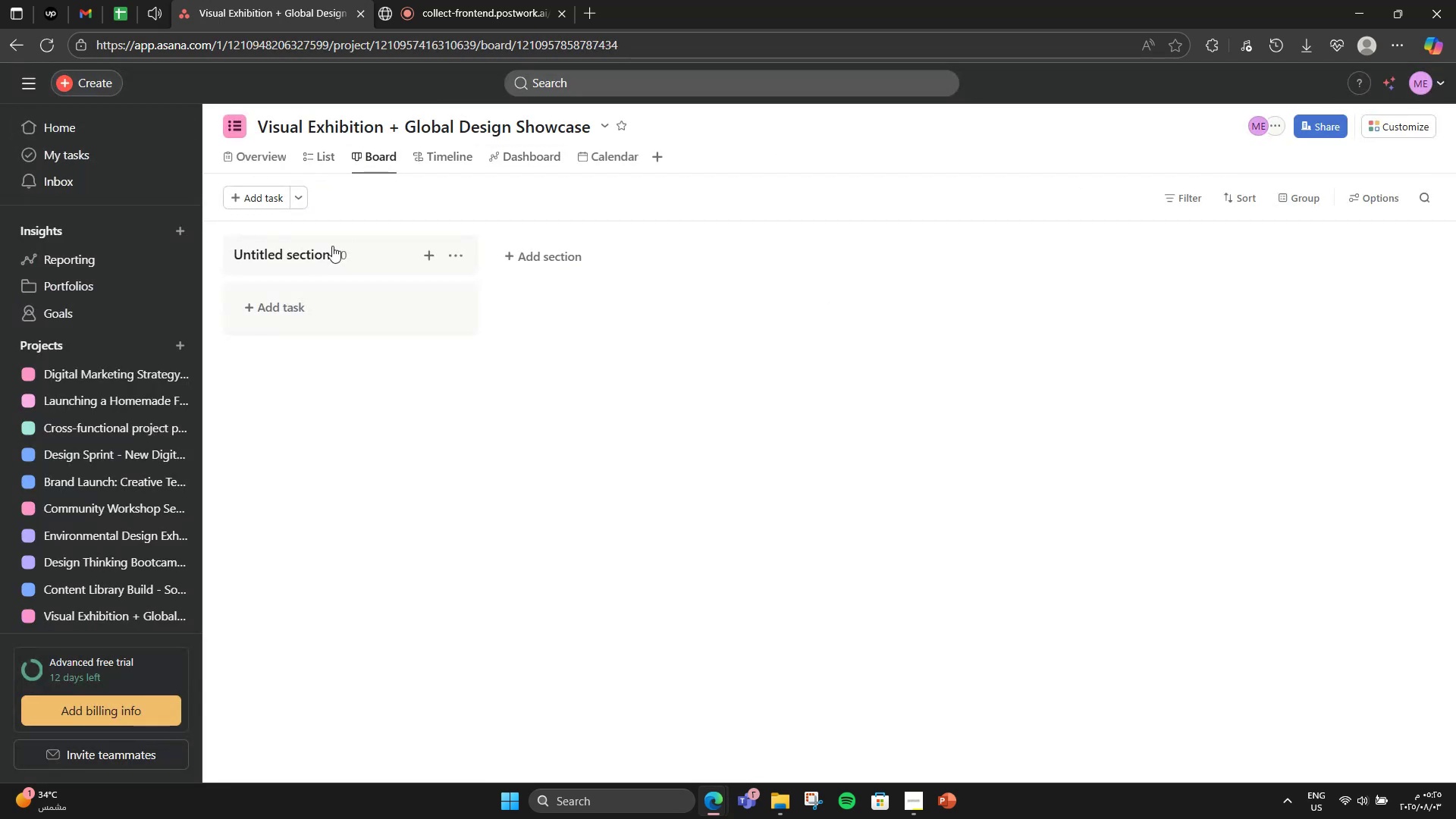 
left_click([332, 249])
 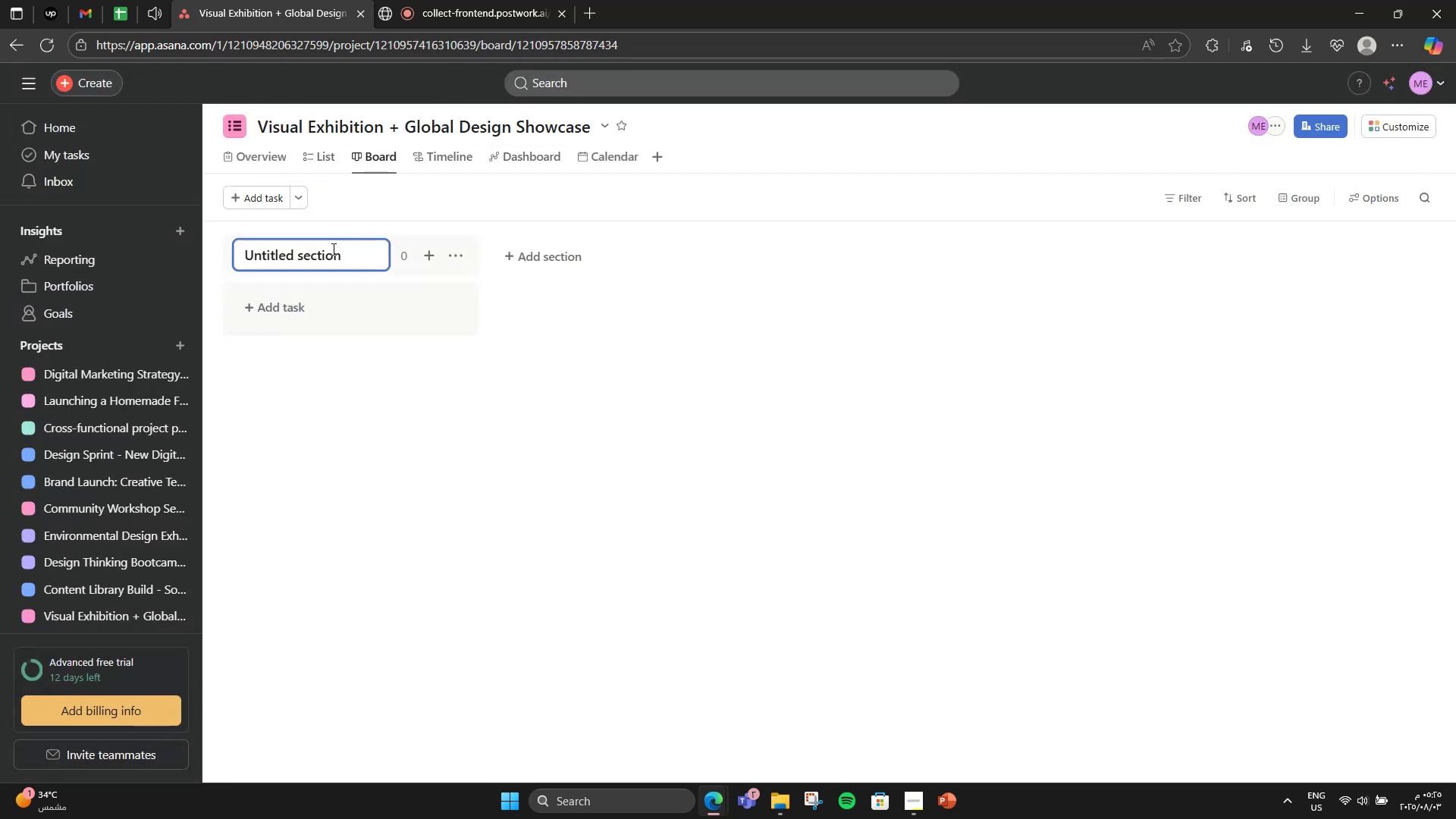 
double_click([332, 249])
 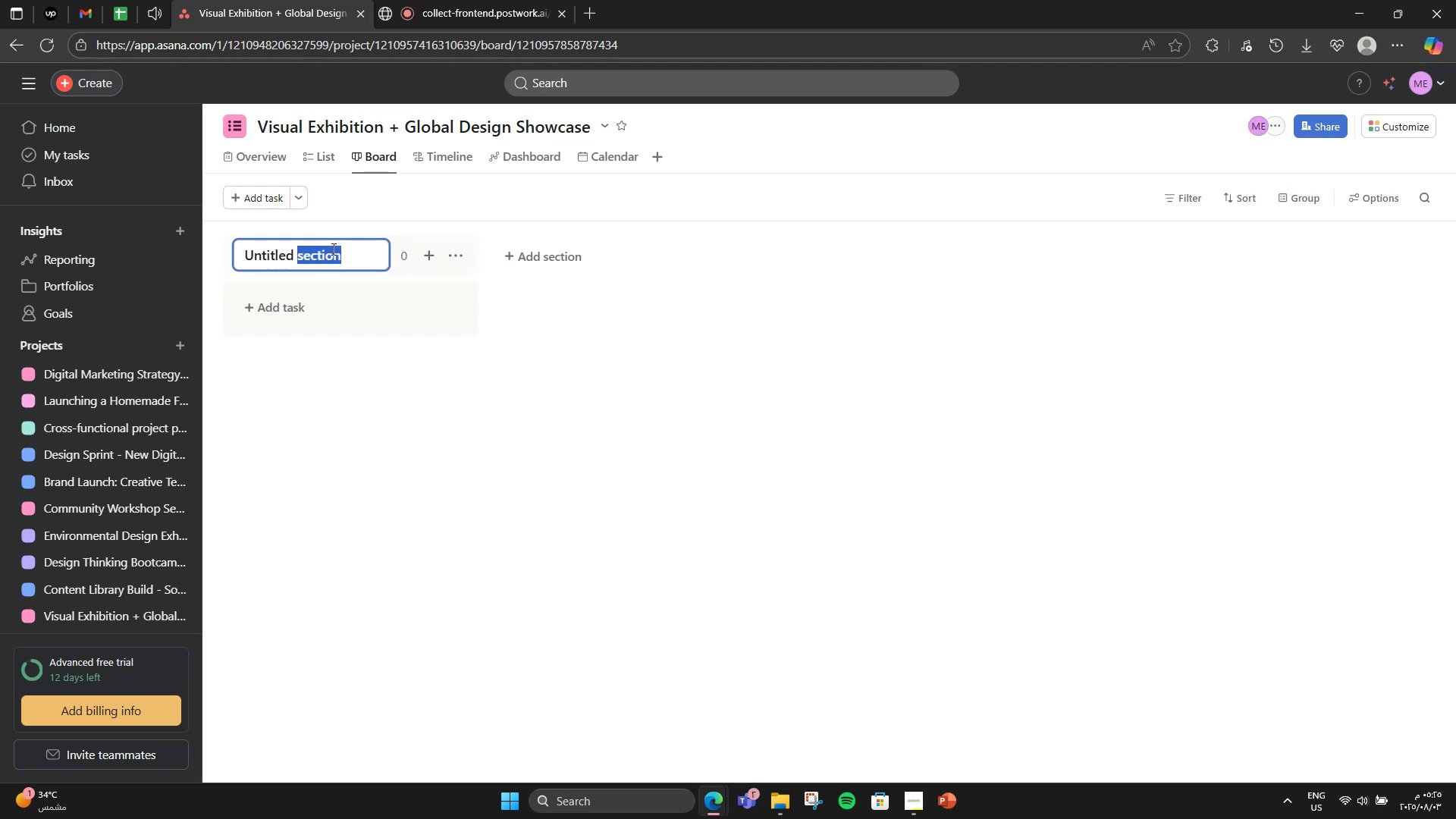 
triple_click([332, 249])
 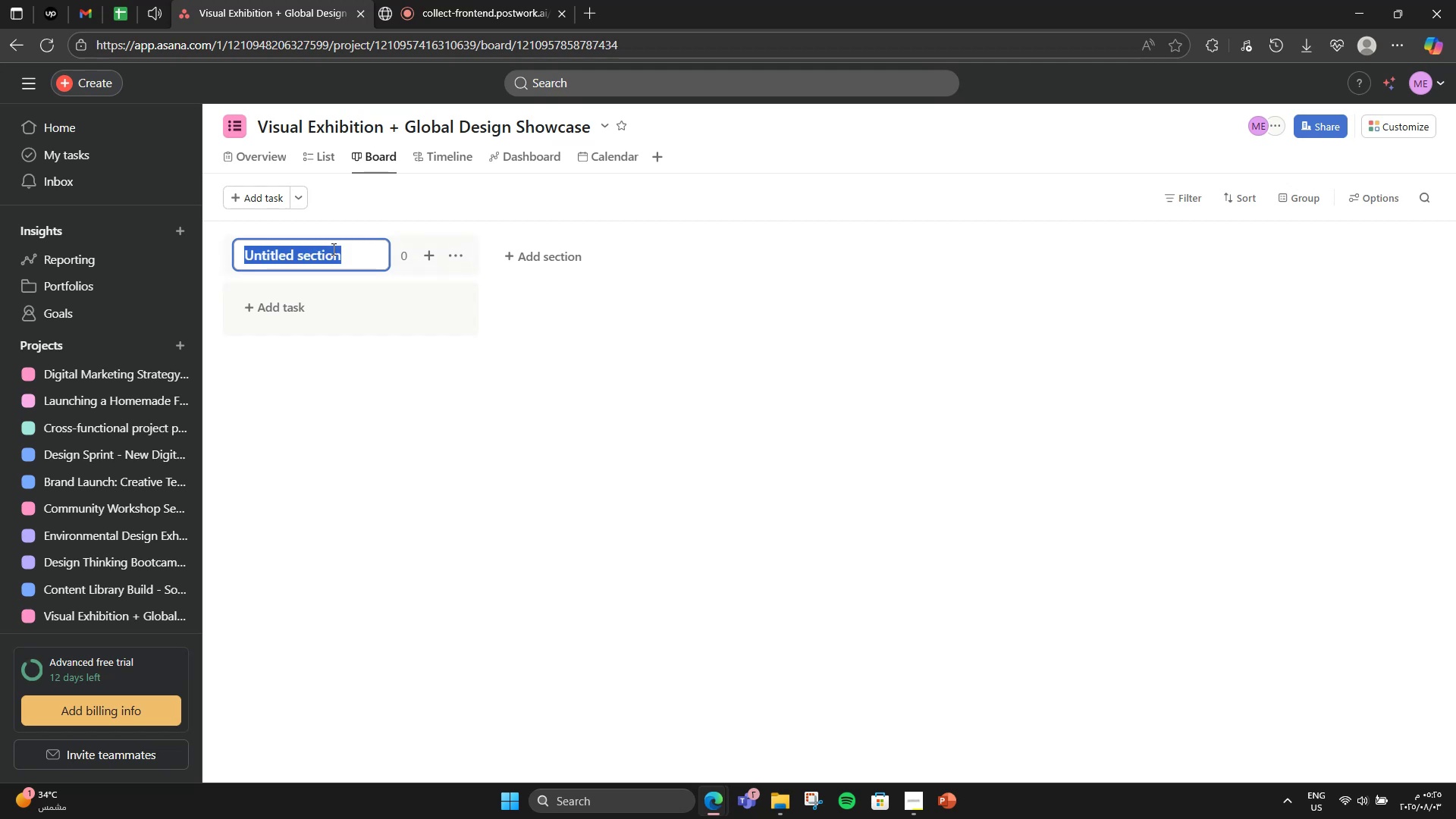 
type(Theme & Concept)
 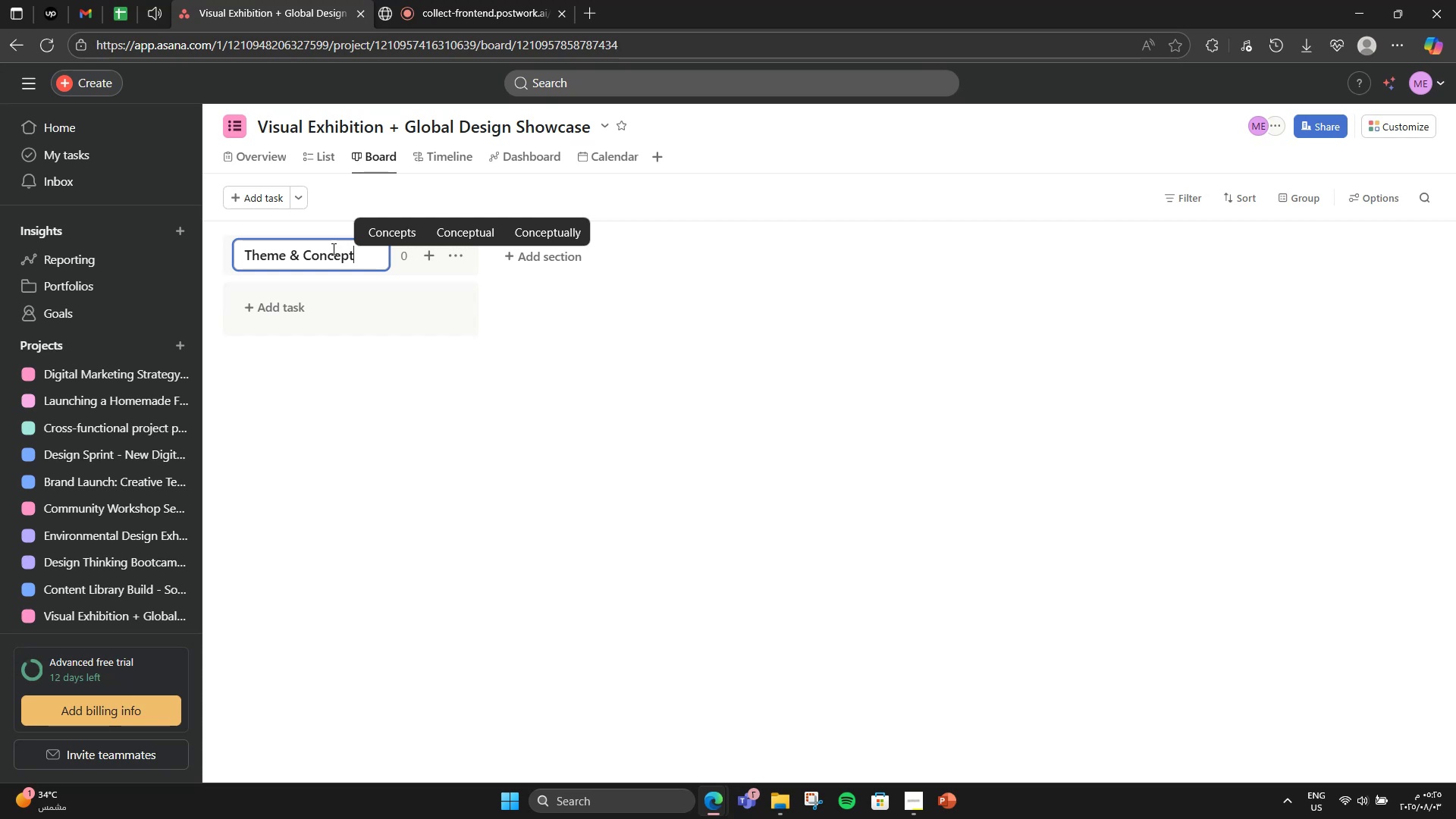 
left_click([340, 307])
 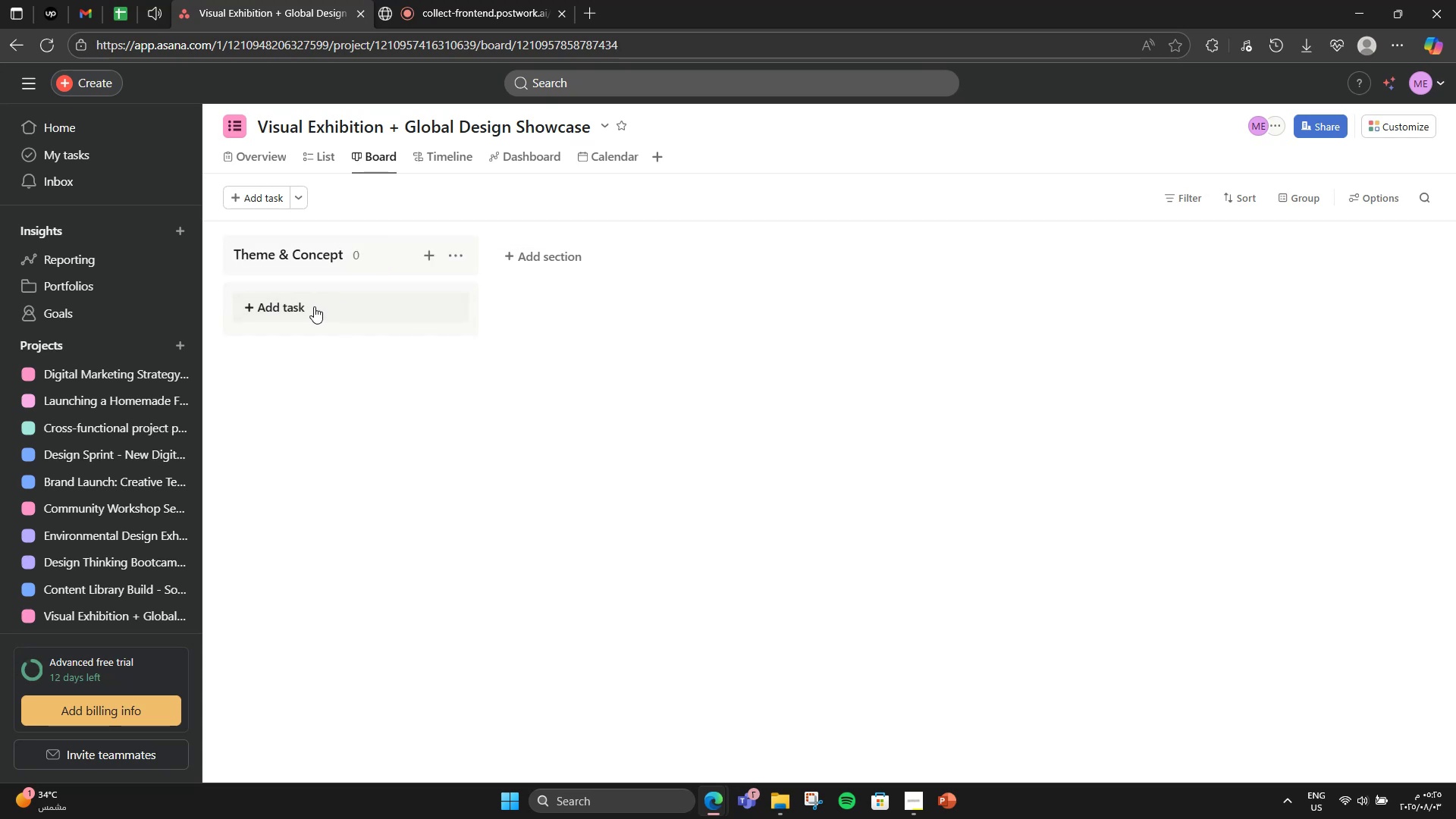 
left_click([297, 305])
 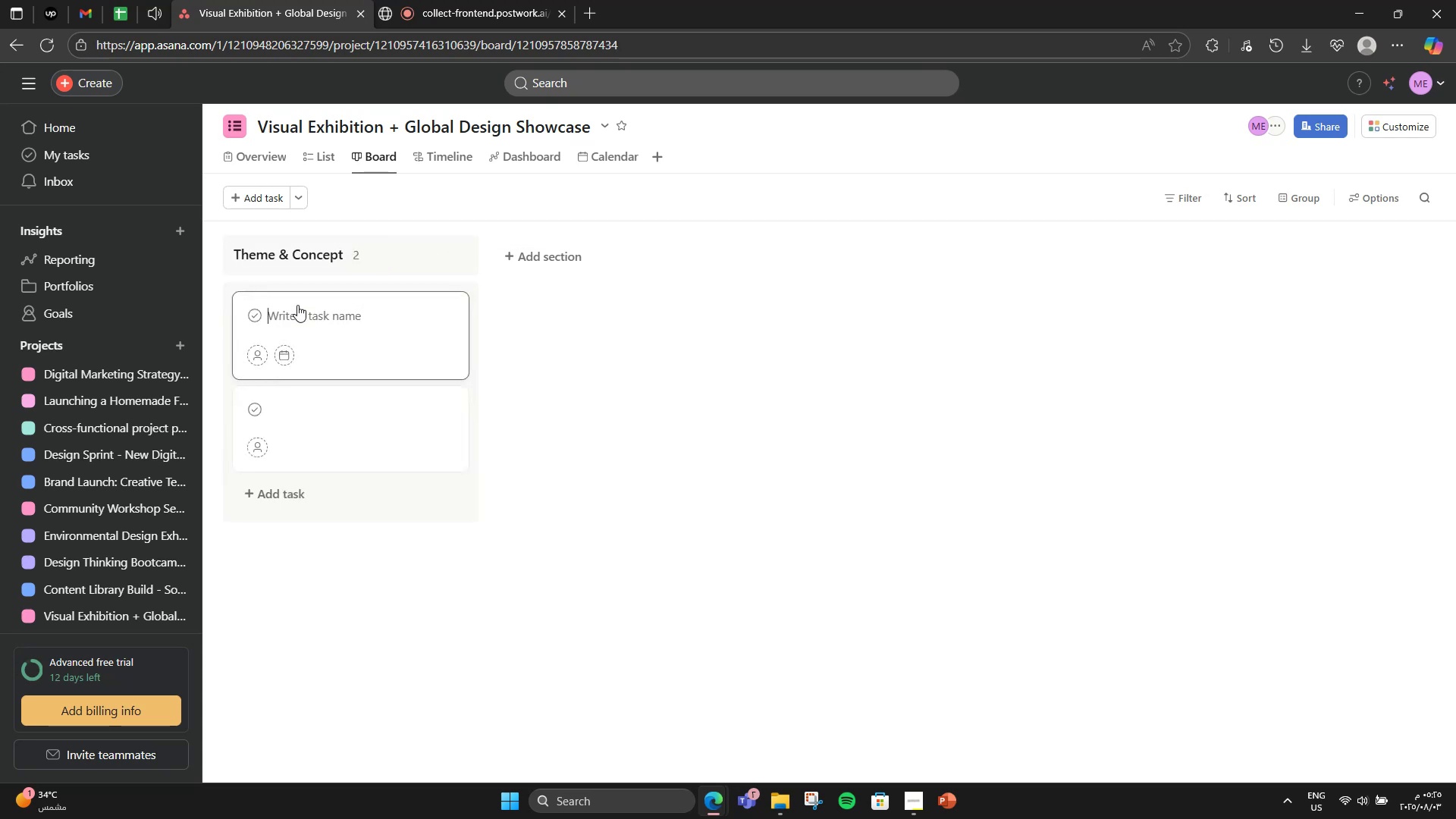 
type(Define exhibition theme and title)
 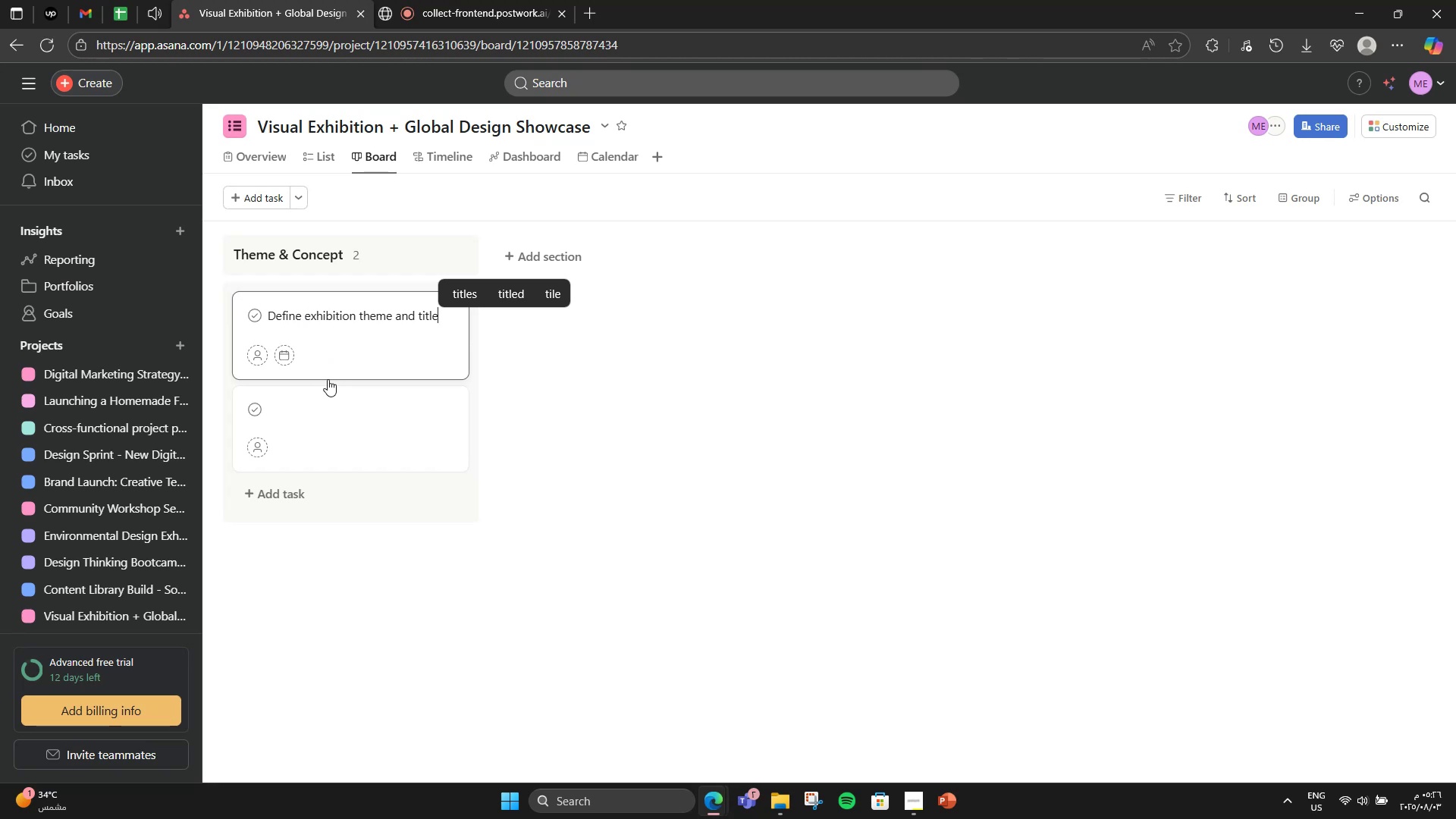 
left_click([265, 406])
 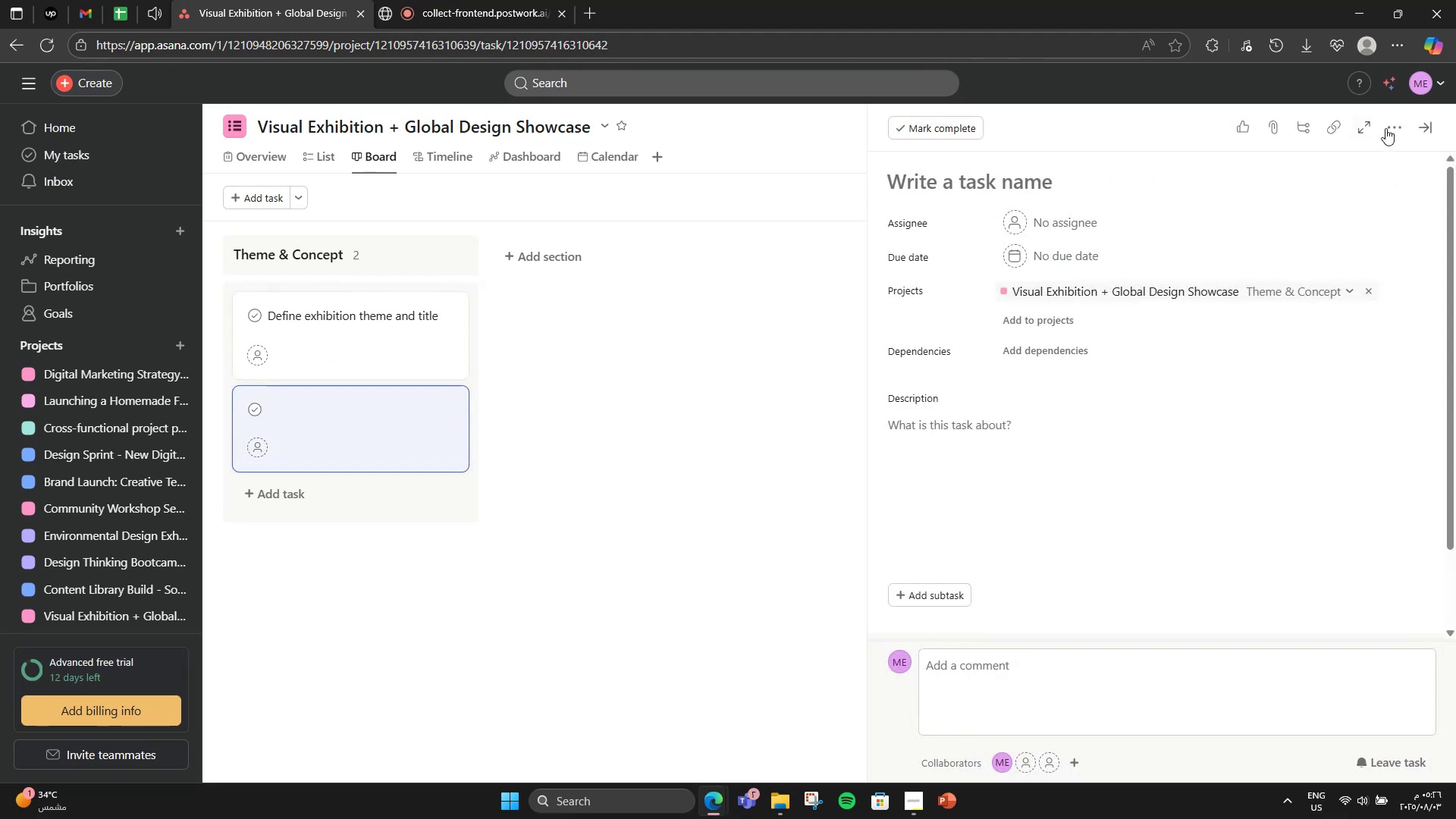 
left_click([1417, 123])
 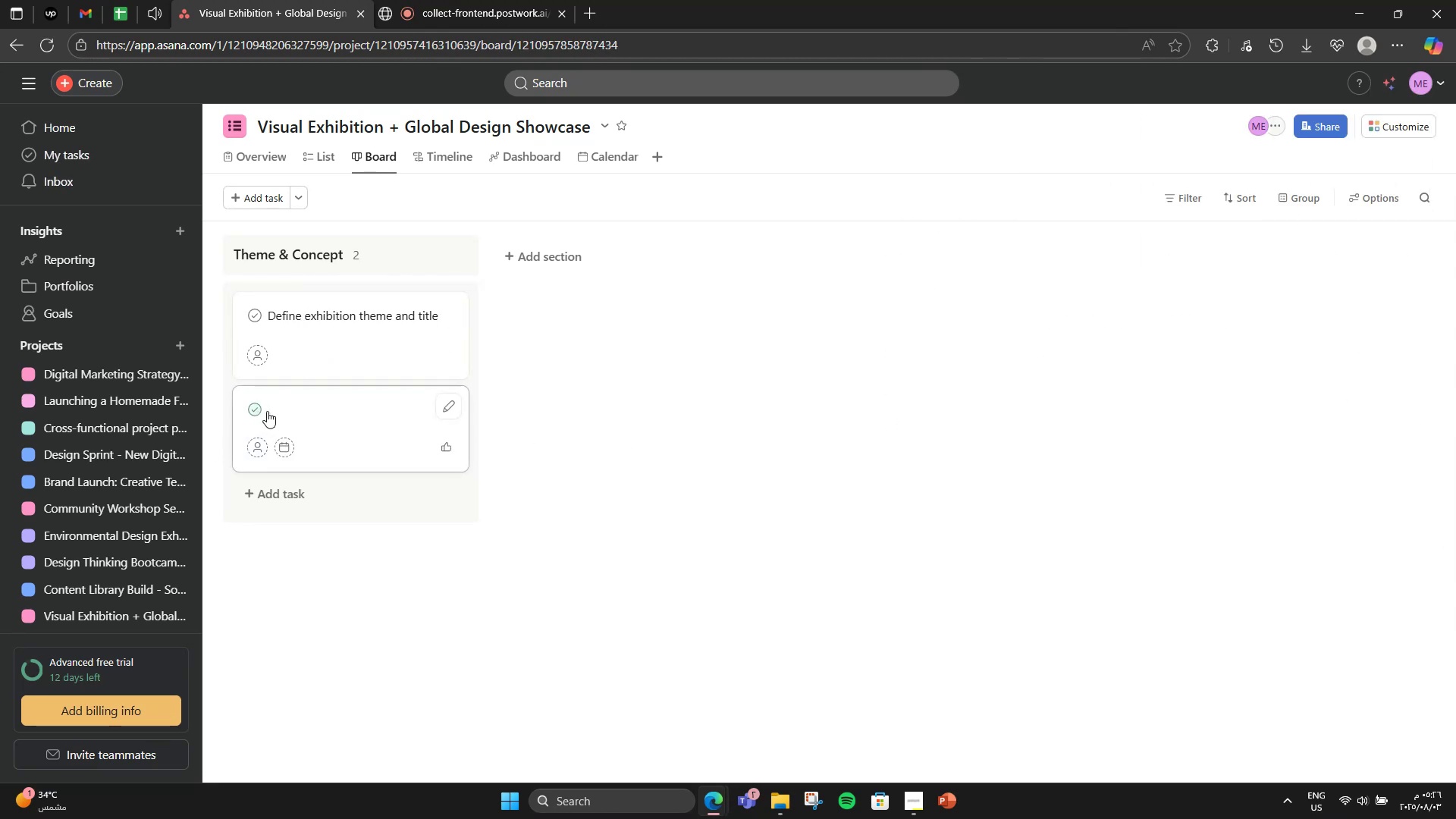 
left_click([442, 397])
 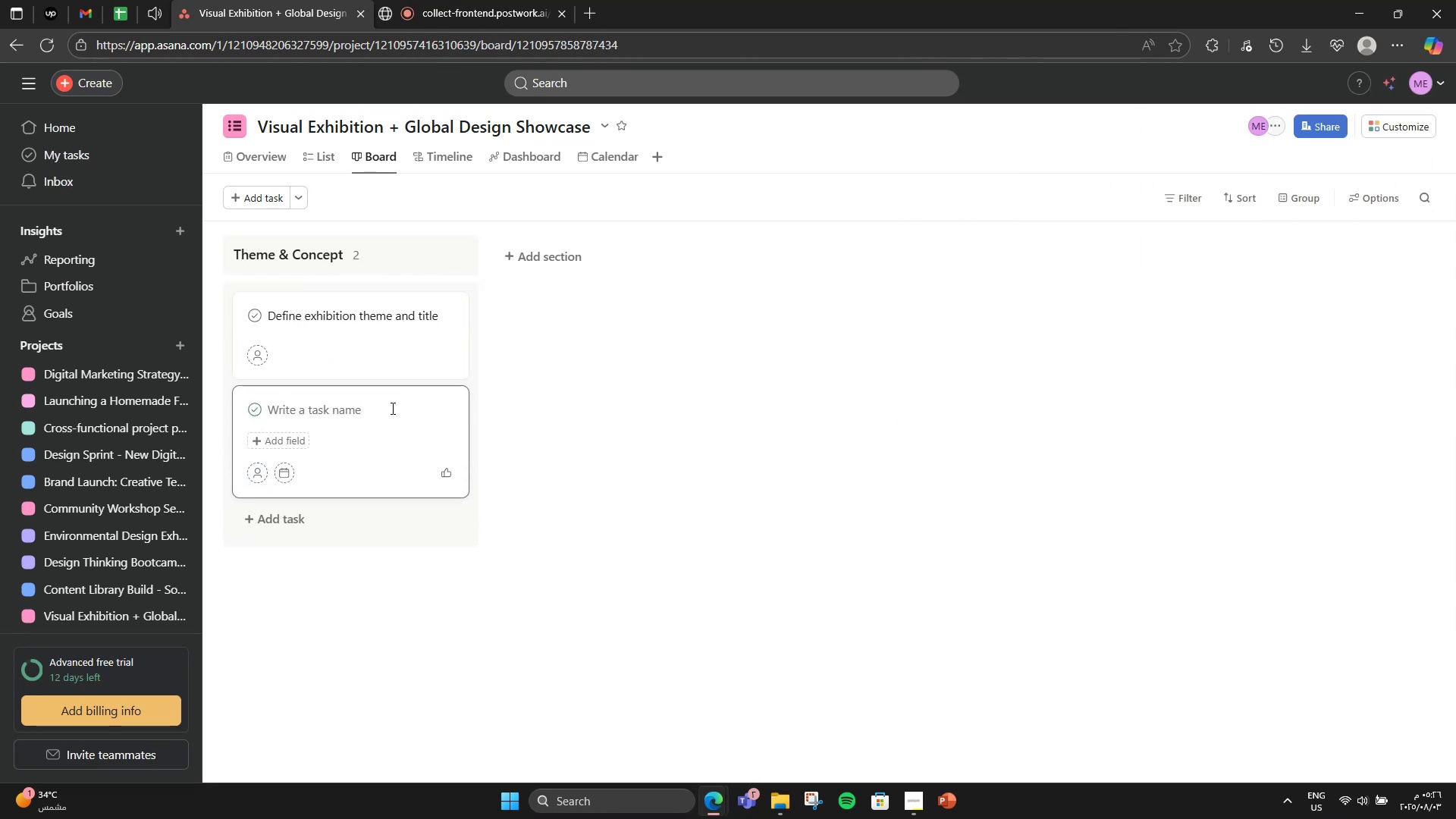 
type(Draft concept document)
 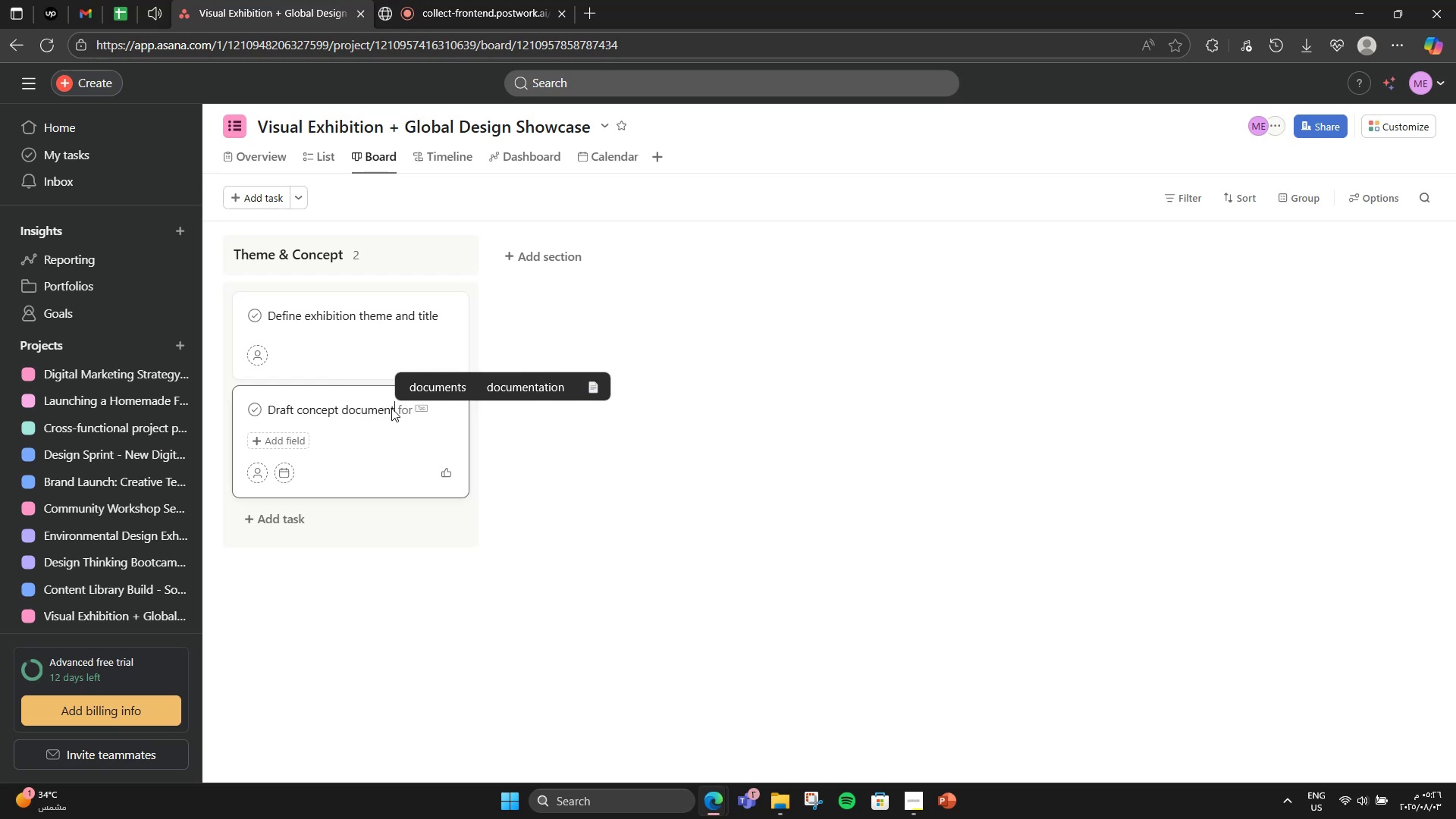 
key(Enter)
 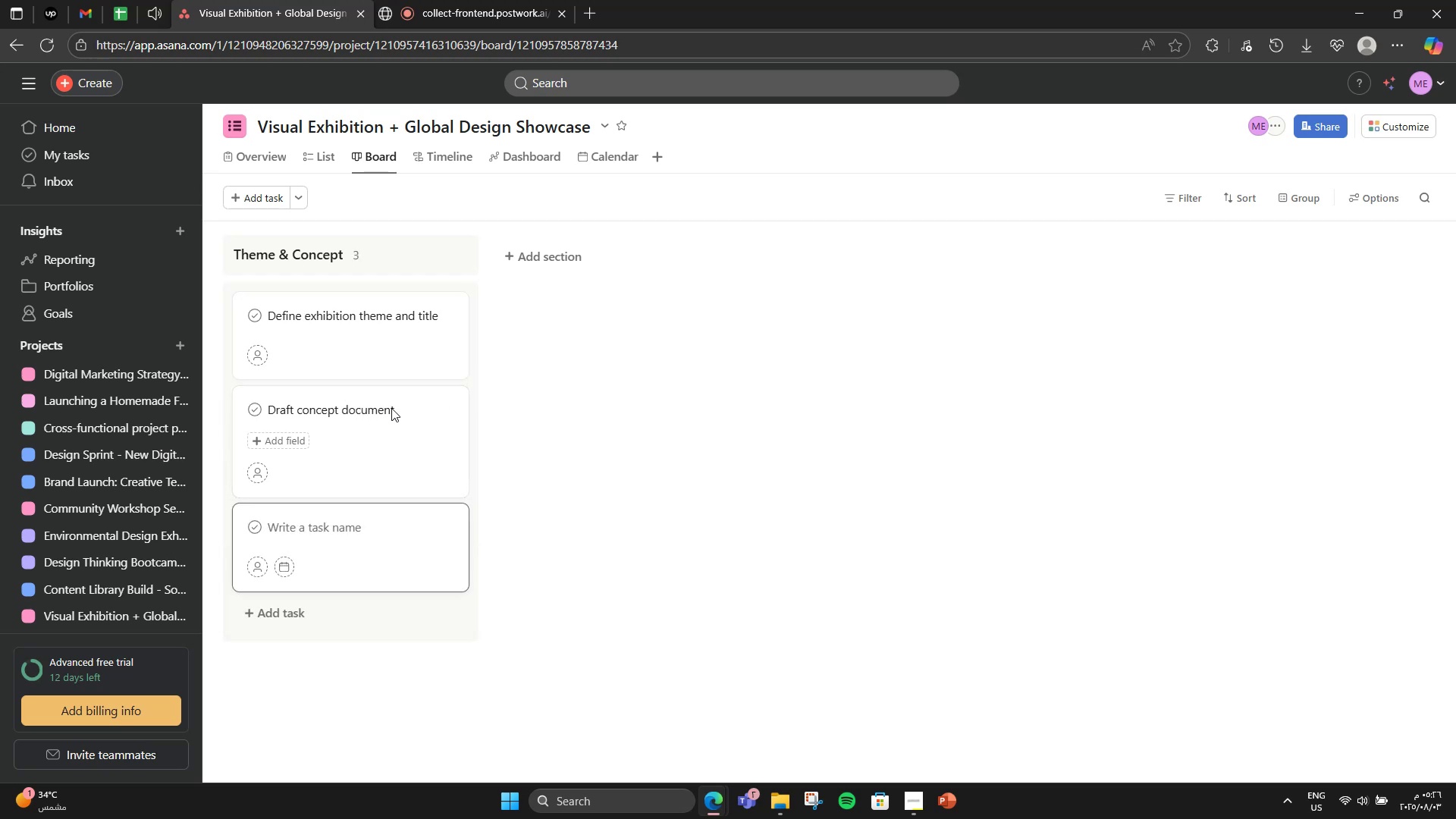 
type(Identify target audience)
 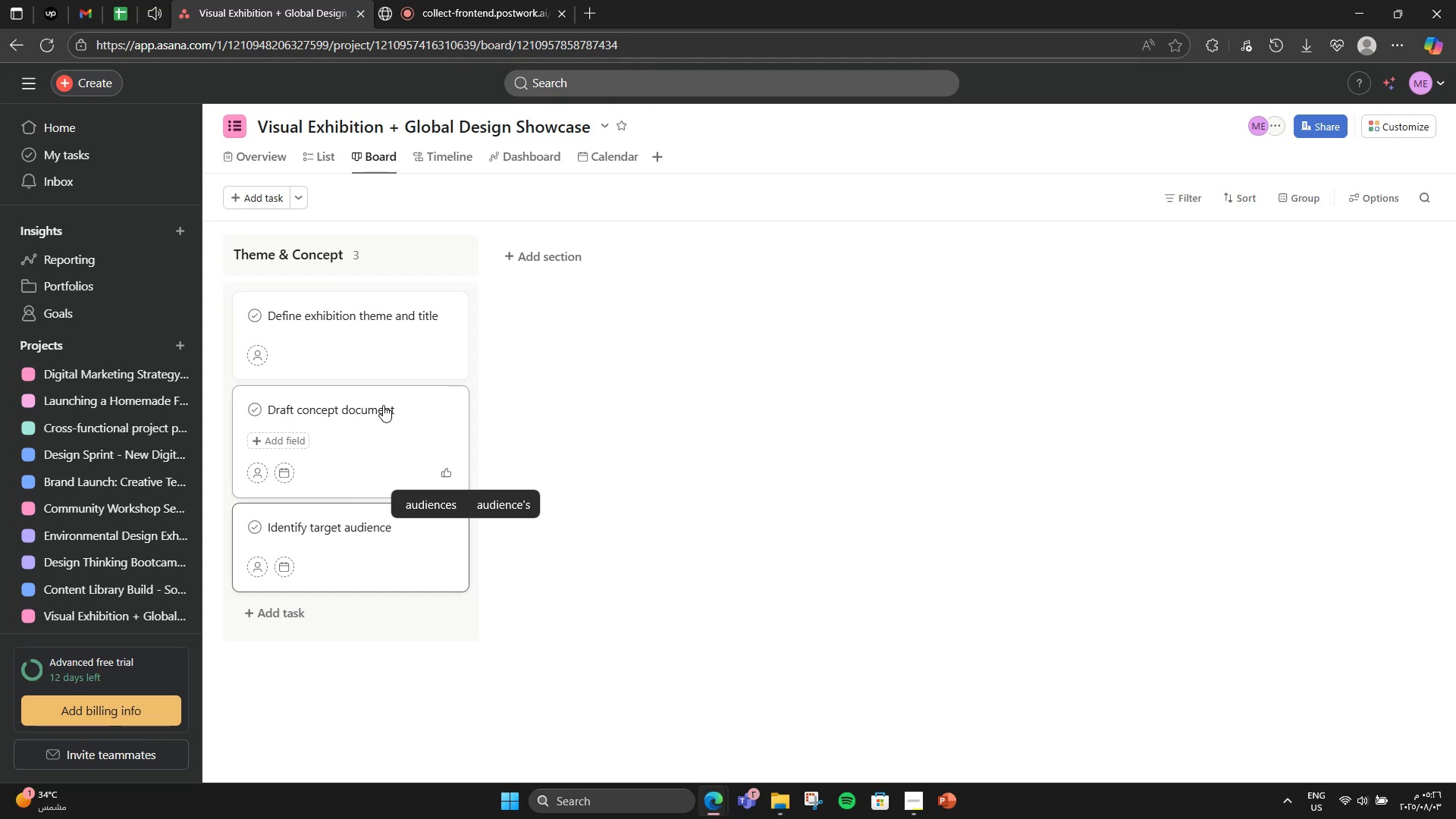 
key(Enter)
 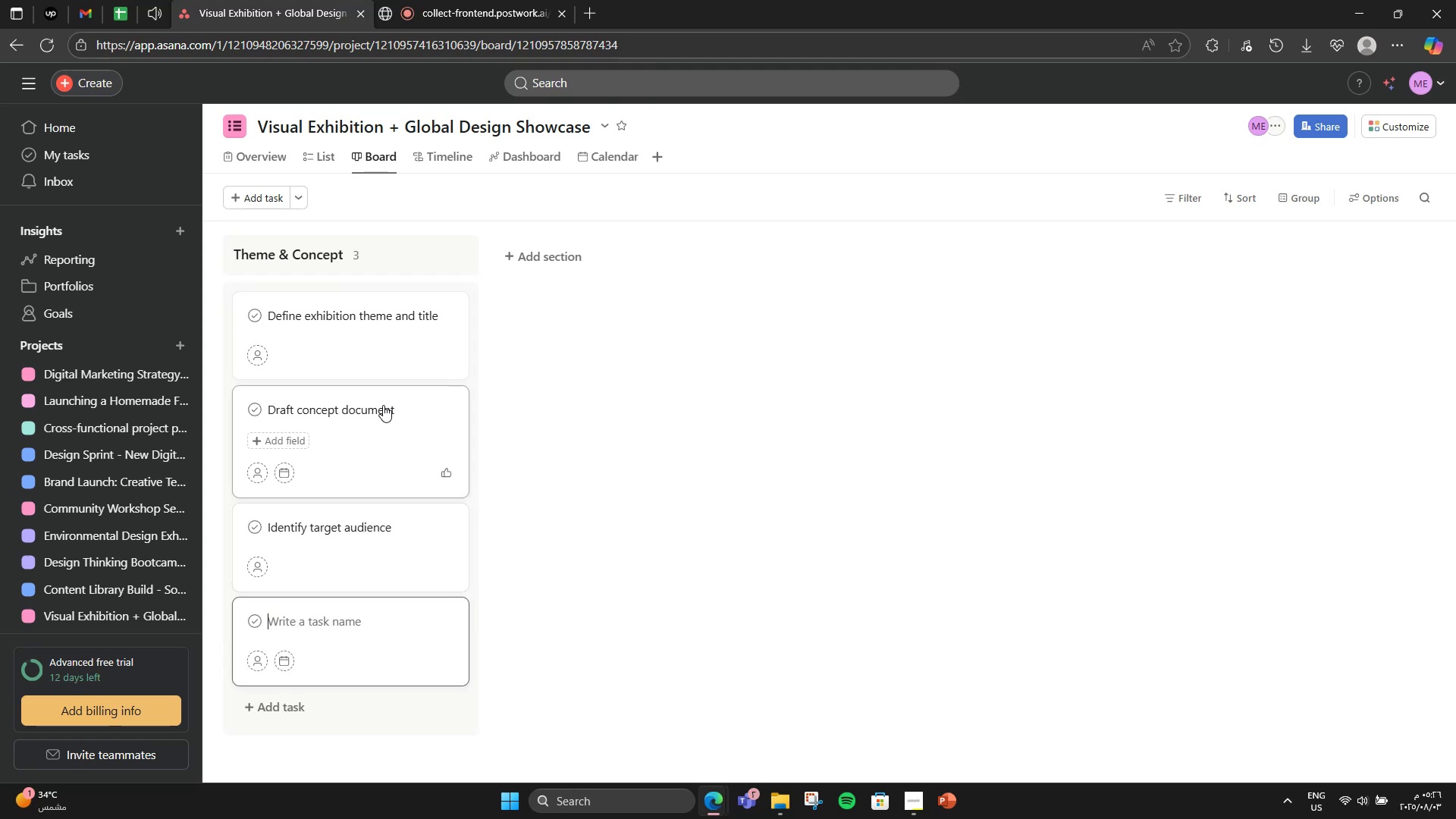 
type(Set KPII)
key(Backspace)
type(s ())
 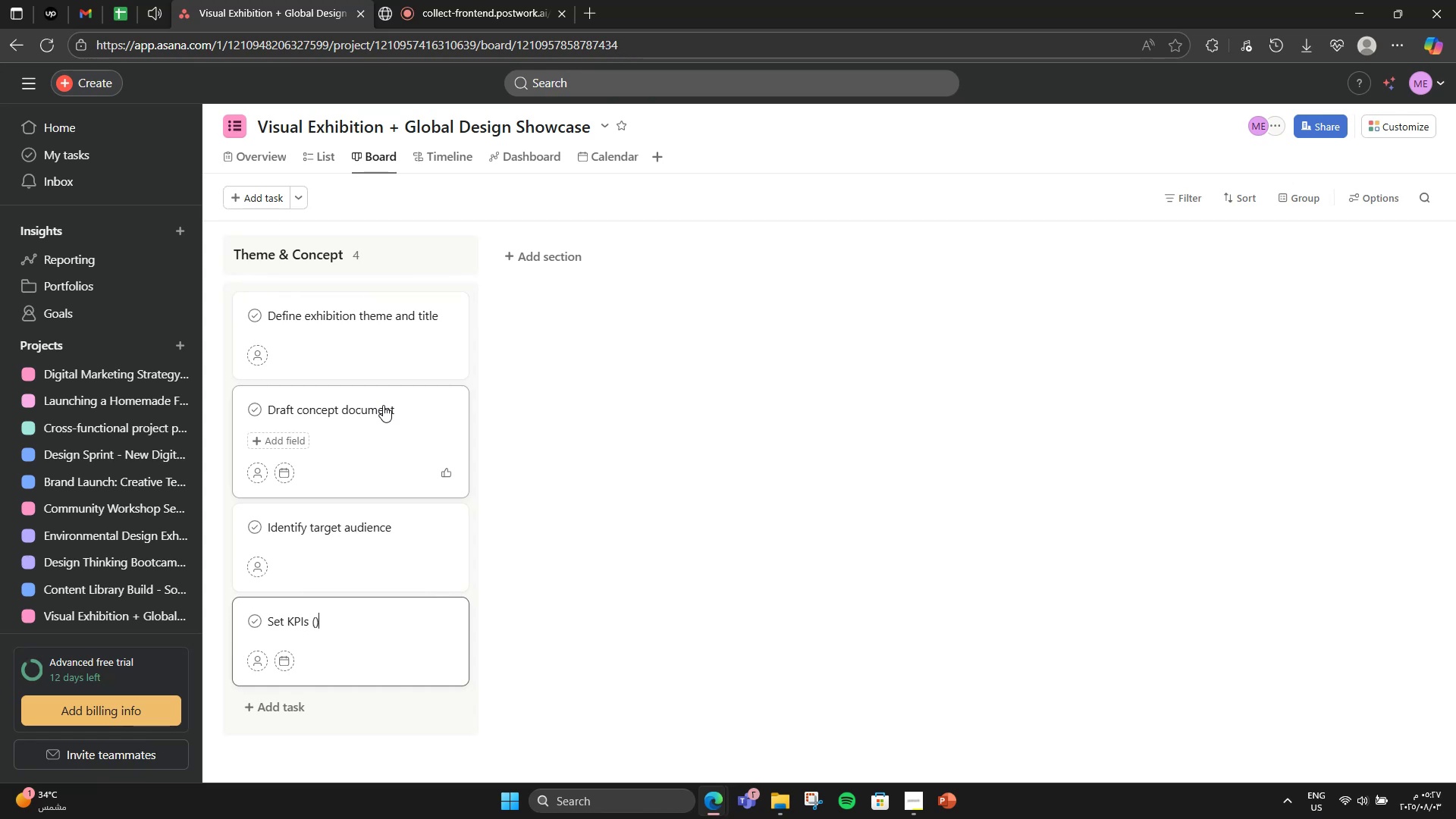 
key(ArrowLeft)
 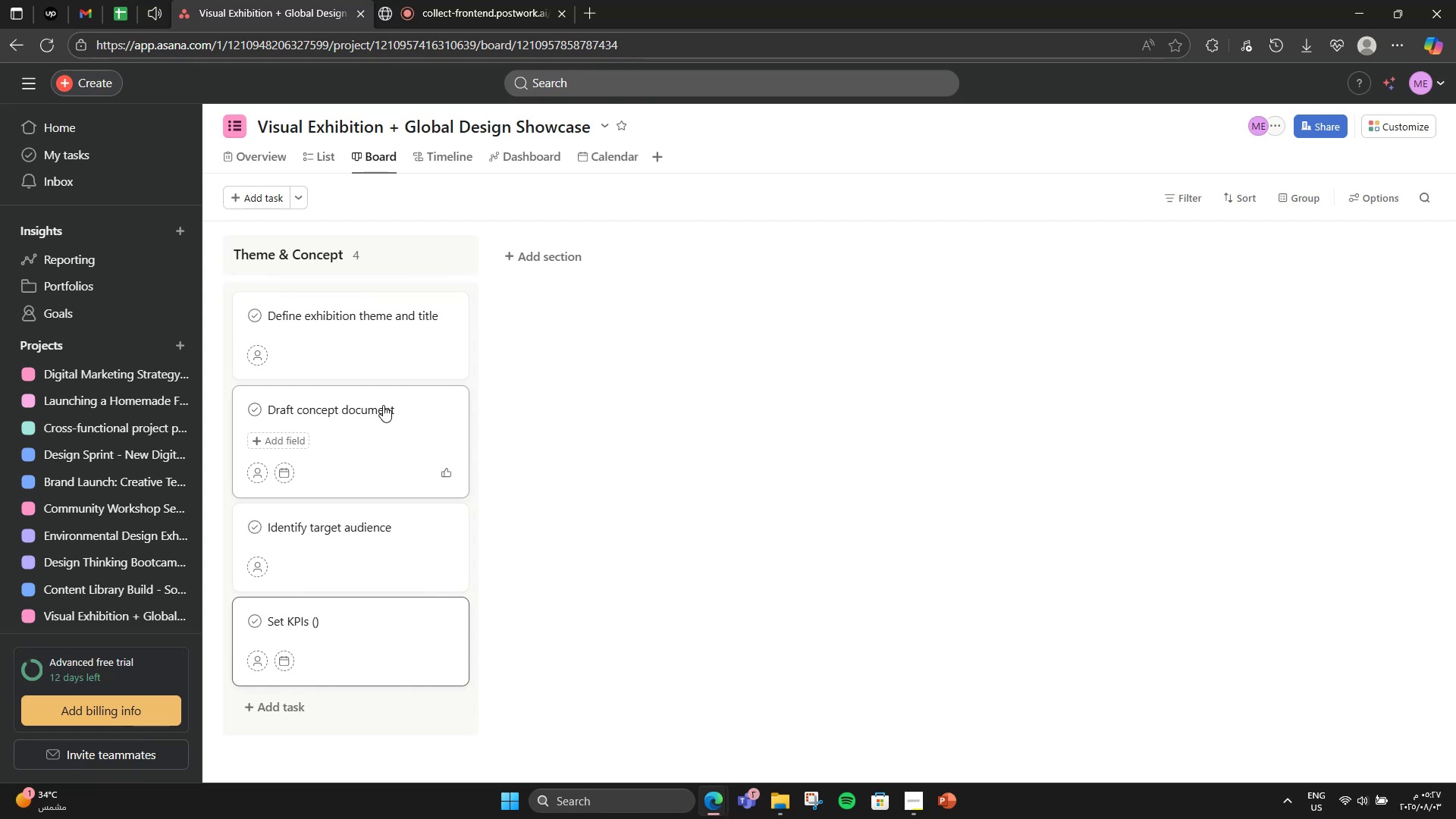 
type(views,submissions)
 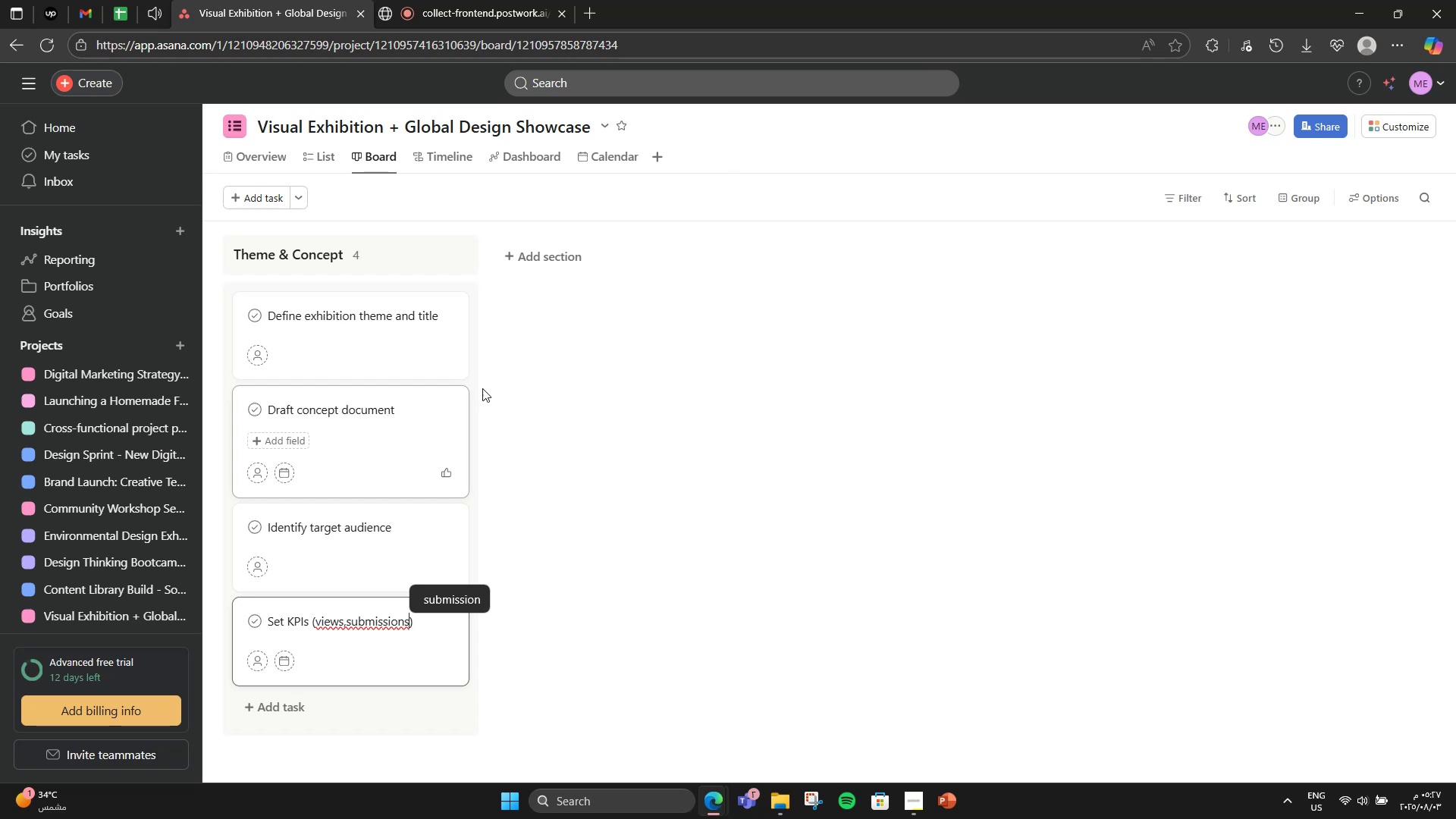 
left_click([345, 613])
 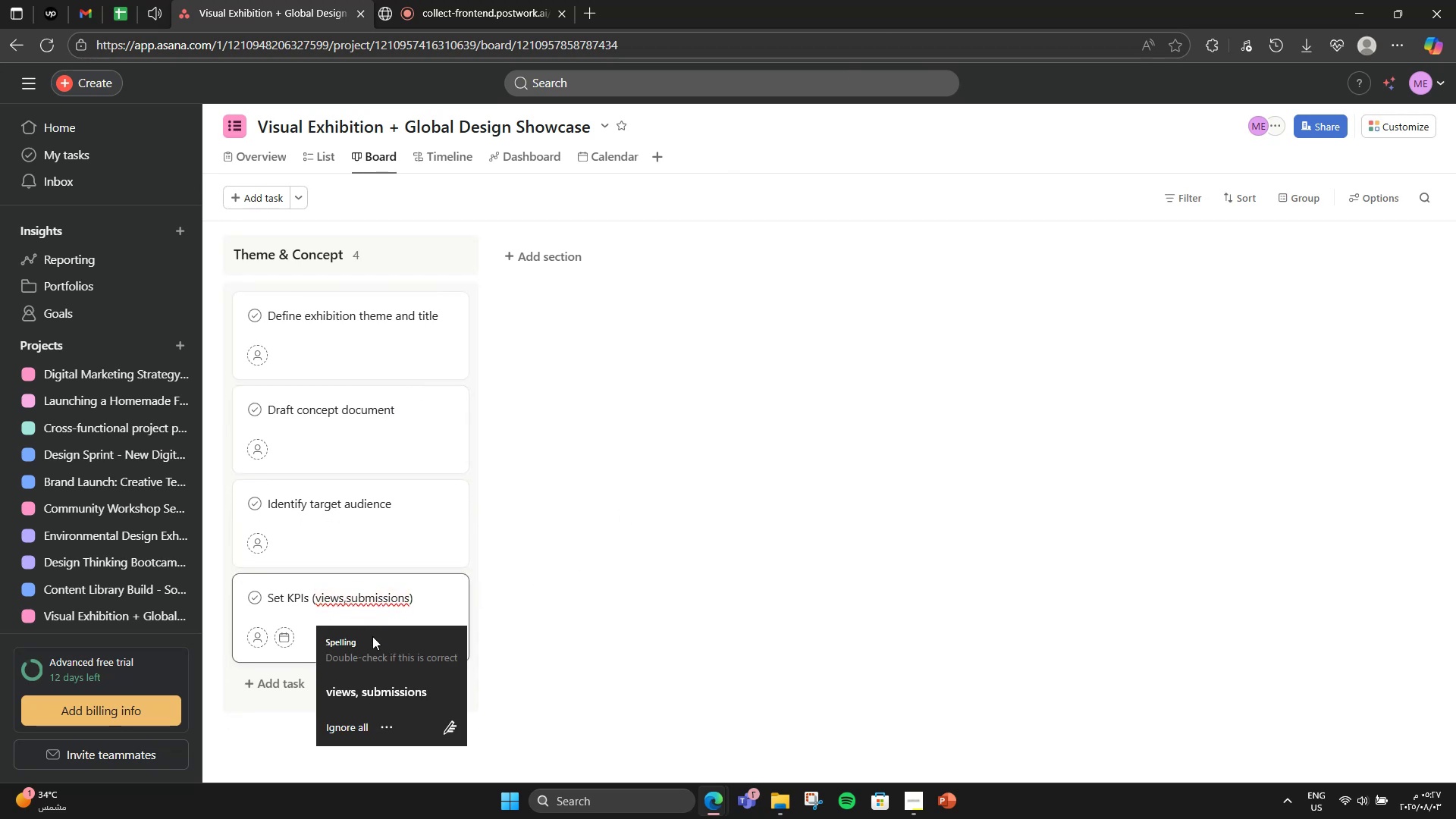 
left_click([385, 688])
 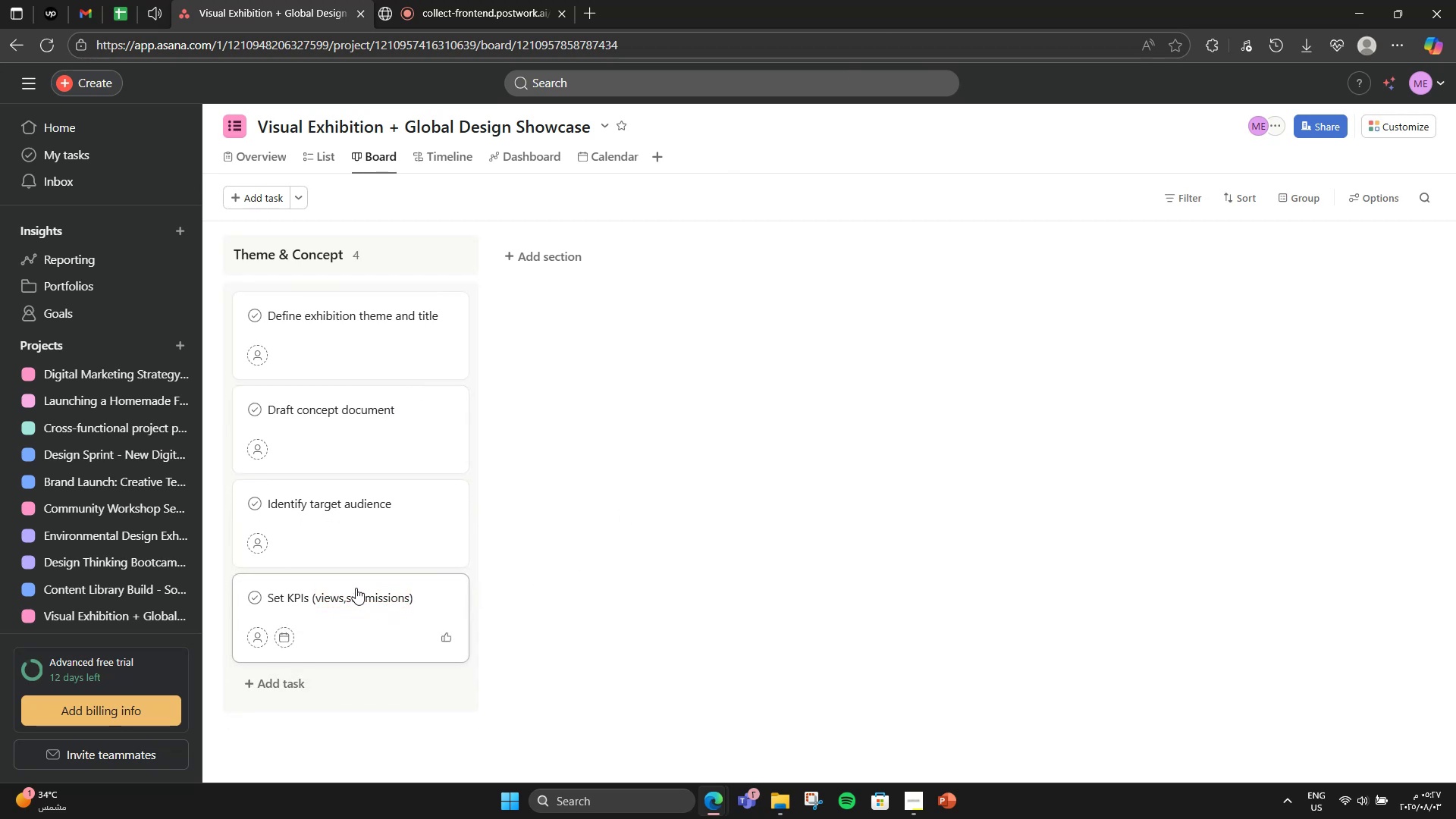 
left_click([349, 598])
 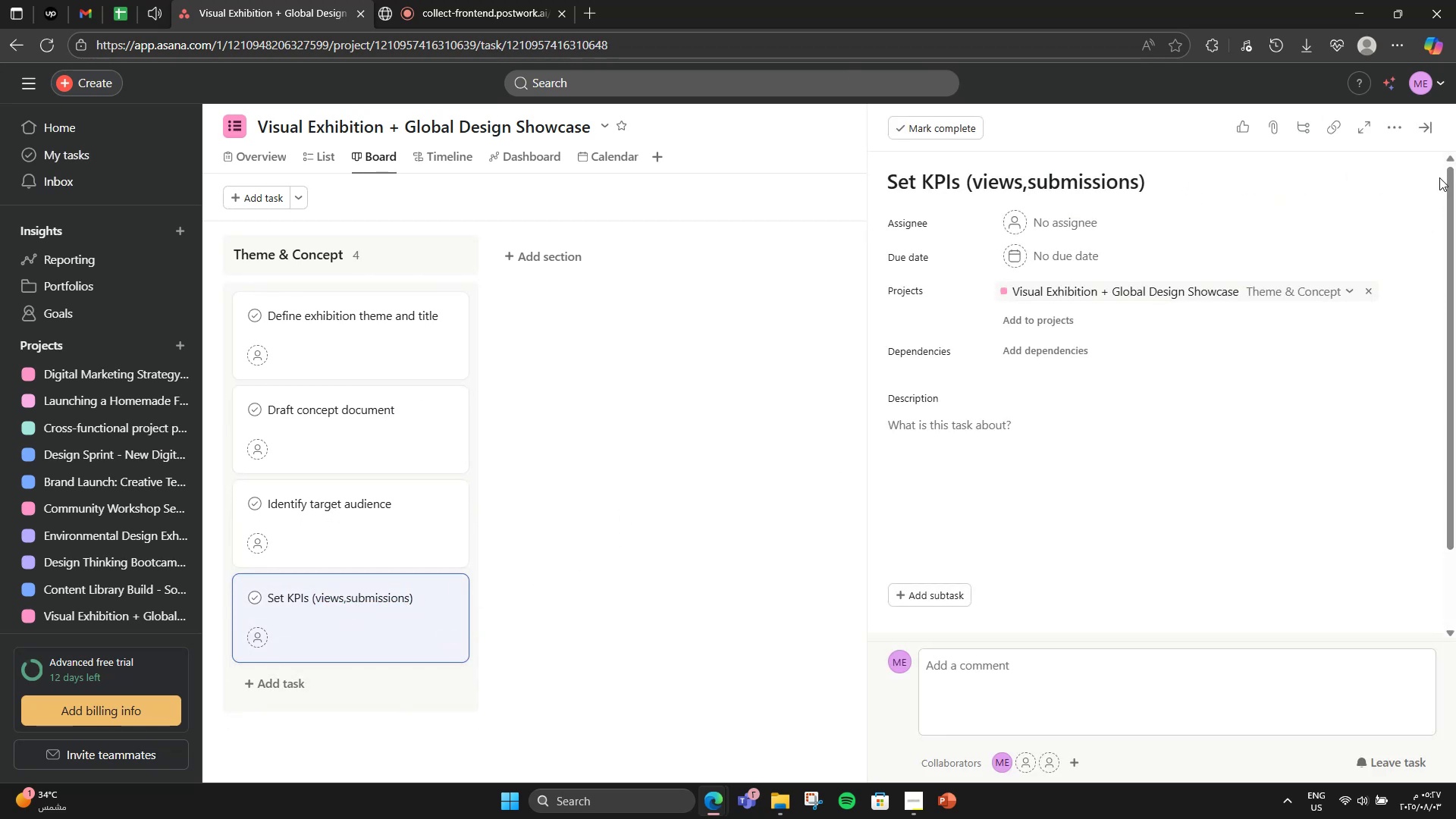 
left_click([1432, 129])
 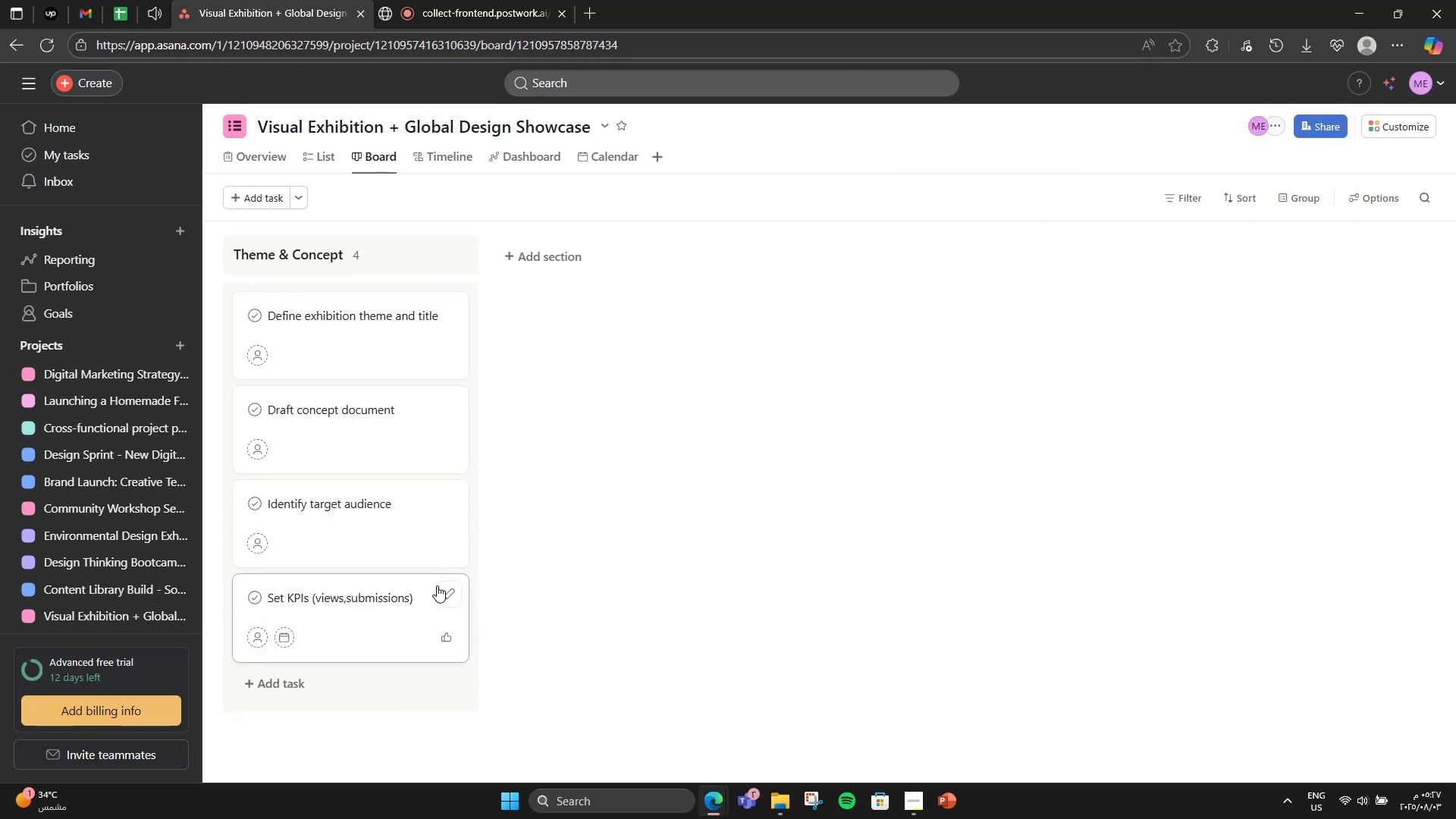 
left_click([444, 589])
 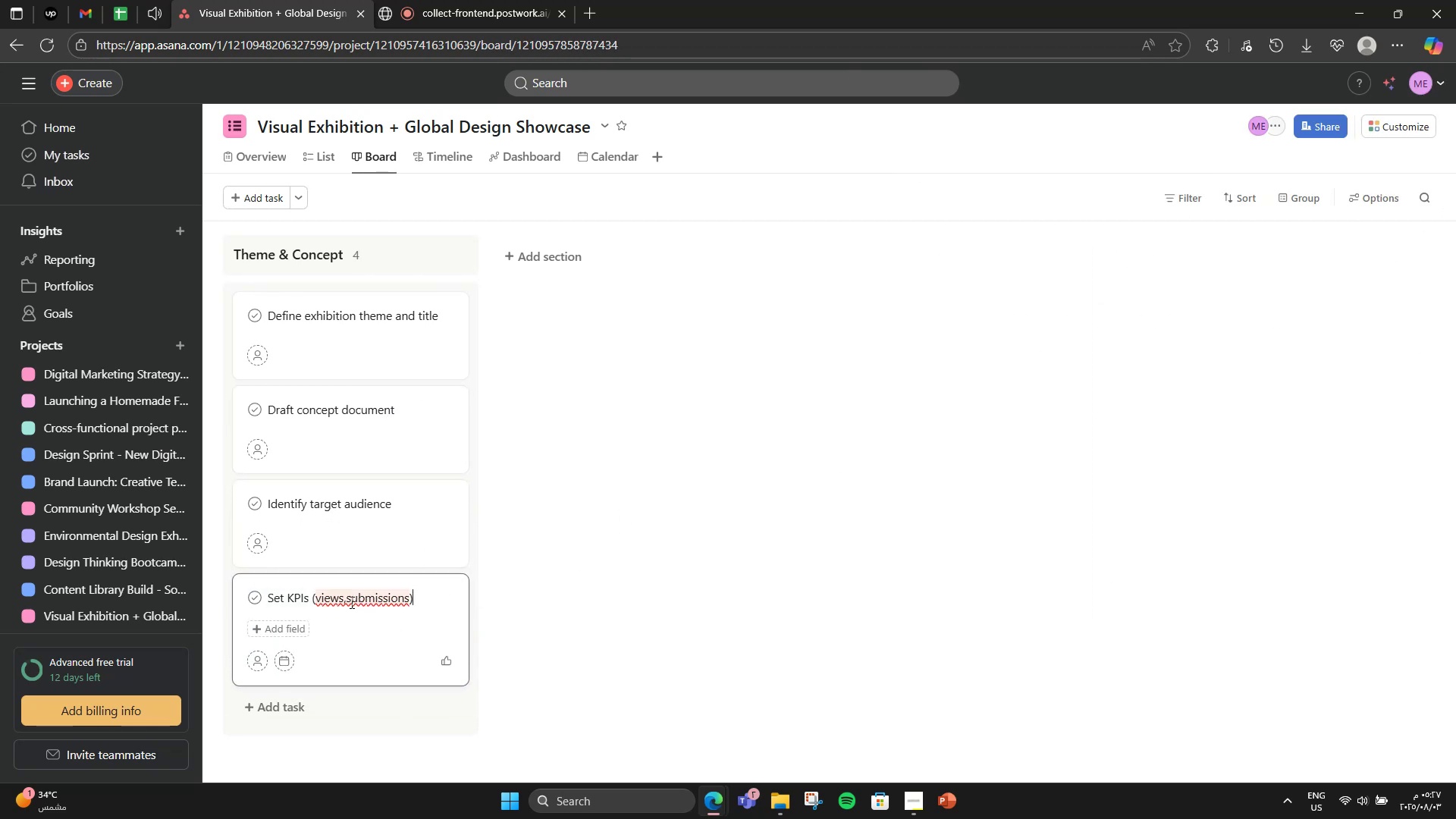 
left_click([347, 601])
 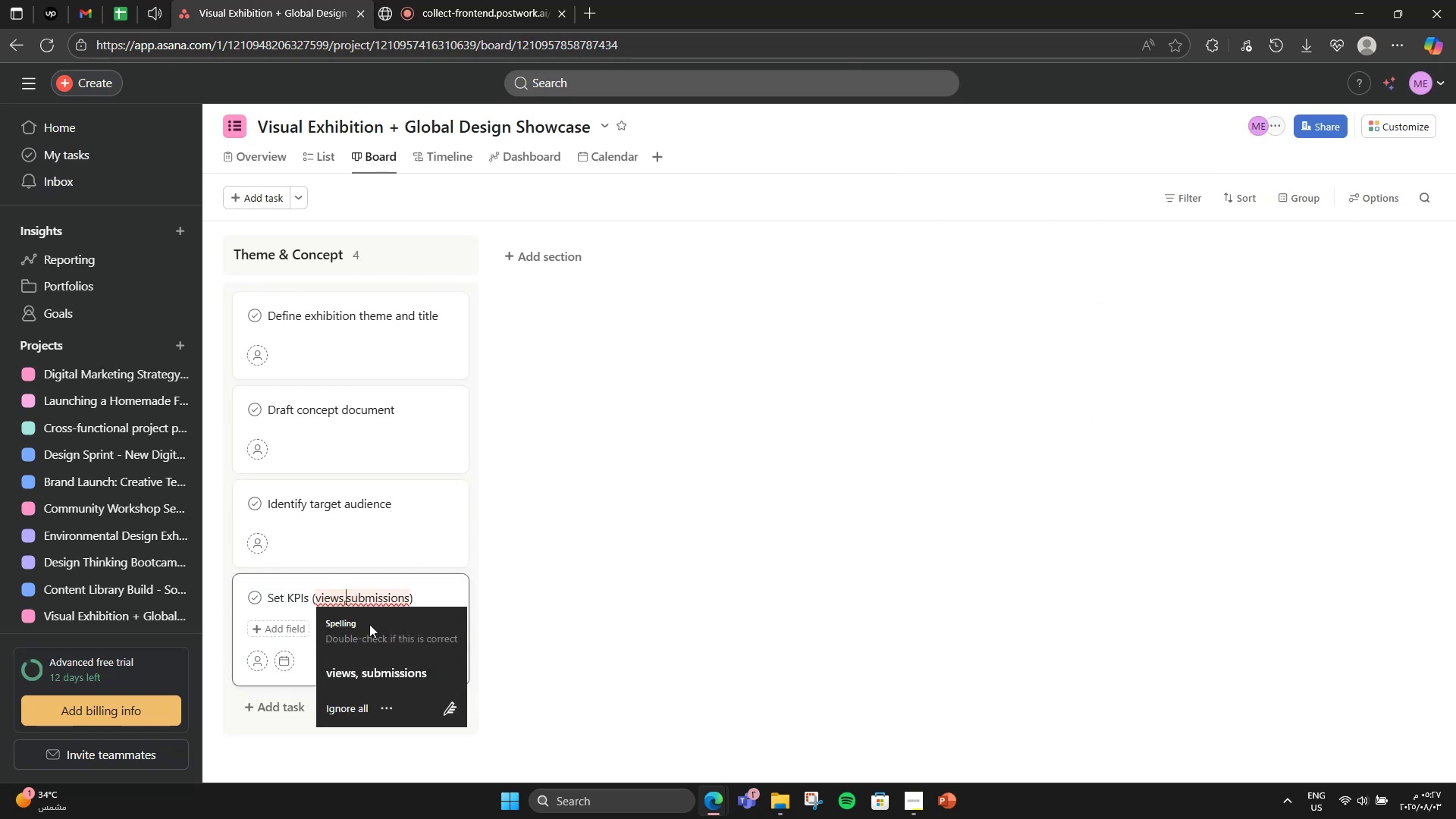 
key(Space)
 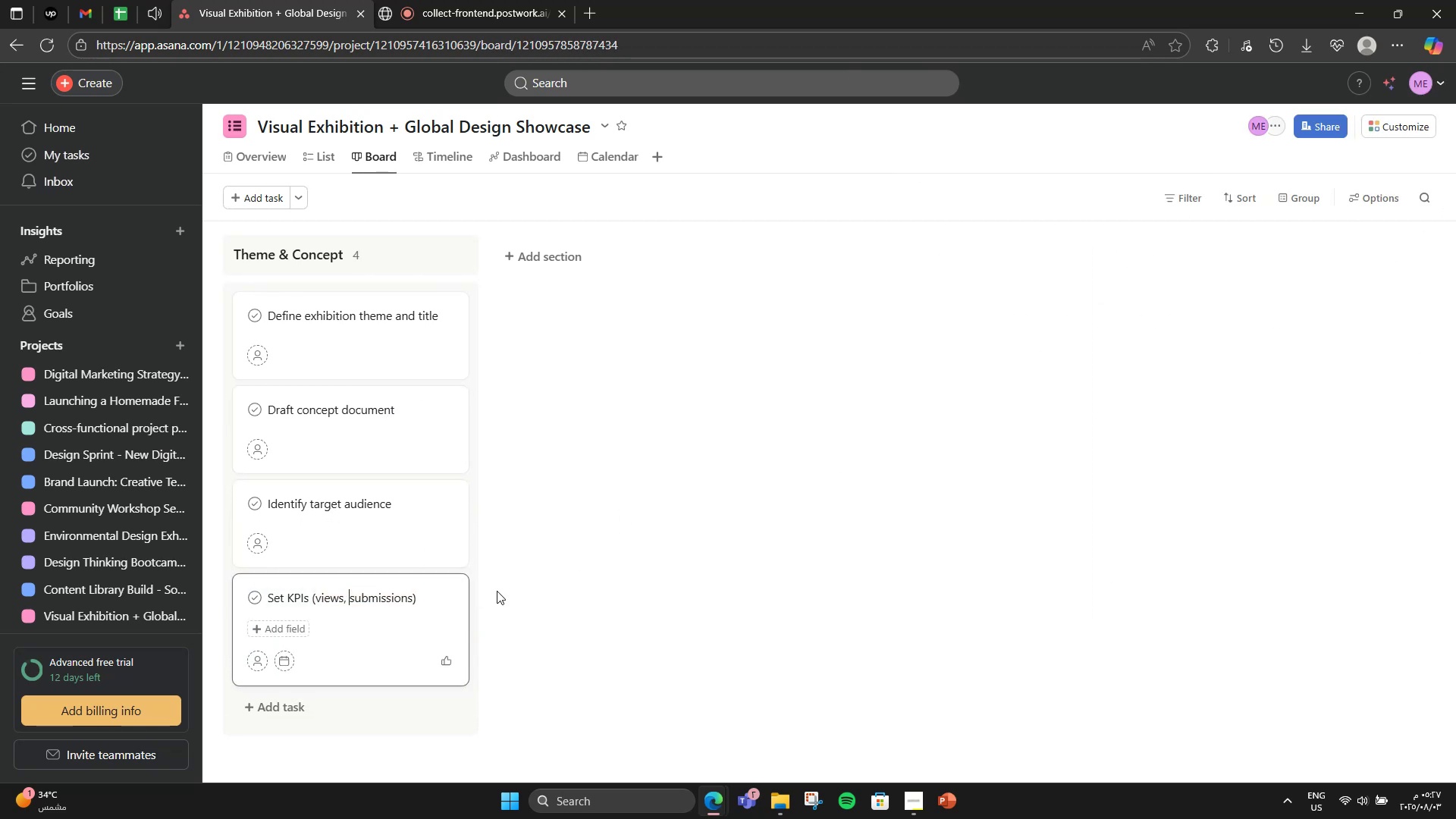 
left_click([561, 560])
 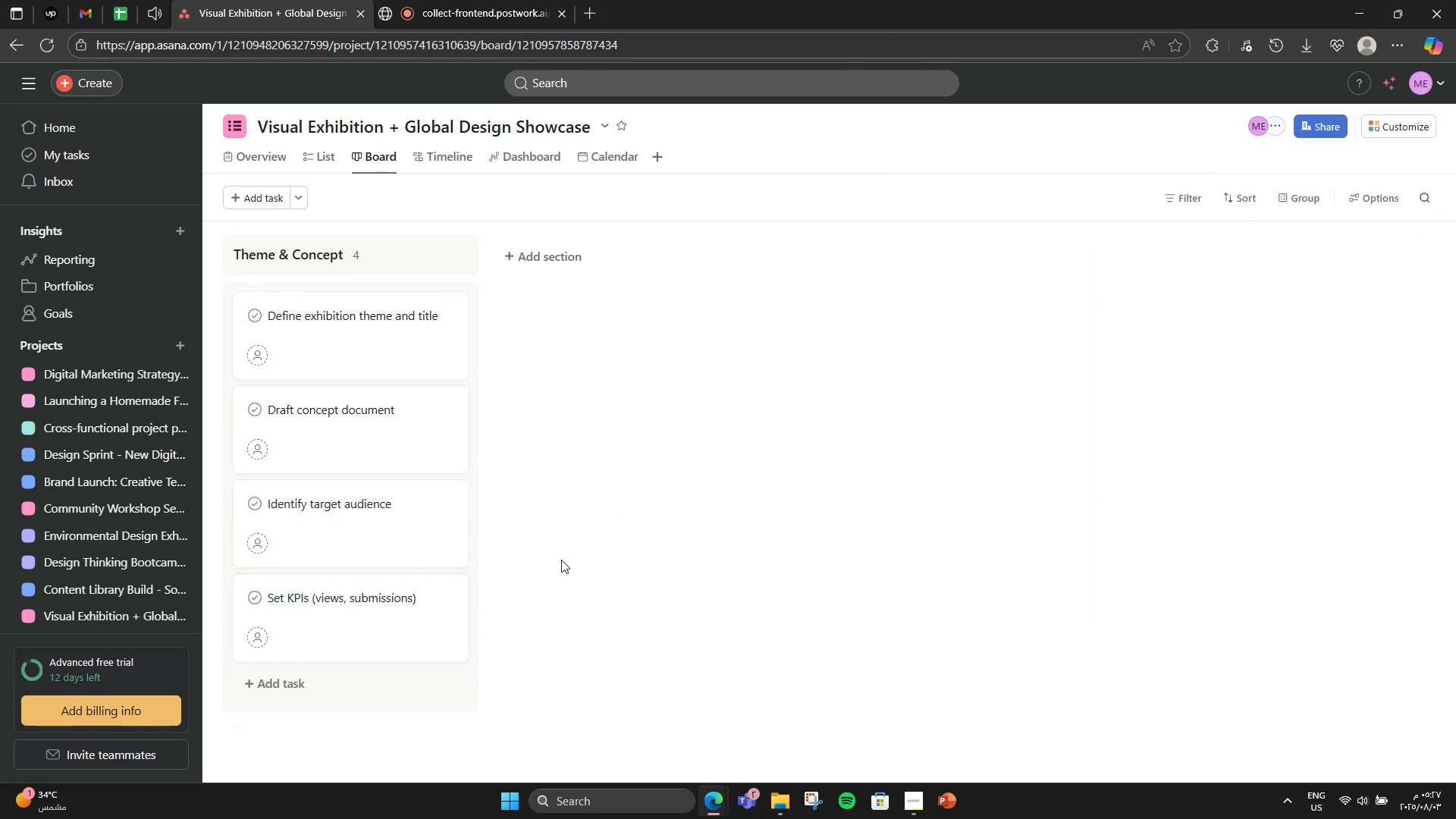 
mouse_move([383, 569])
 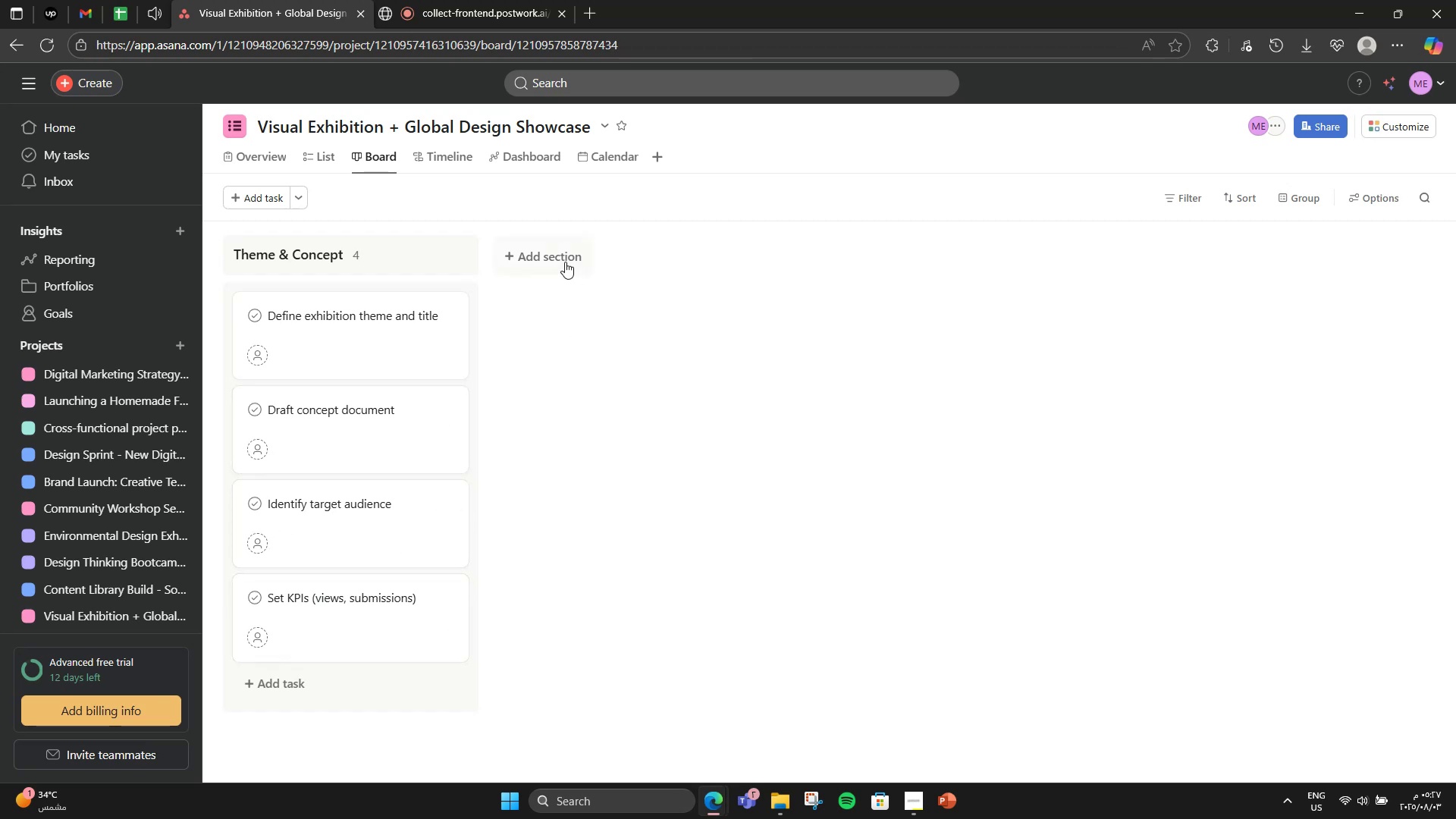 
left_click([564, 260])
 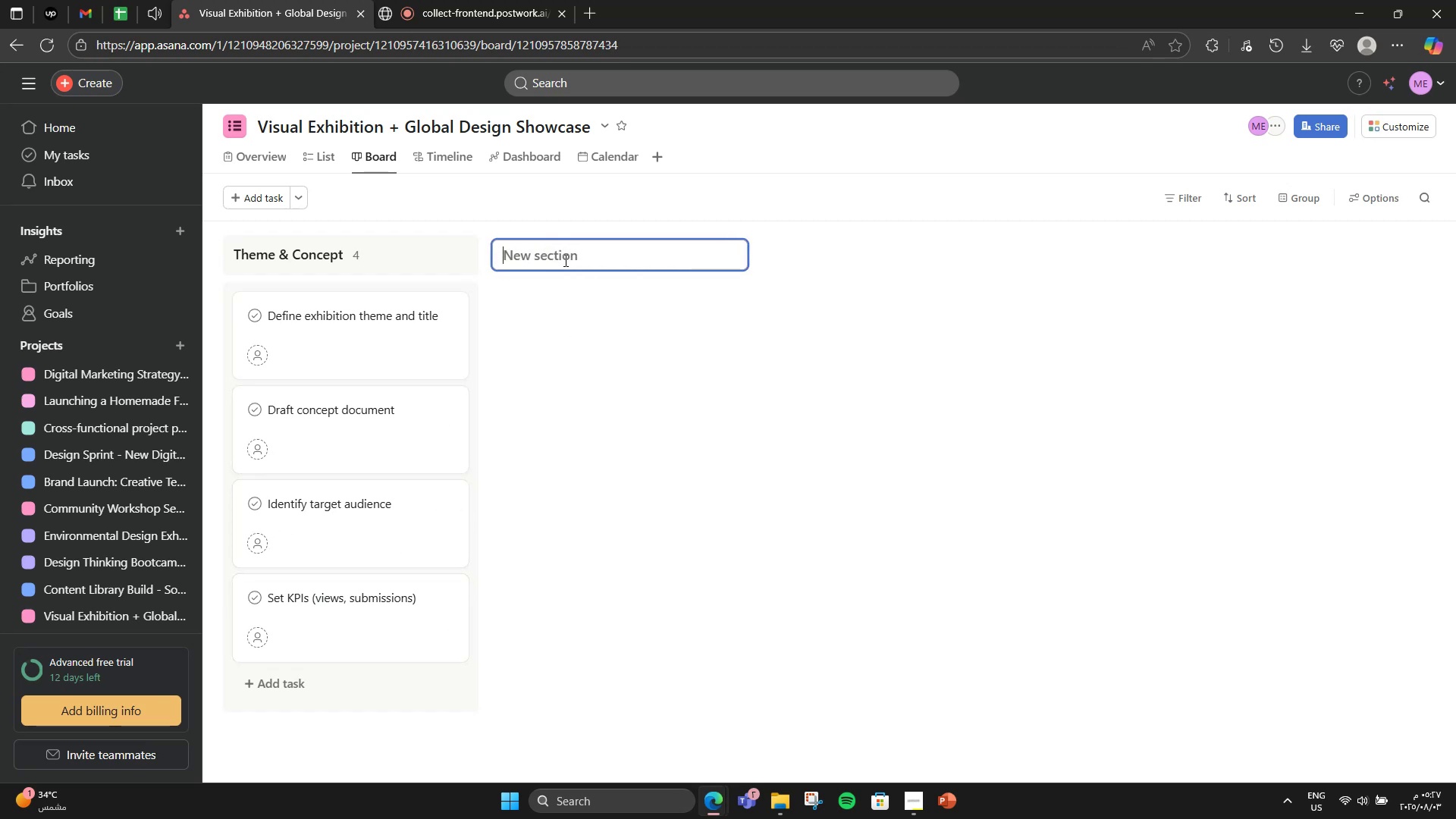 
type(Plat )
key(Backspace)
type(form )
 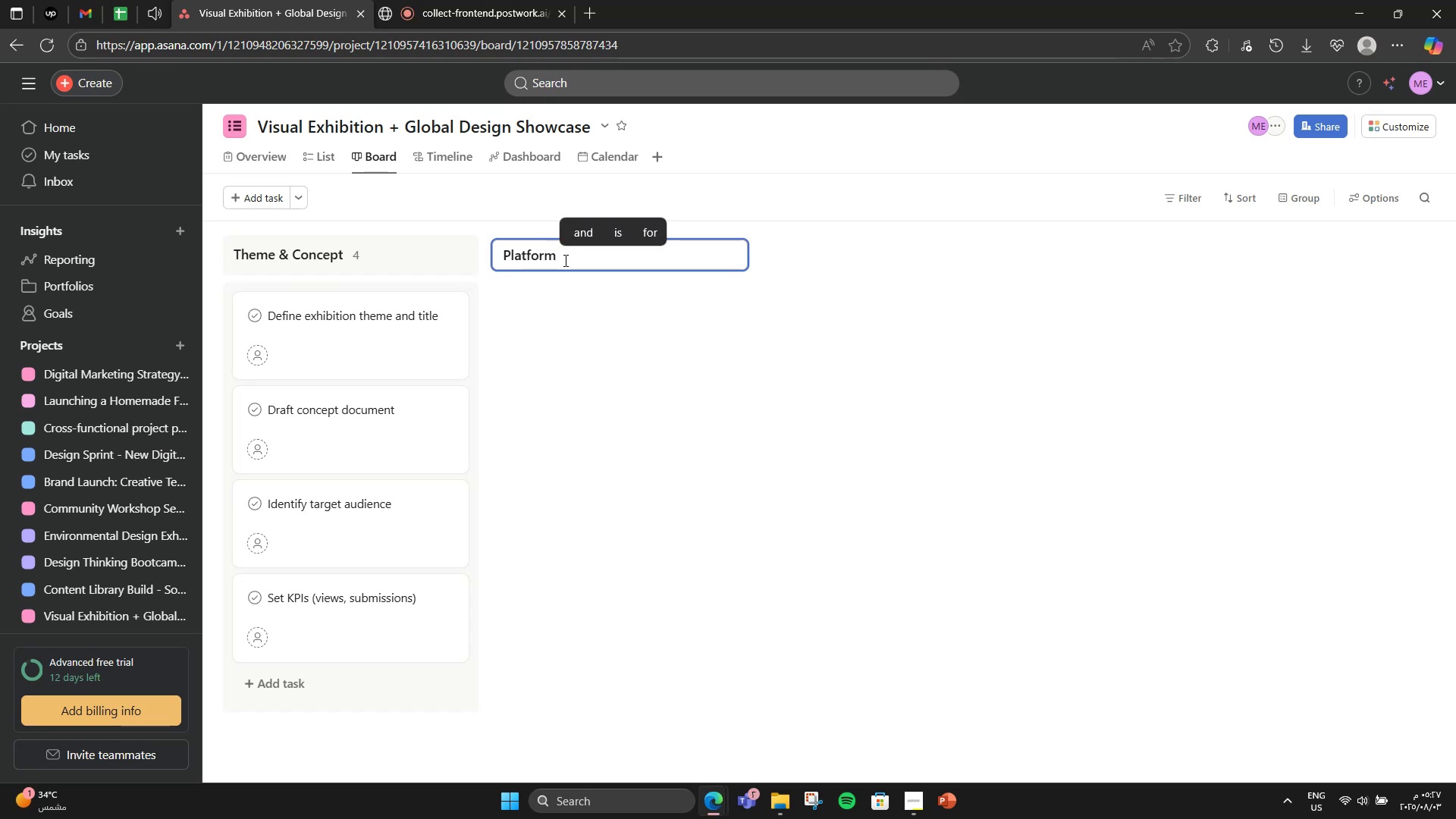 
type(& Layout)
 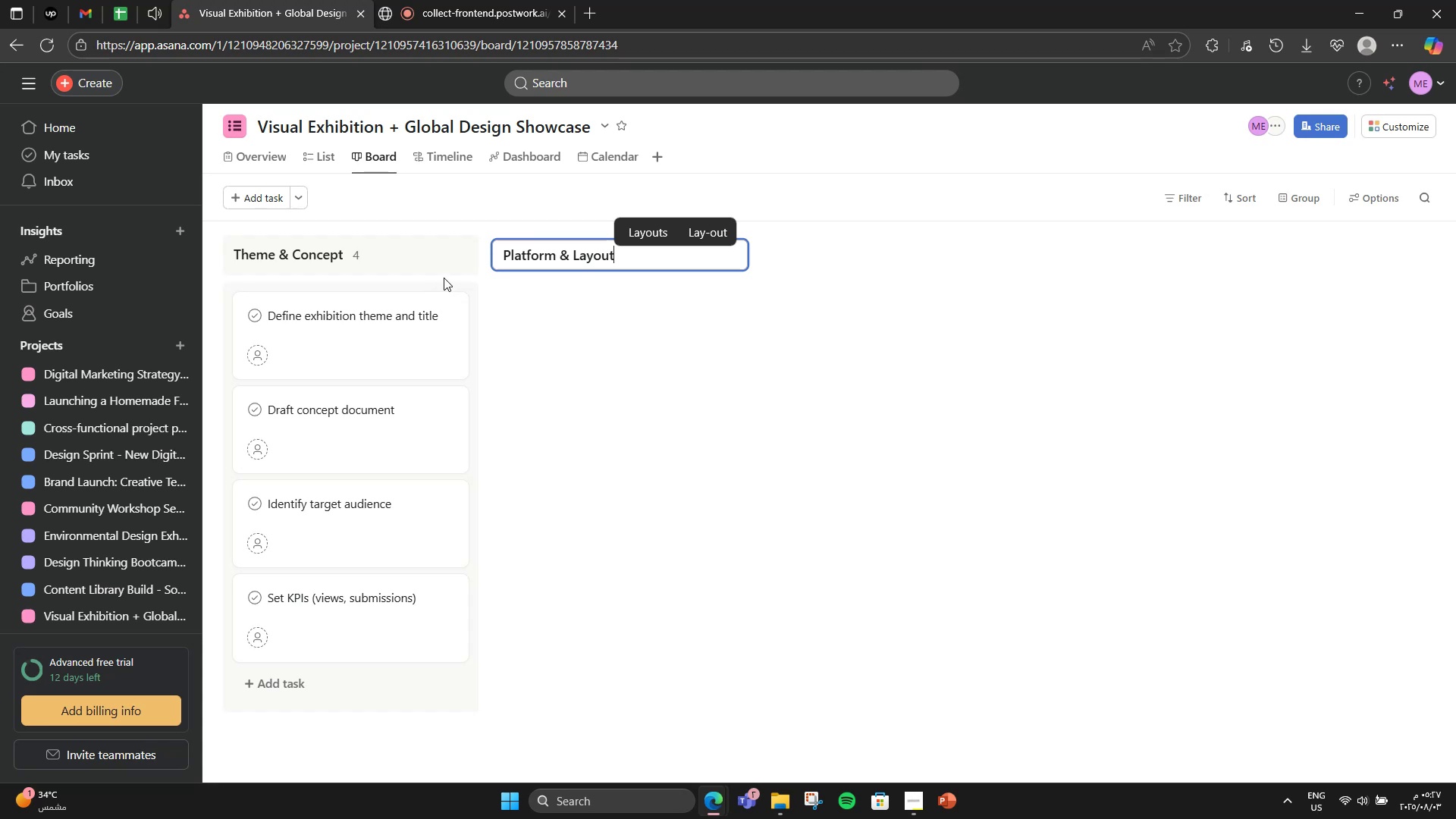 
left_click([463, 253])
 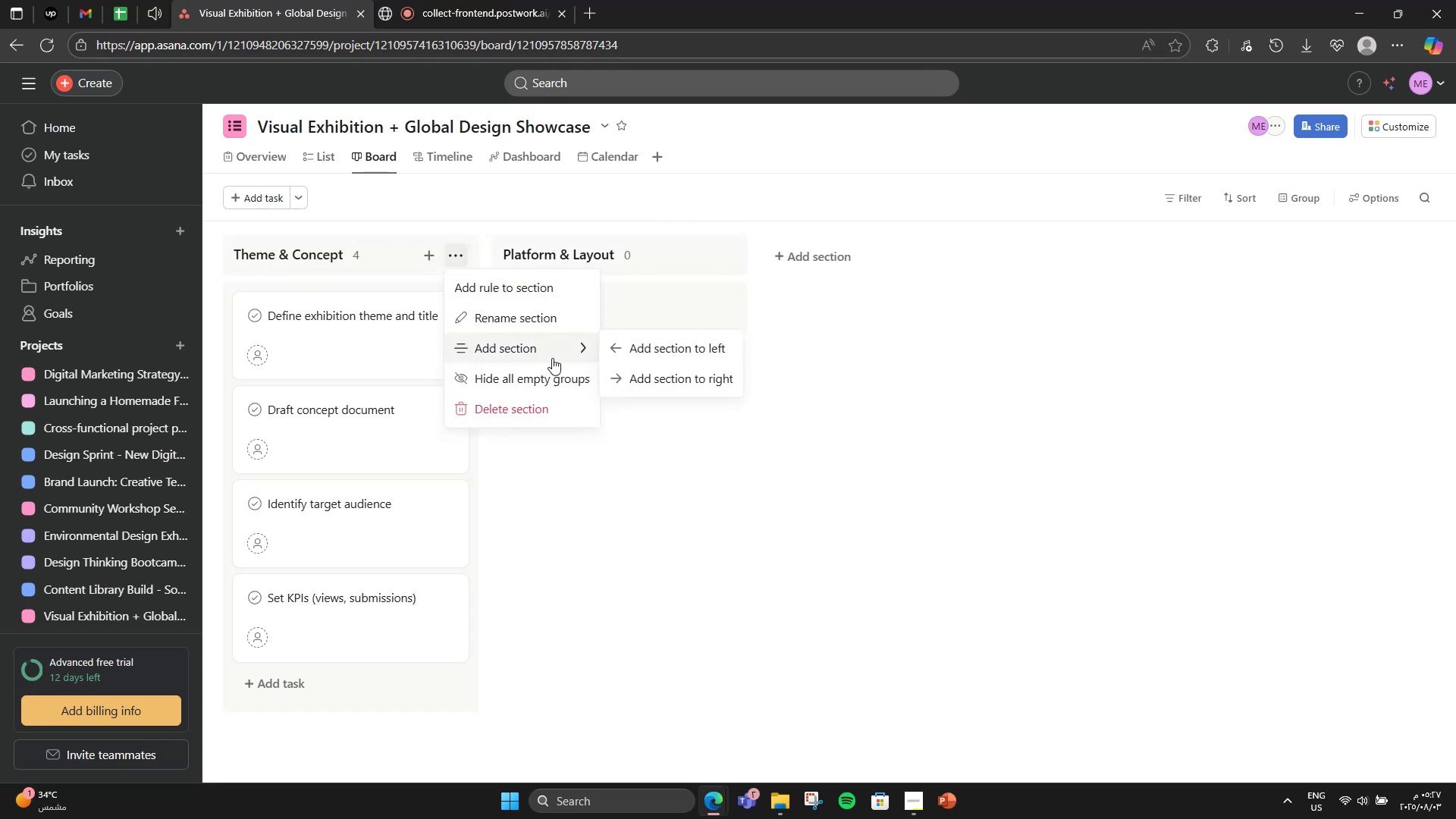 
left_click([544, 330])
 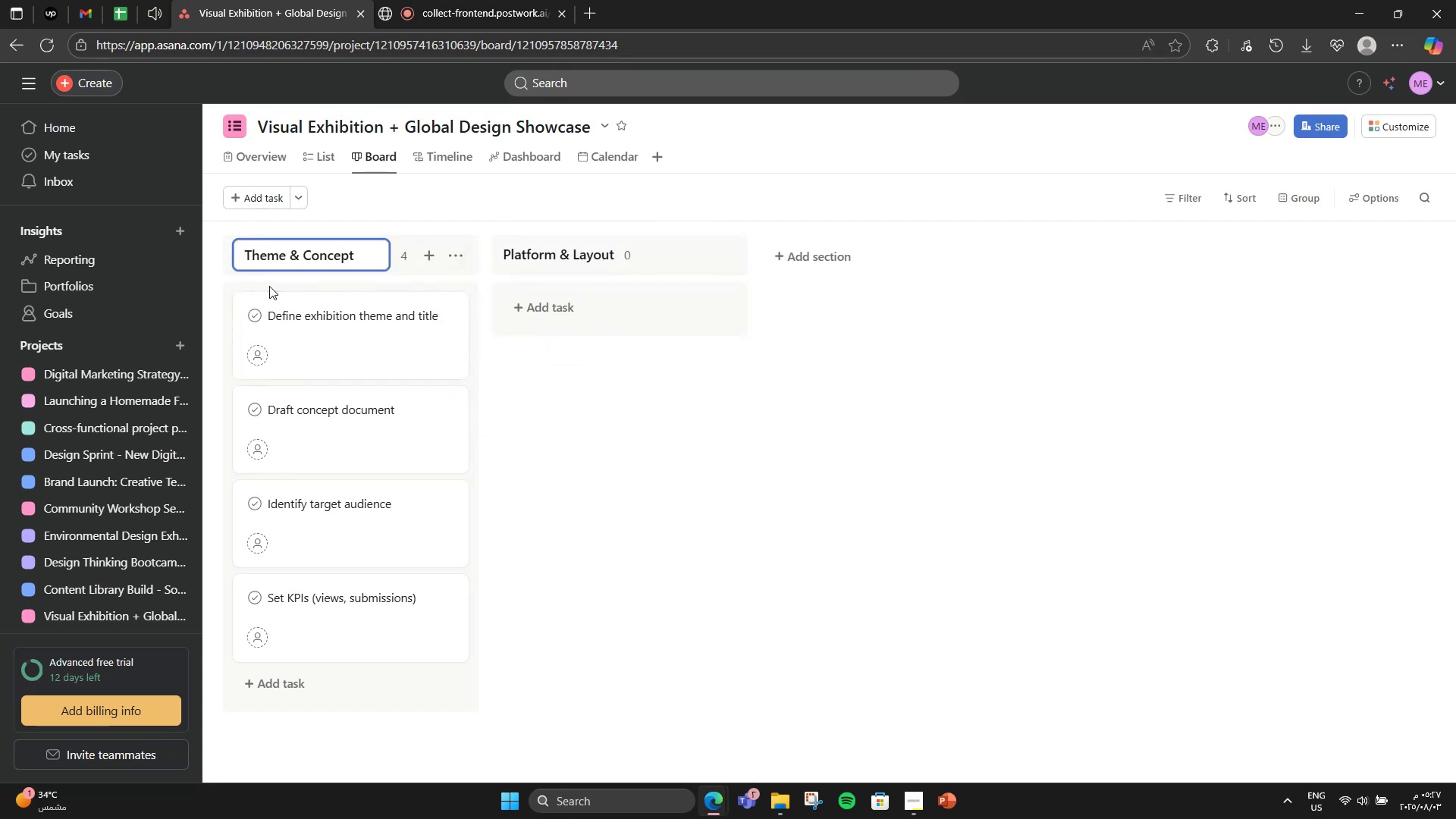 
type([)
key(Backspace)
type(Phase 1: )
 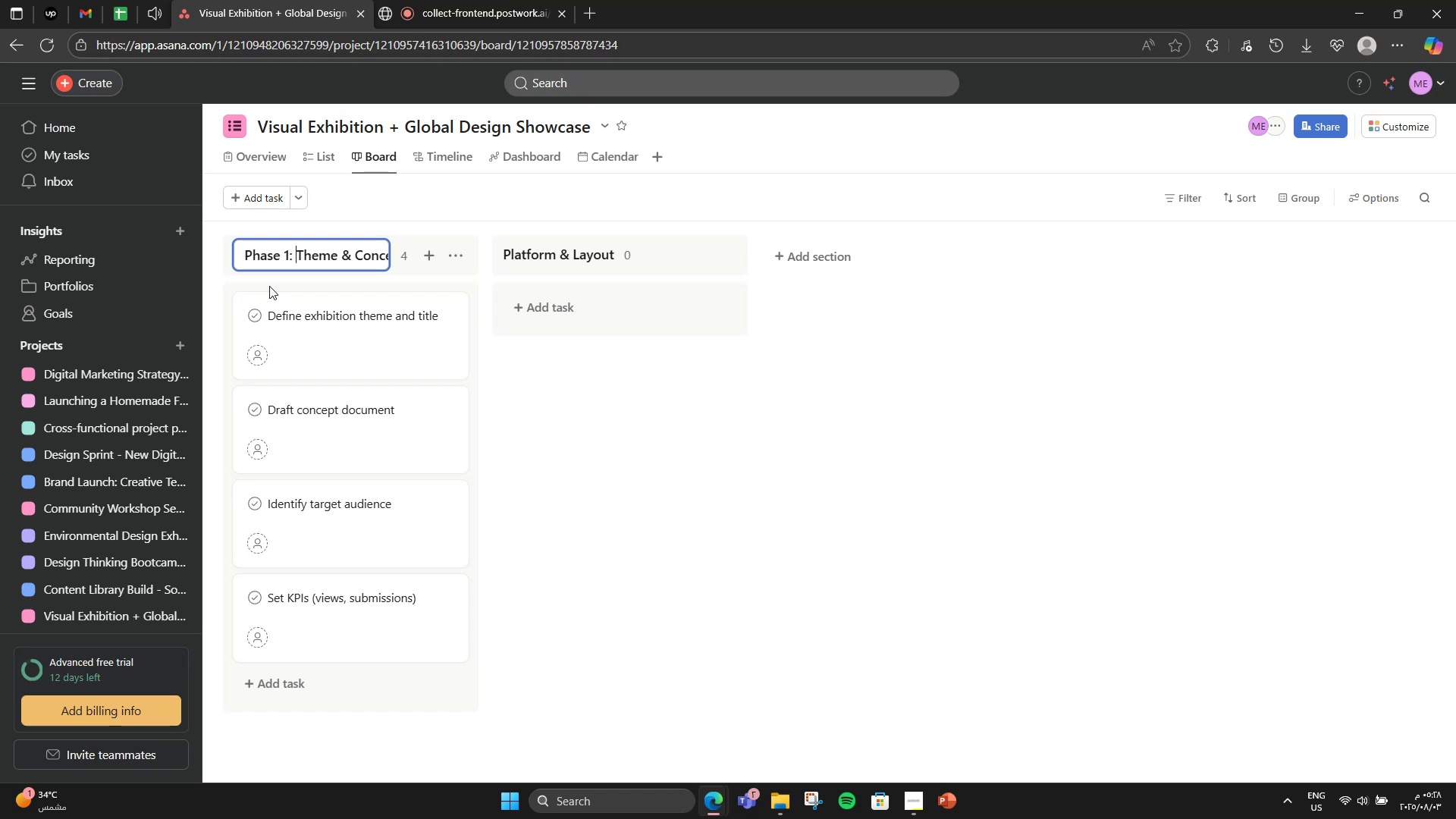 
left_click([694, 218])
 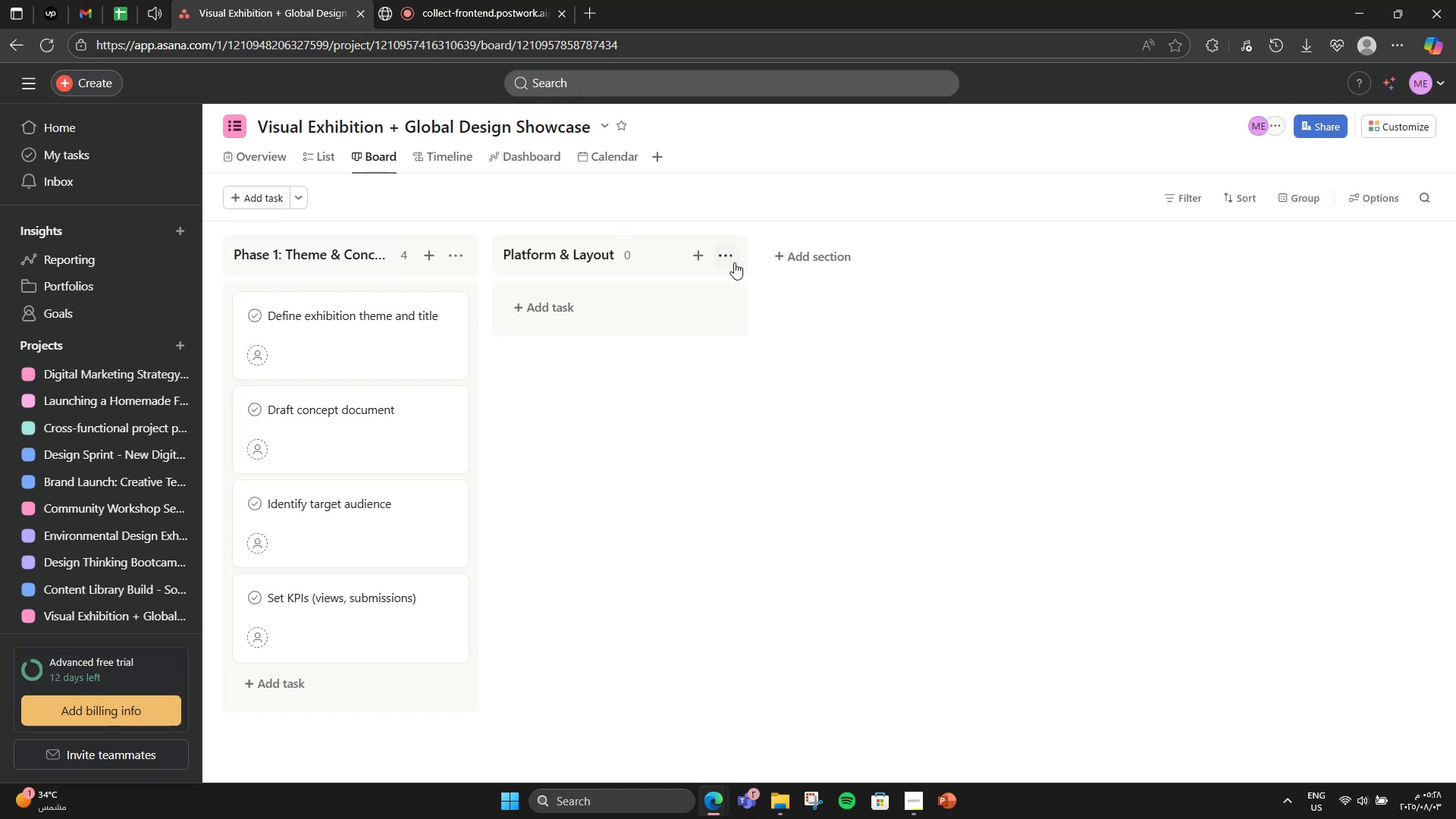 
left_click([734, 257])
 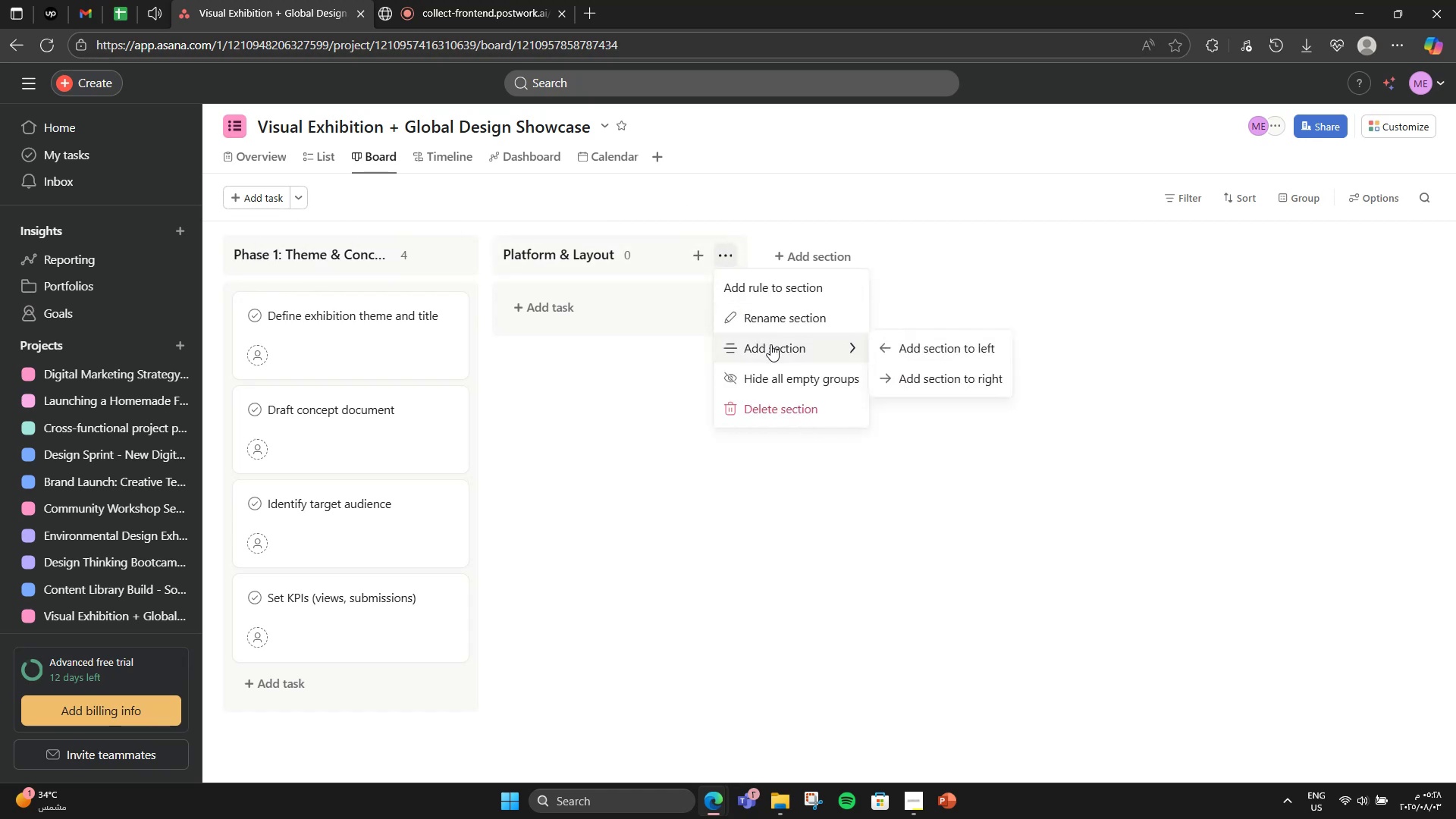 
left_click([774, 331])
 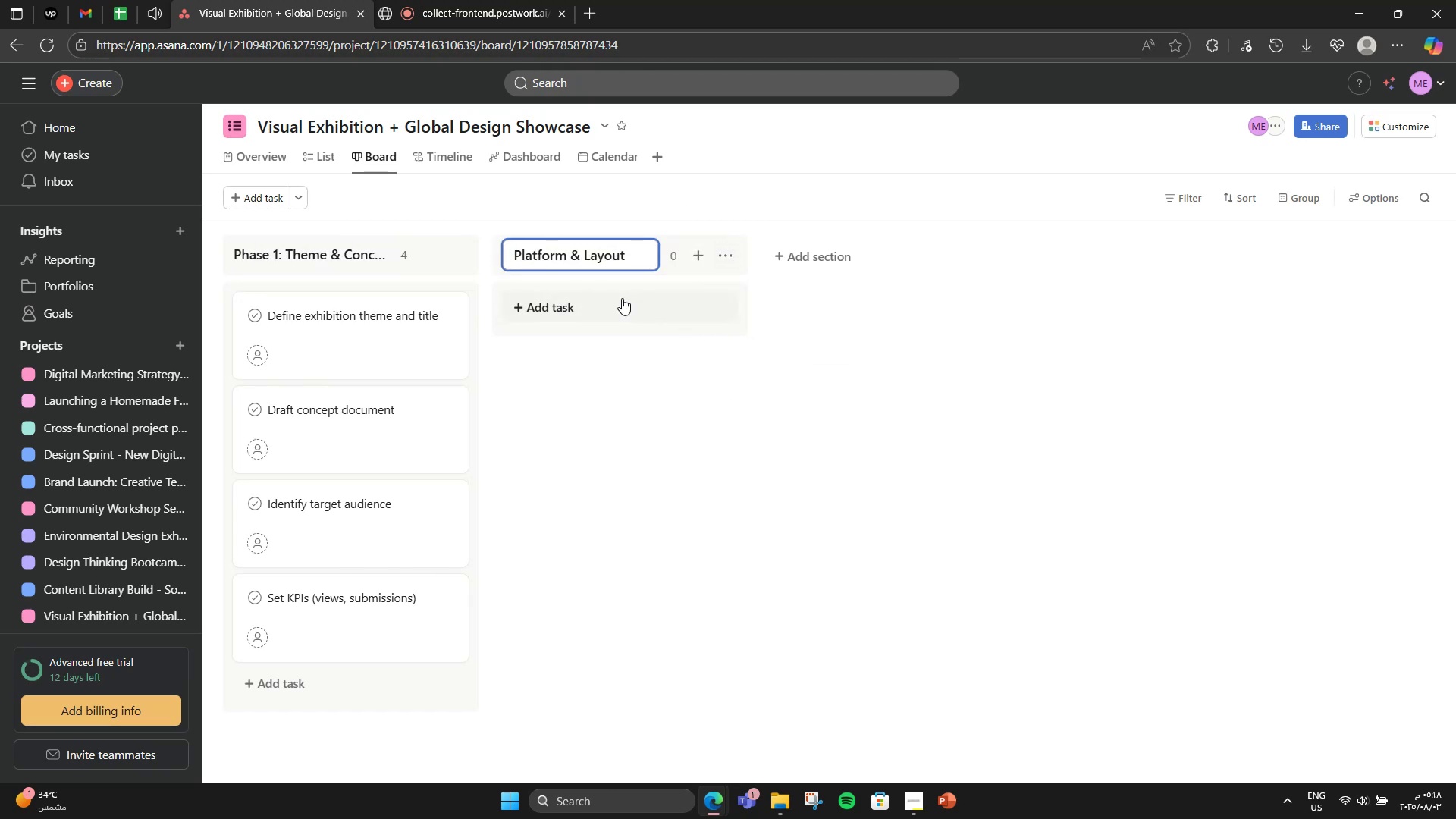 
type(Plase)
key(Backspace)
key(Backspace)
key(Backspace)
type(=hase)
 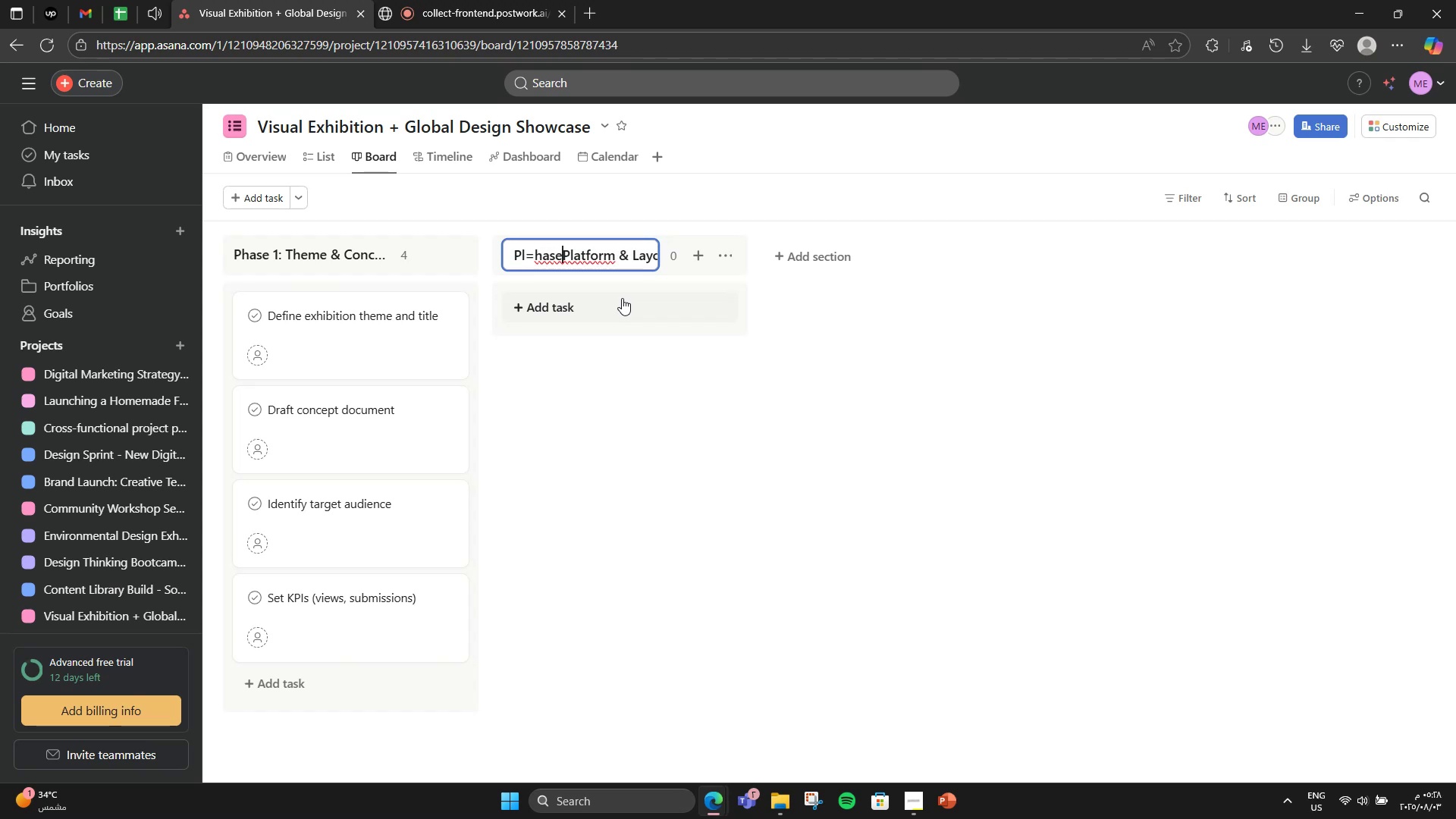 
key(ArrowLeft)
 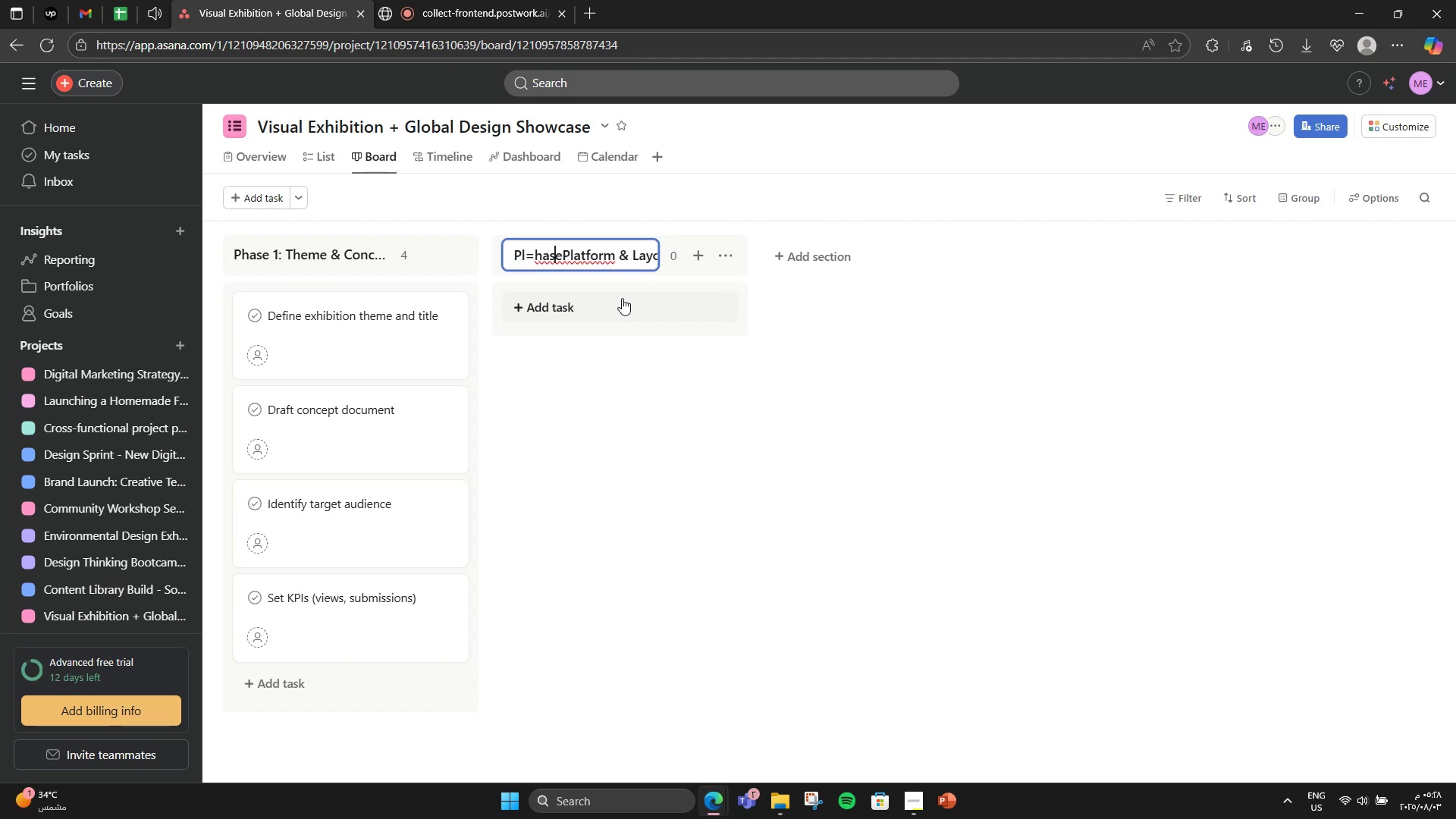 
key(ArrowLeft)
 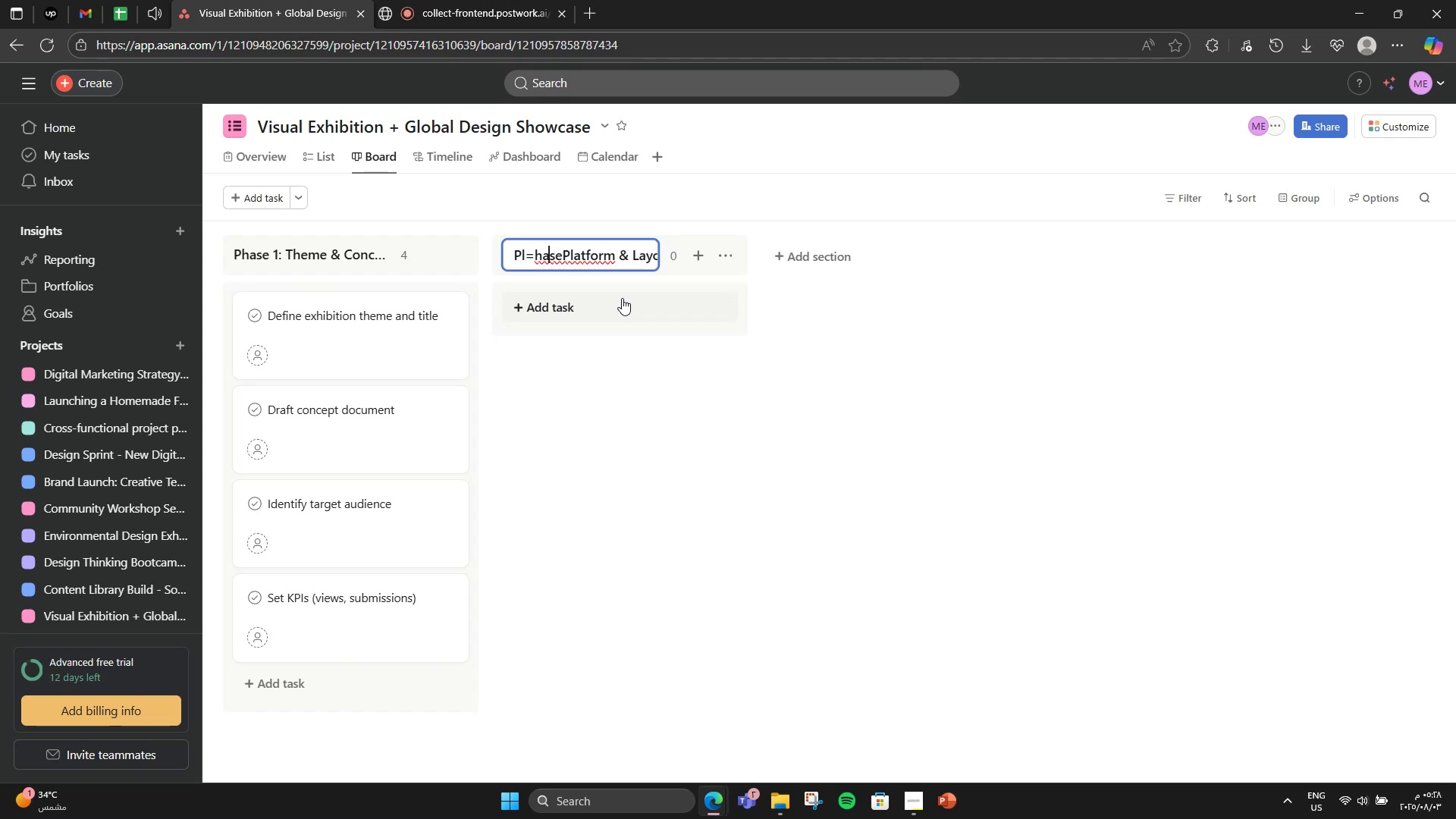 
key(ArrowLeft)
 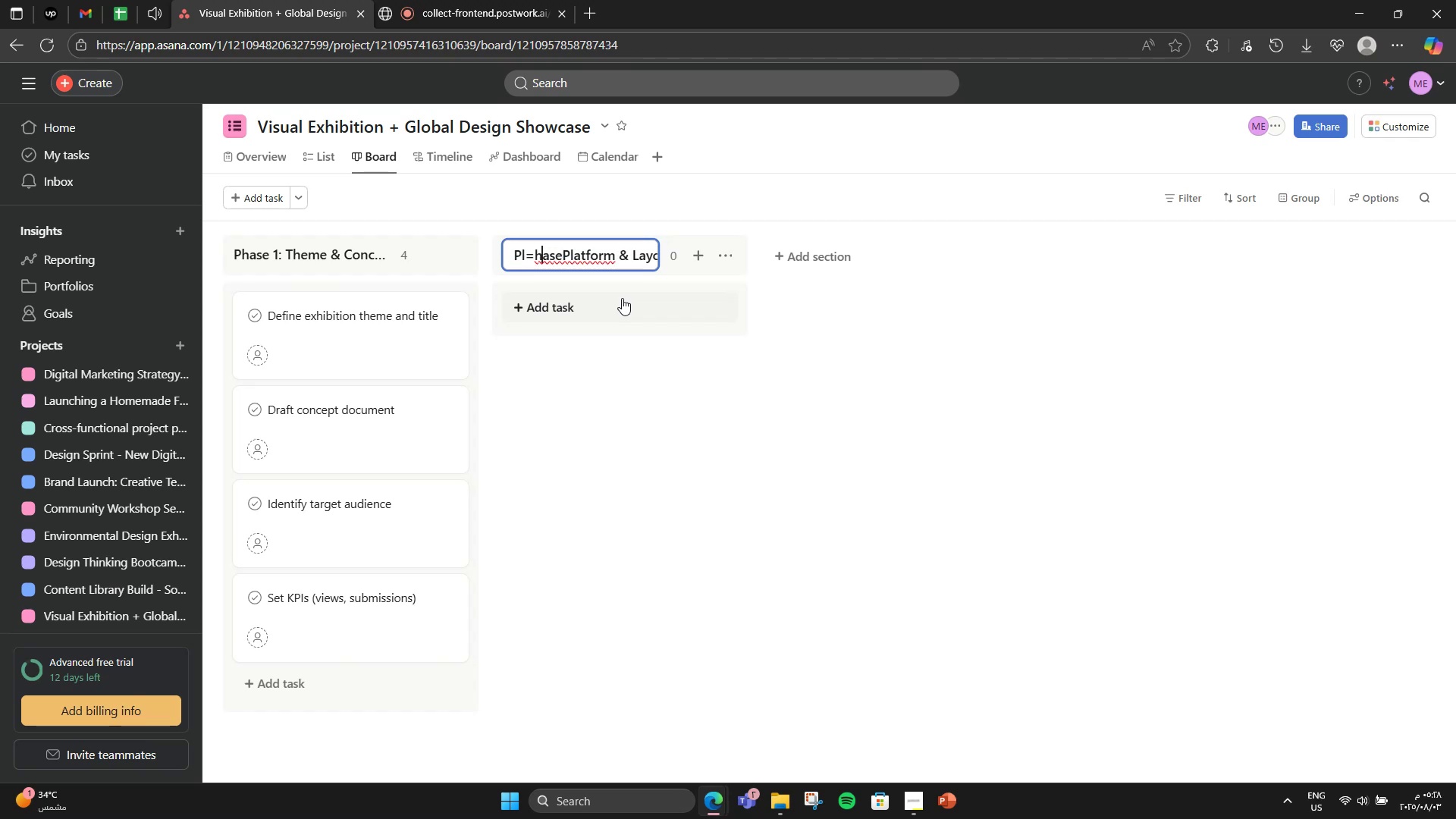 
key(ArrowLeft)
 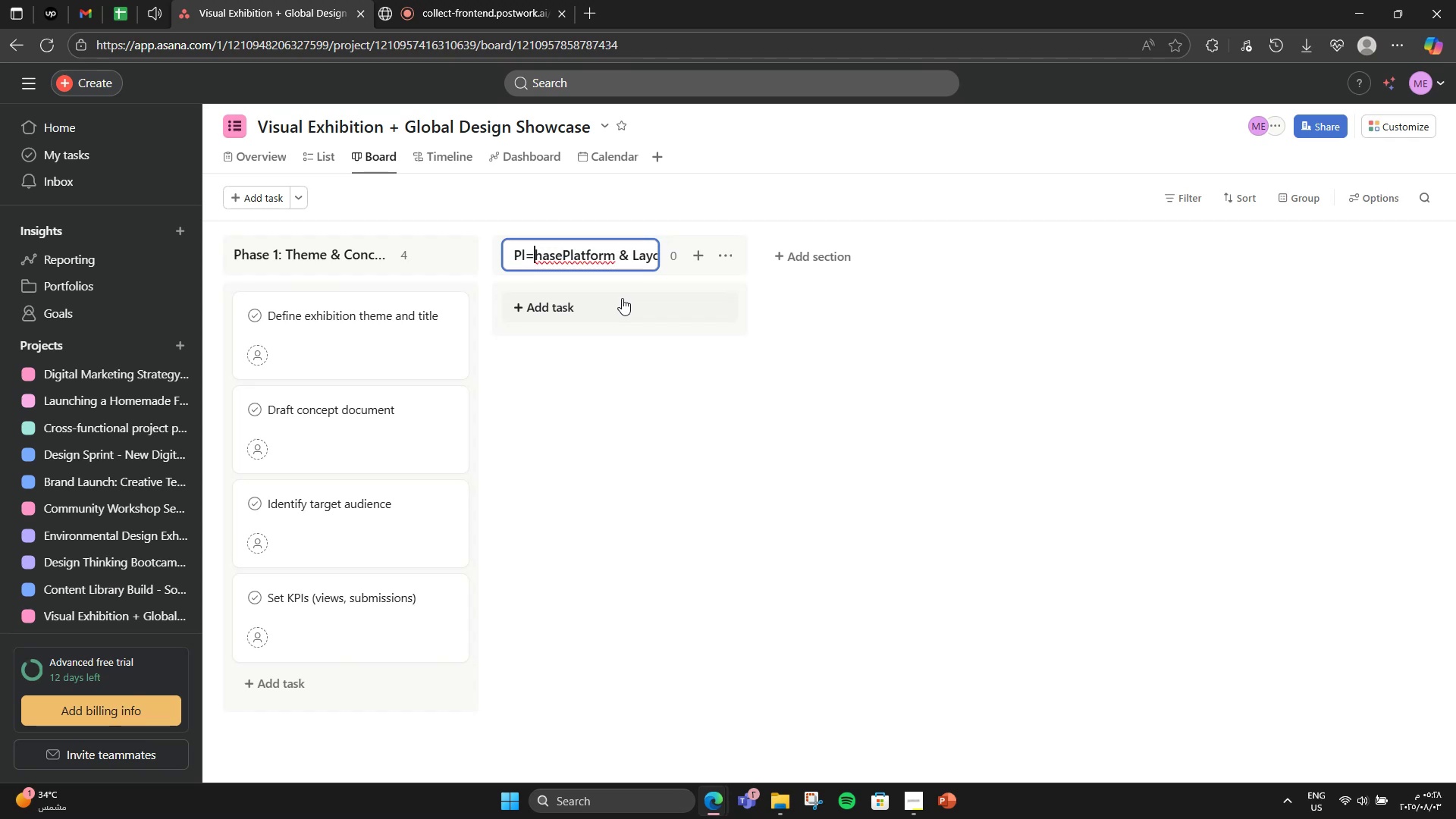 
key(Backslash)
 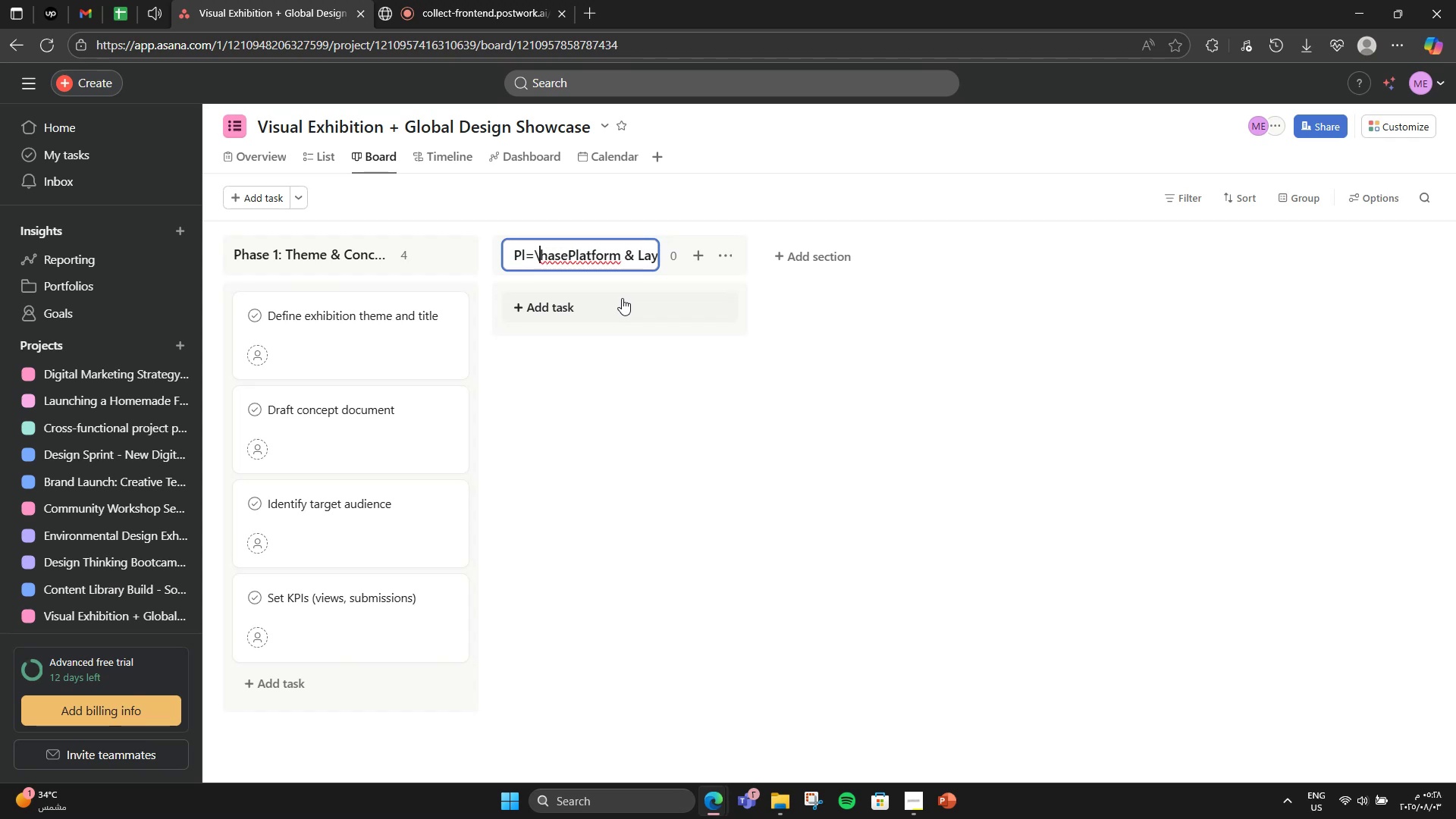 
key(Backspace)
 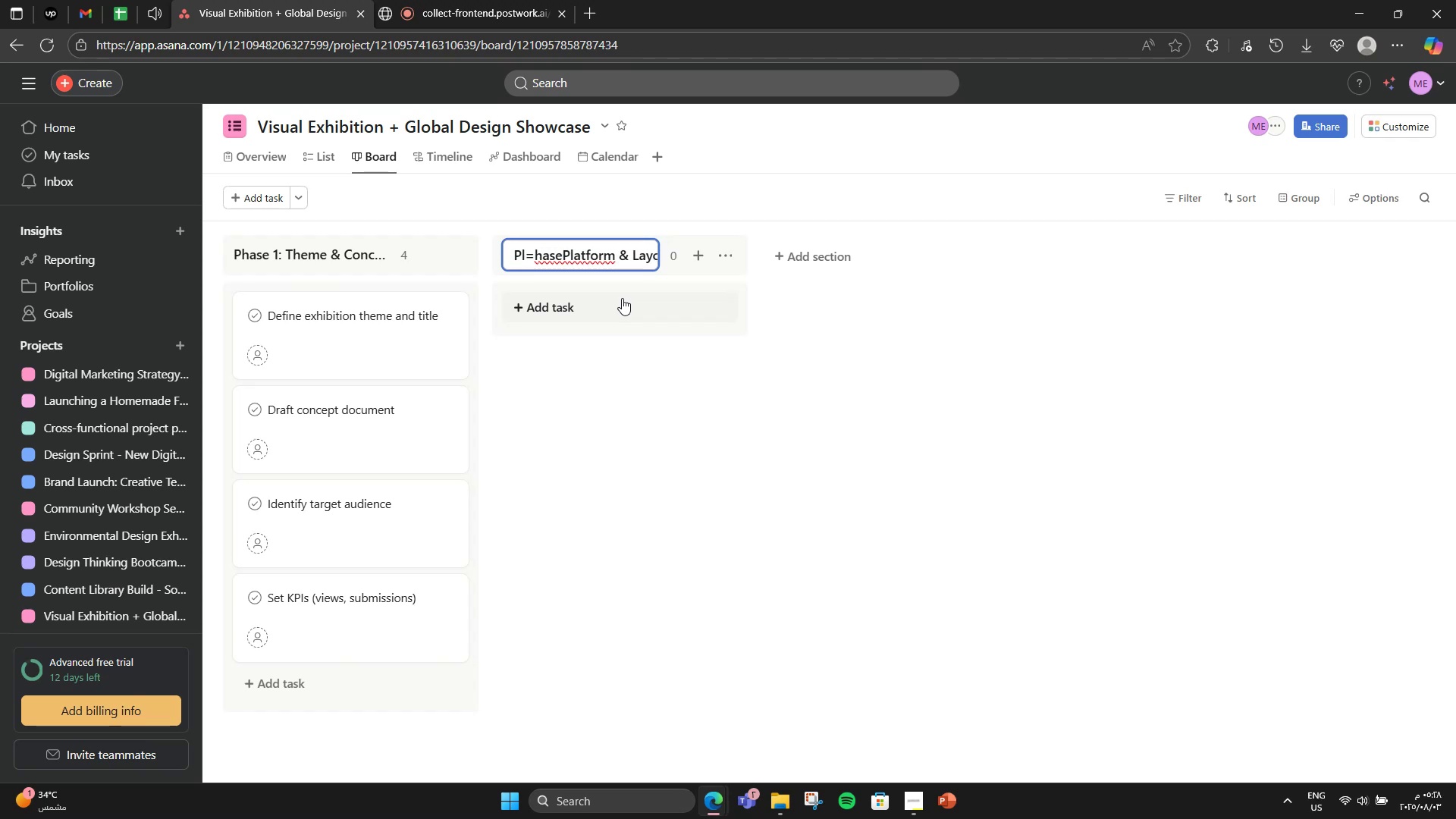 
key(Backspace)
 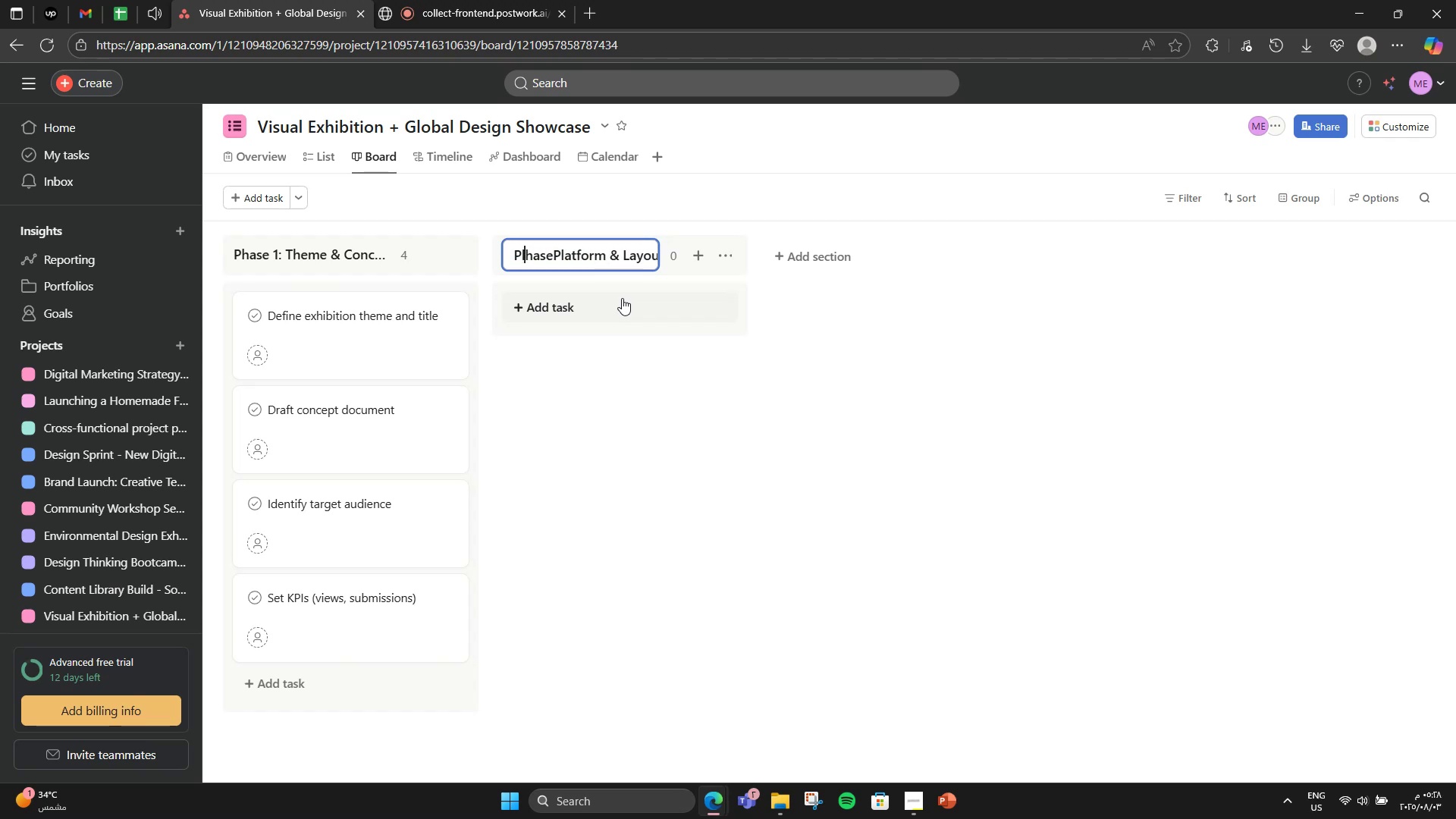 
key(ArrowRight)
 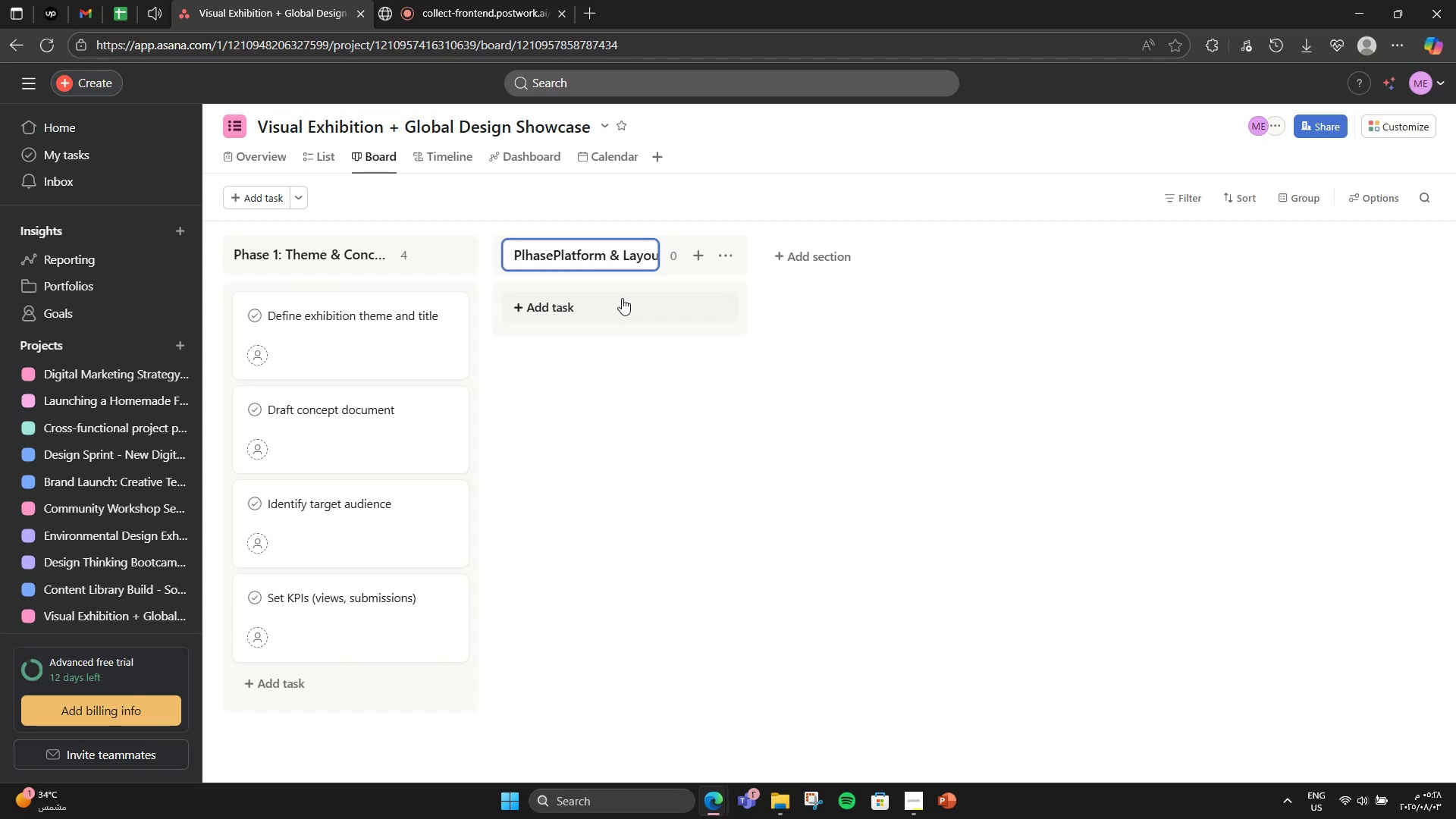 
key(ArrowLeft)
 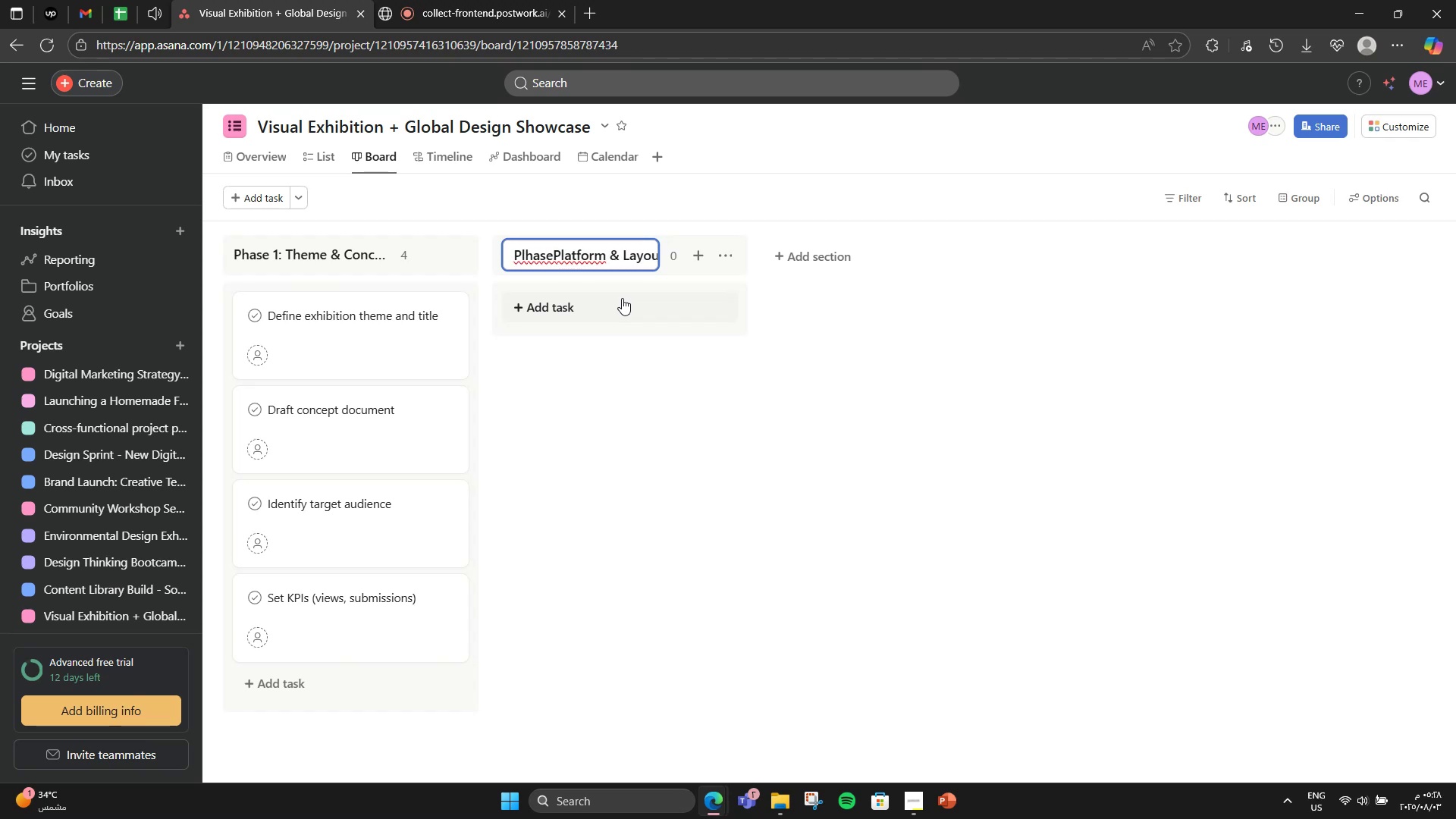 
key(Backspace)
 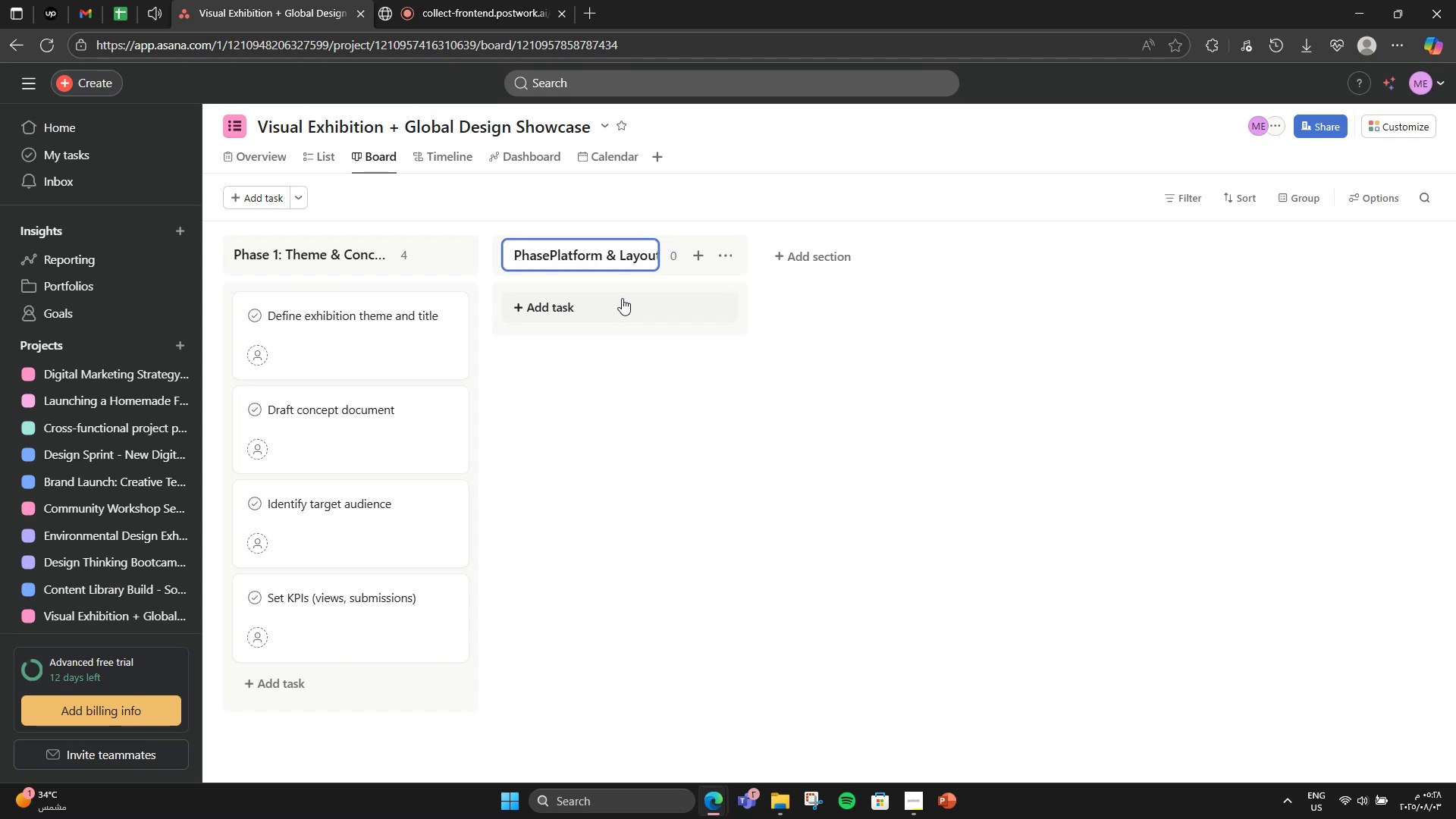 
key(ArrowRight)
 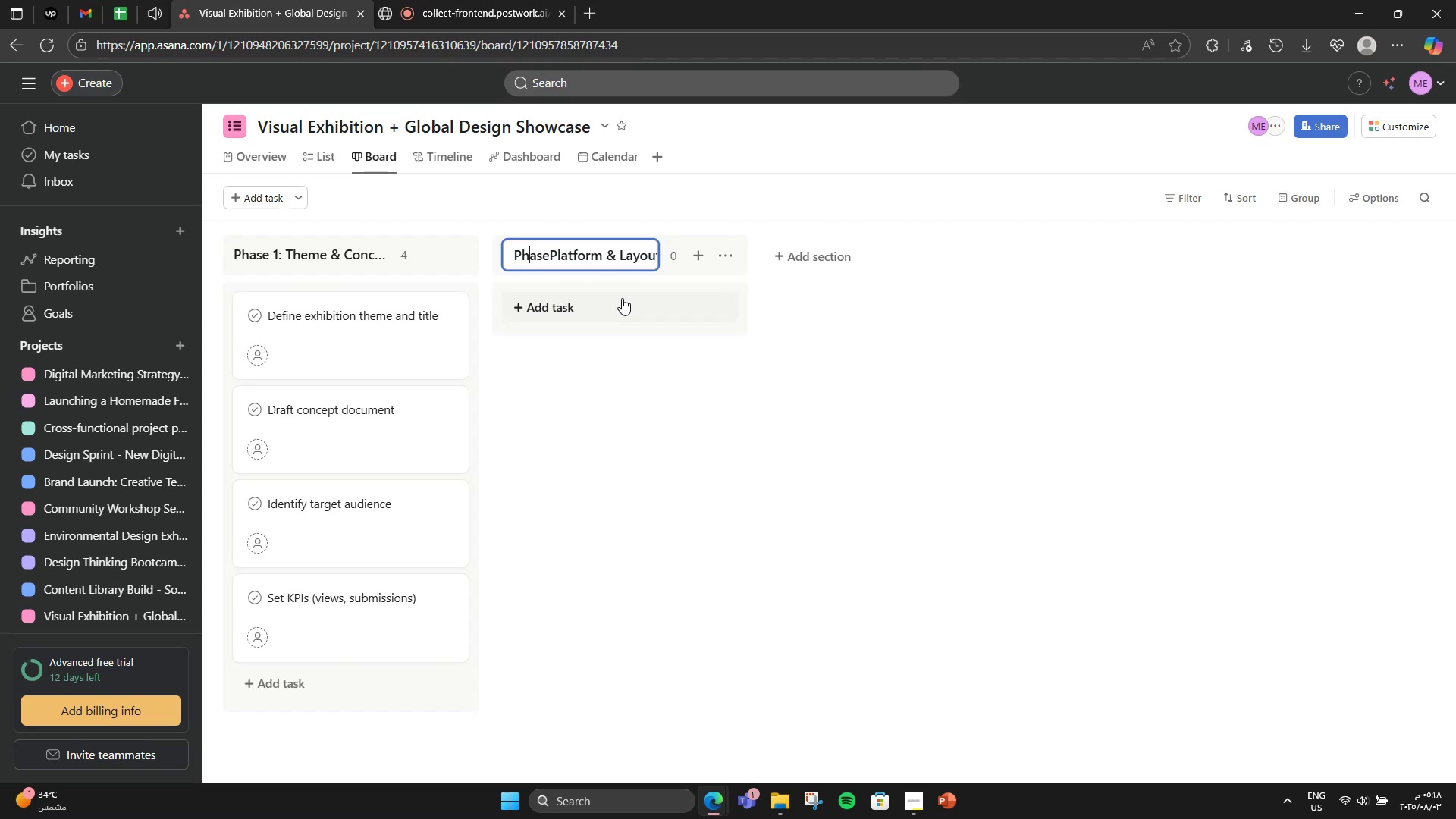 
key(ArrowRight)
 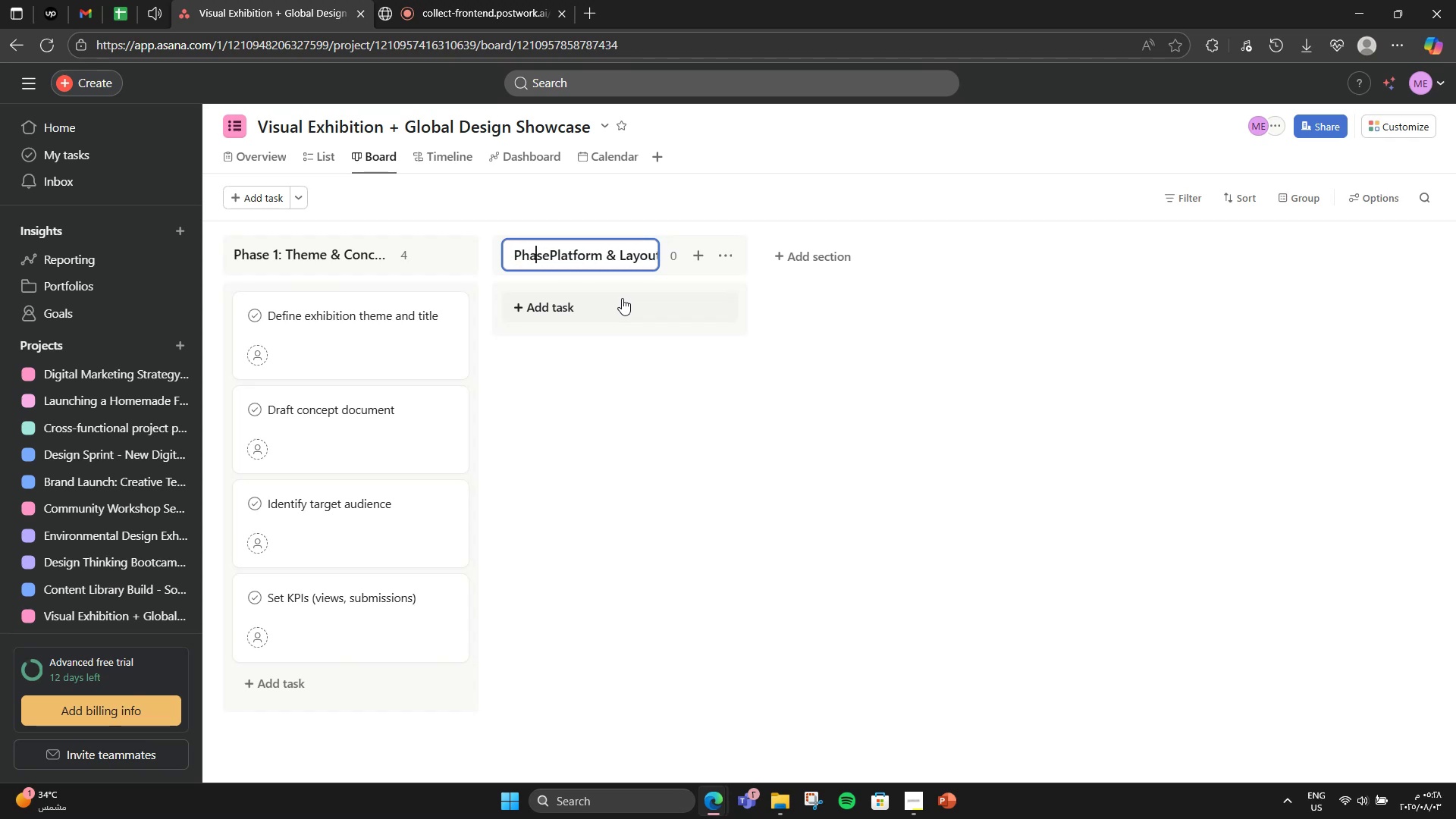 
key(ArrowRight)
 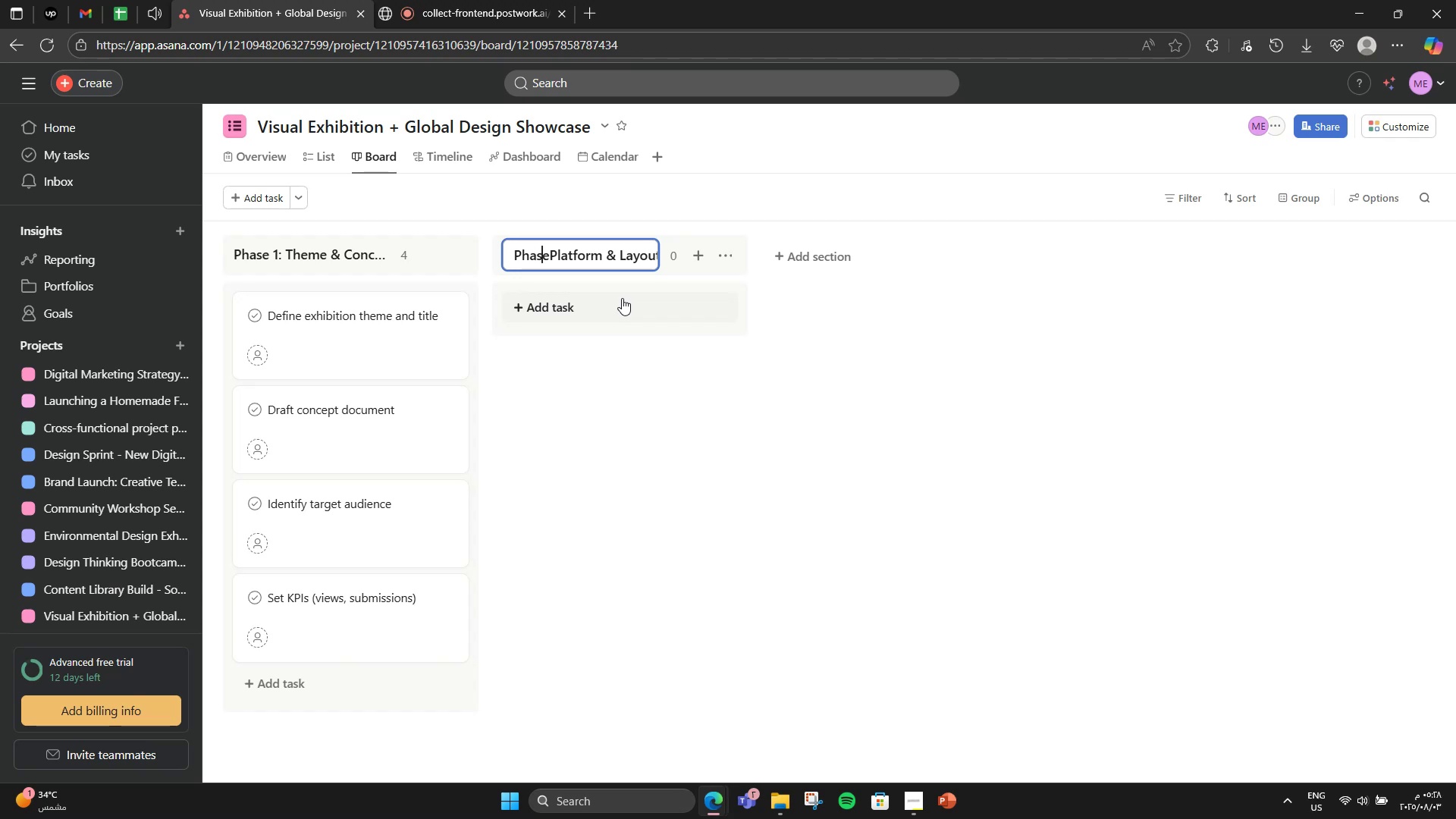 
key(ArrowRight)
 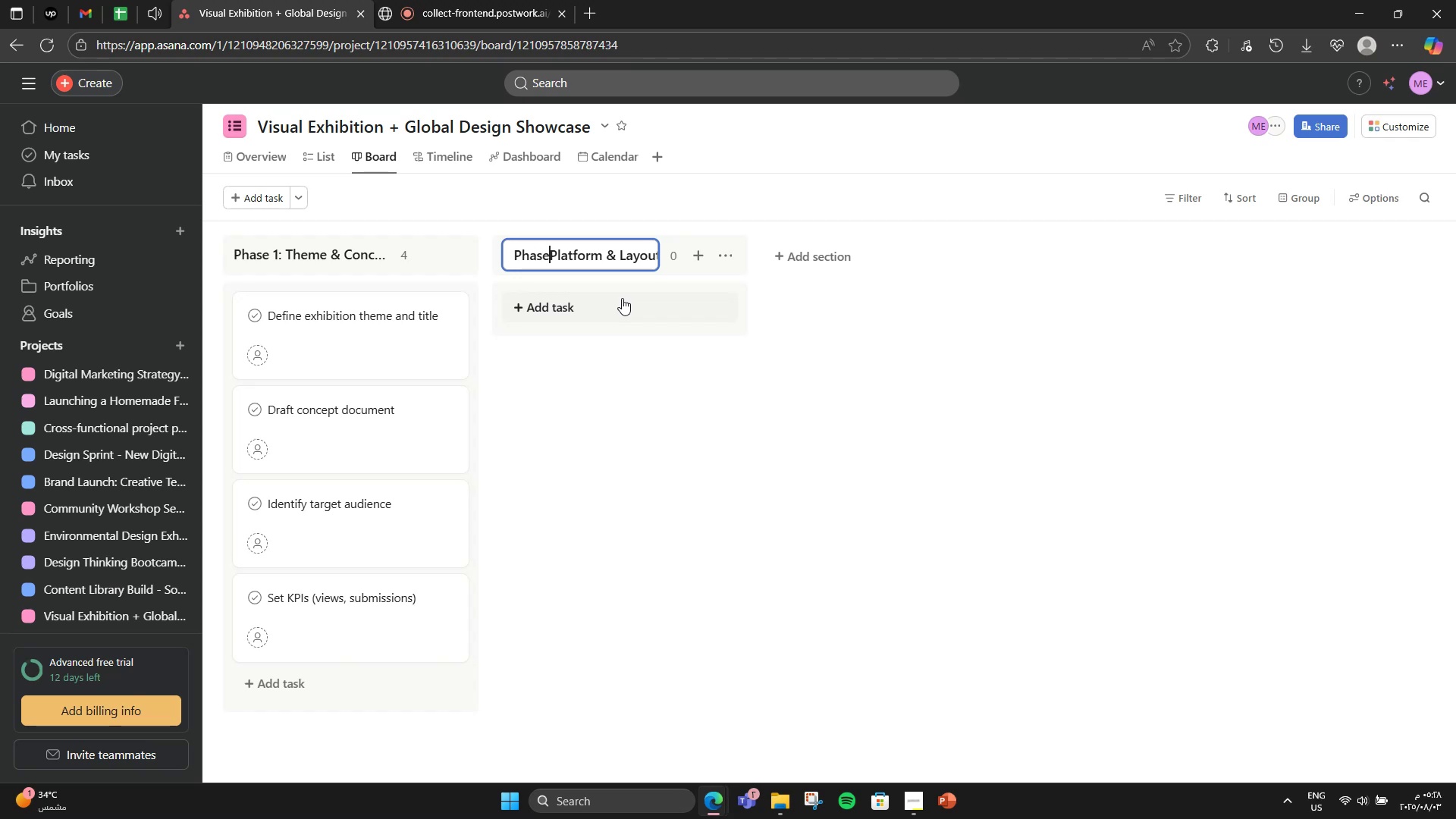 
key(Space)
 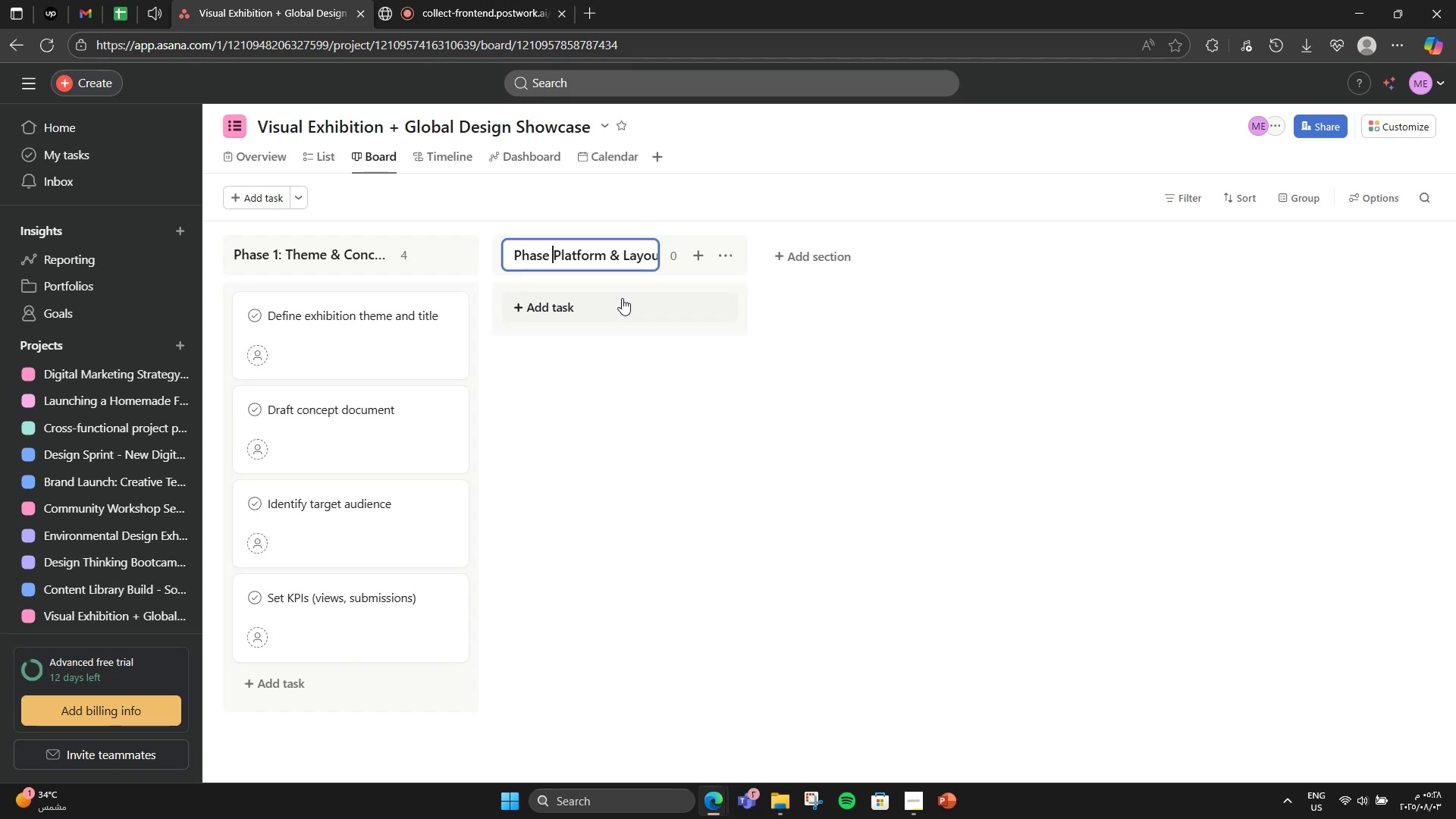 
key(Numpad3)
 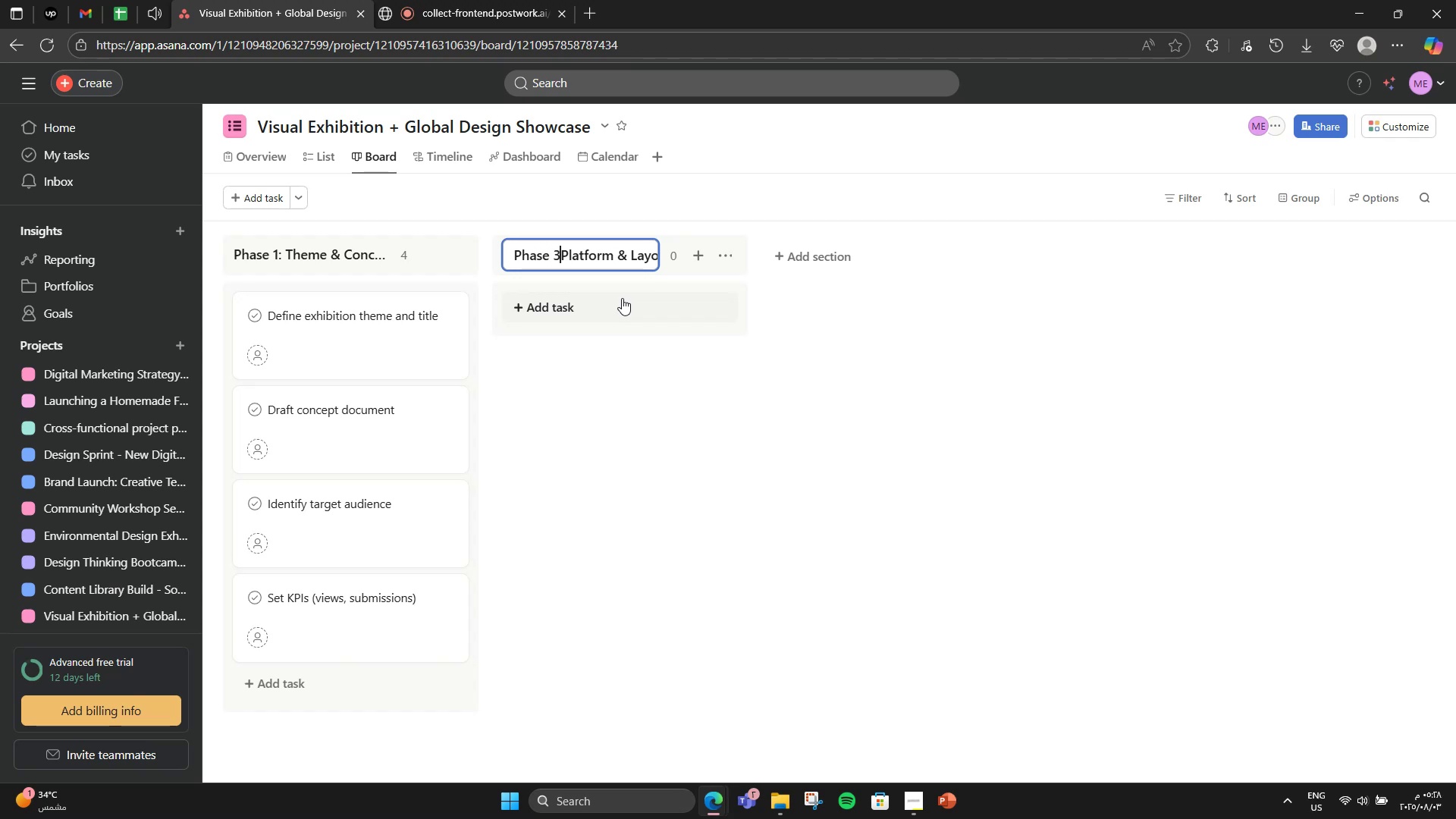 
key(Shift+Semicolon)
 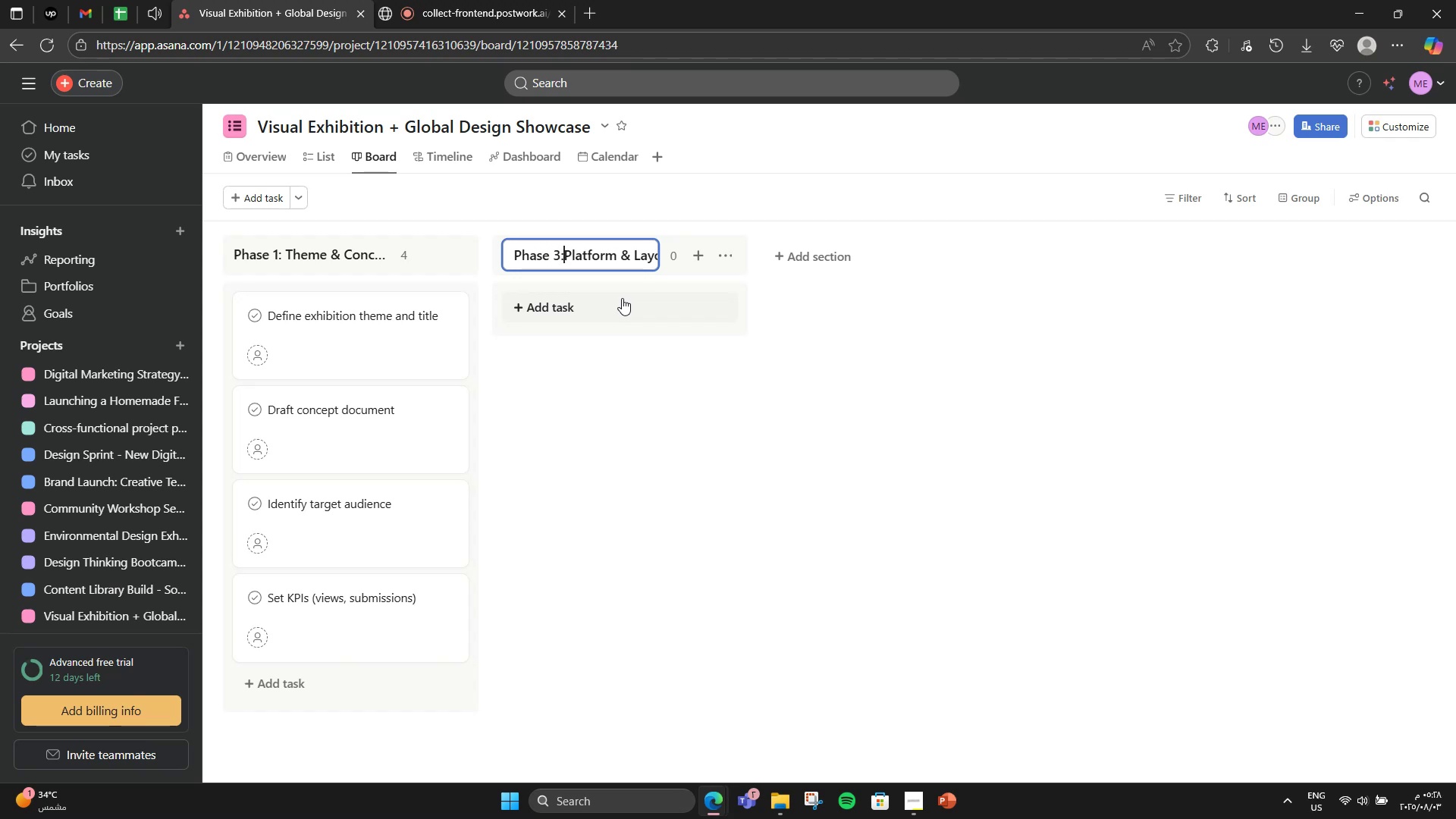 
key(Space)
 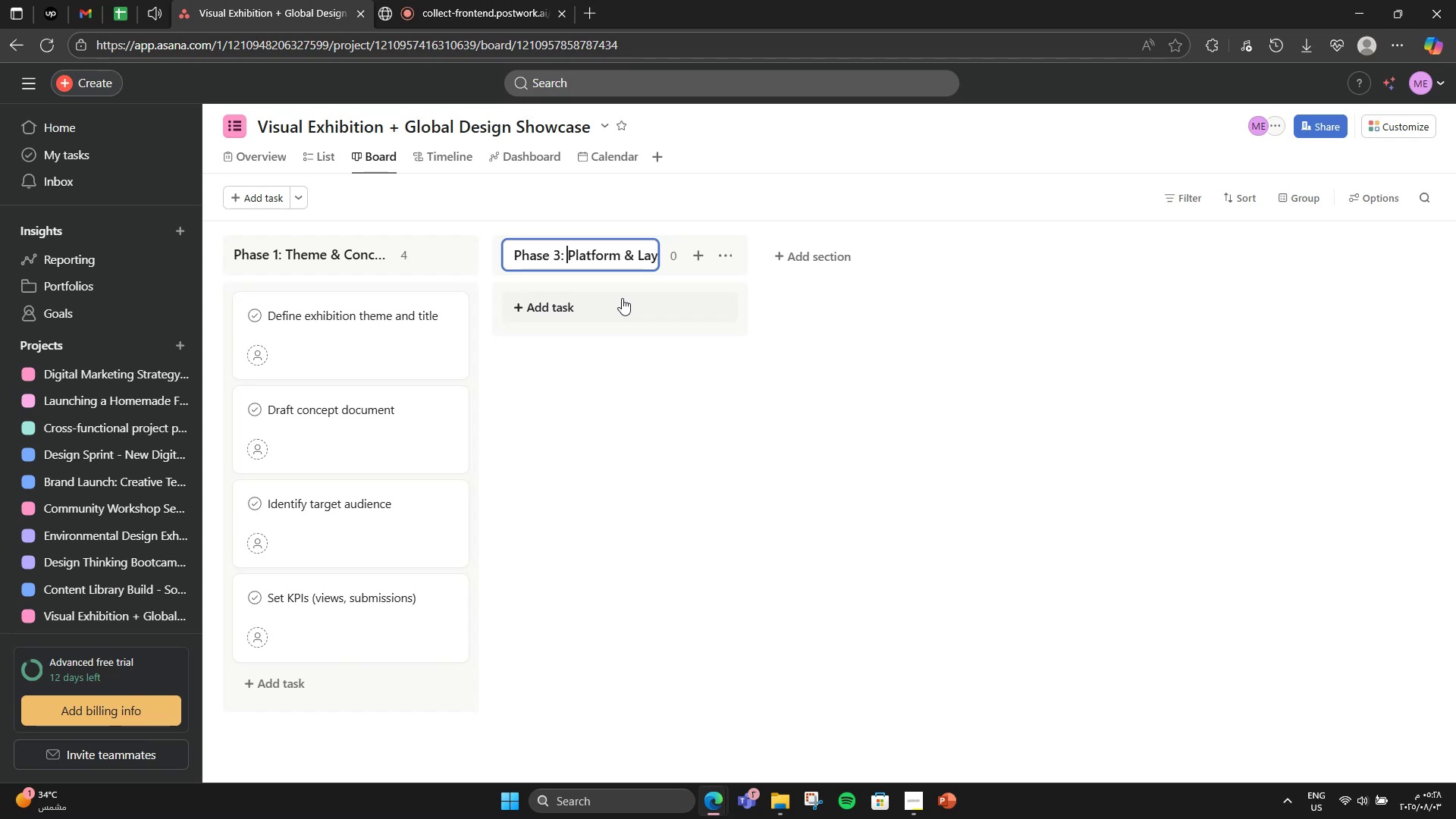 
left_click([623, 298])
 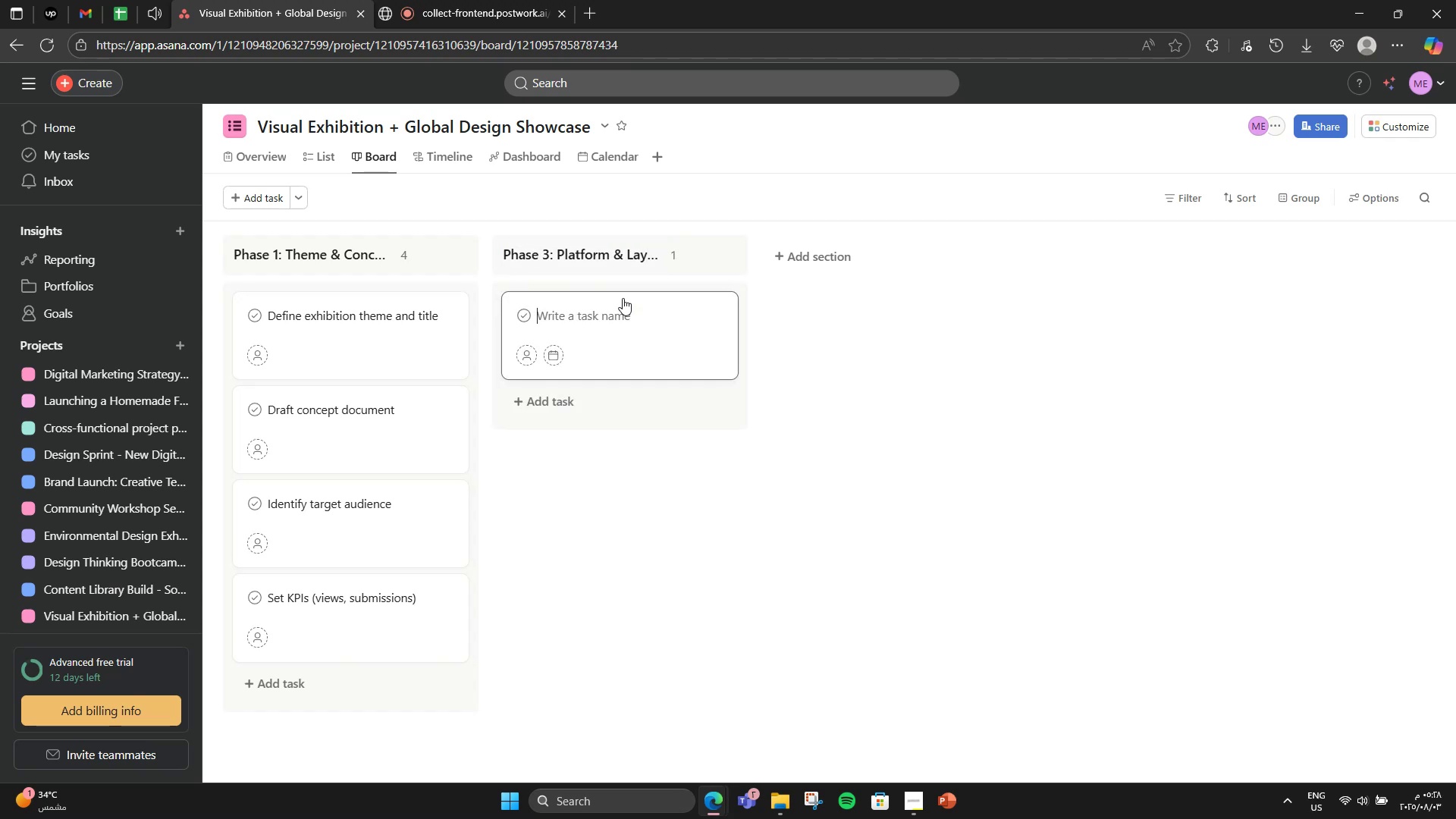 
type(Choose virtual platform)
 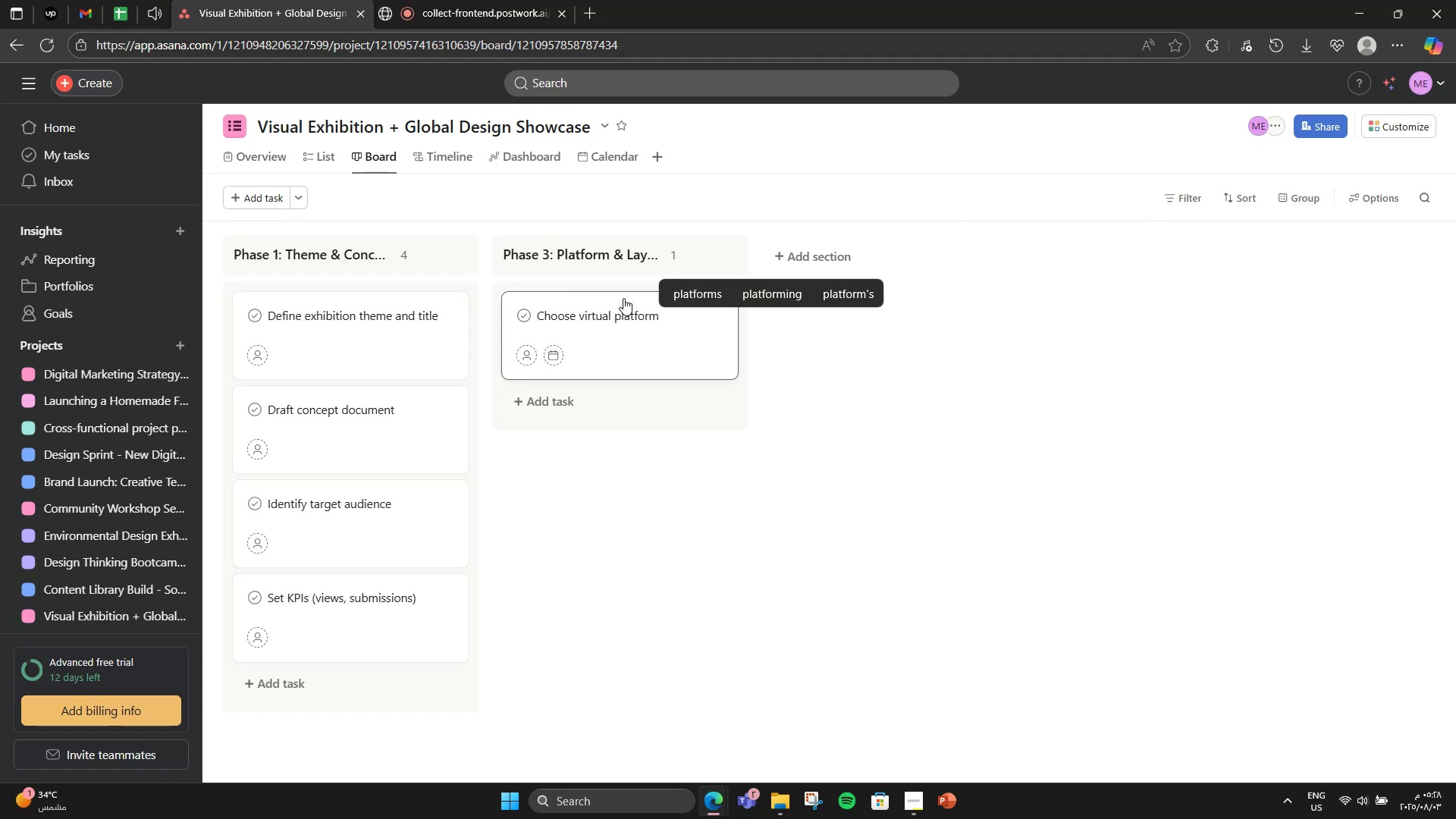 
key(Enter)
 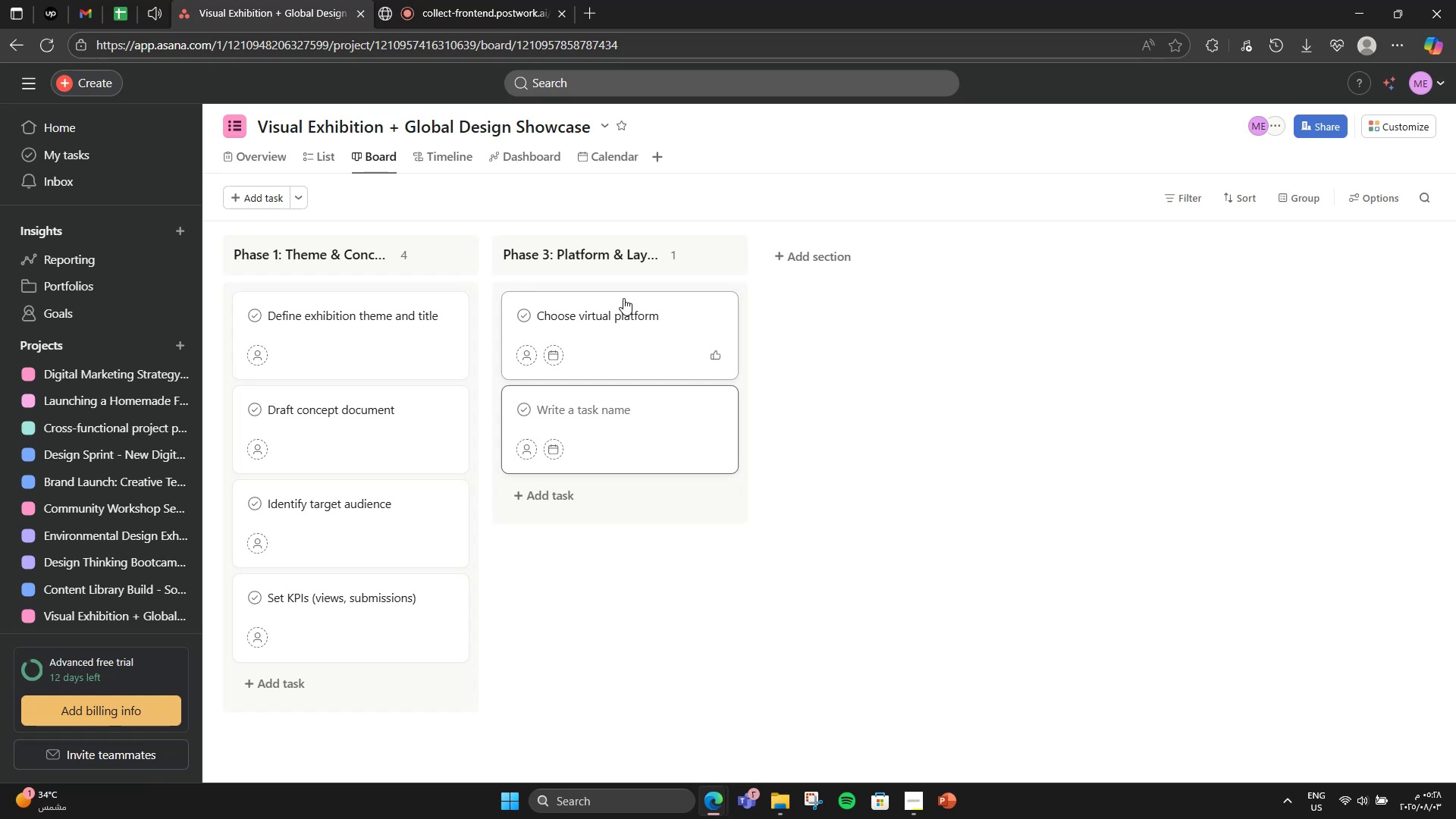 
type(Sketch UI\UX Layout)
 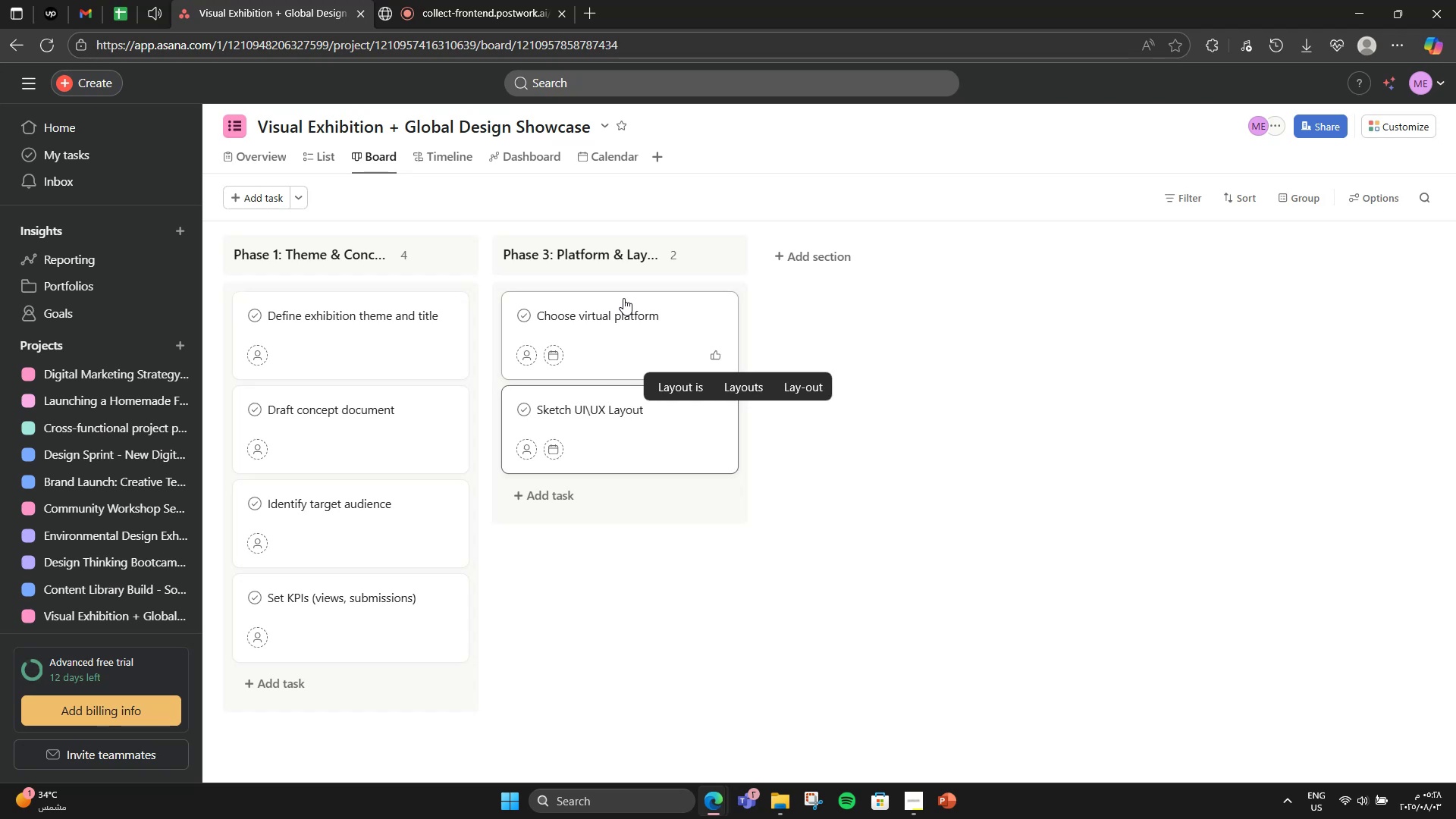 
key(Enter)
 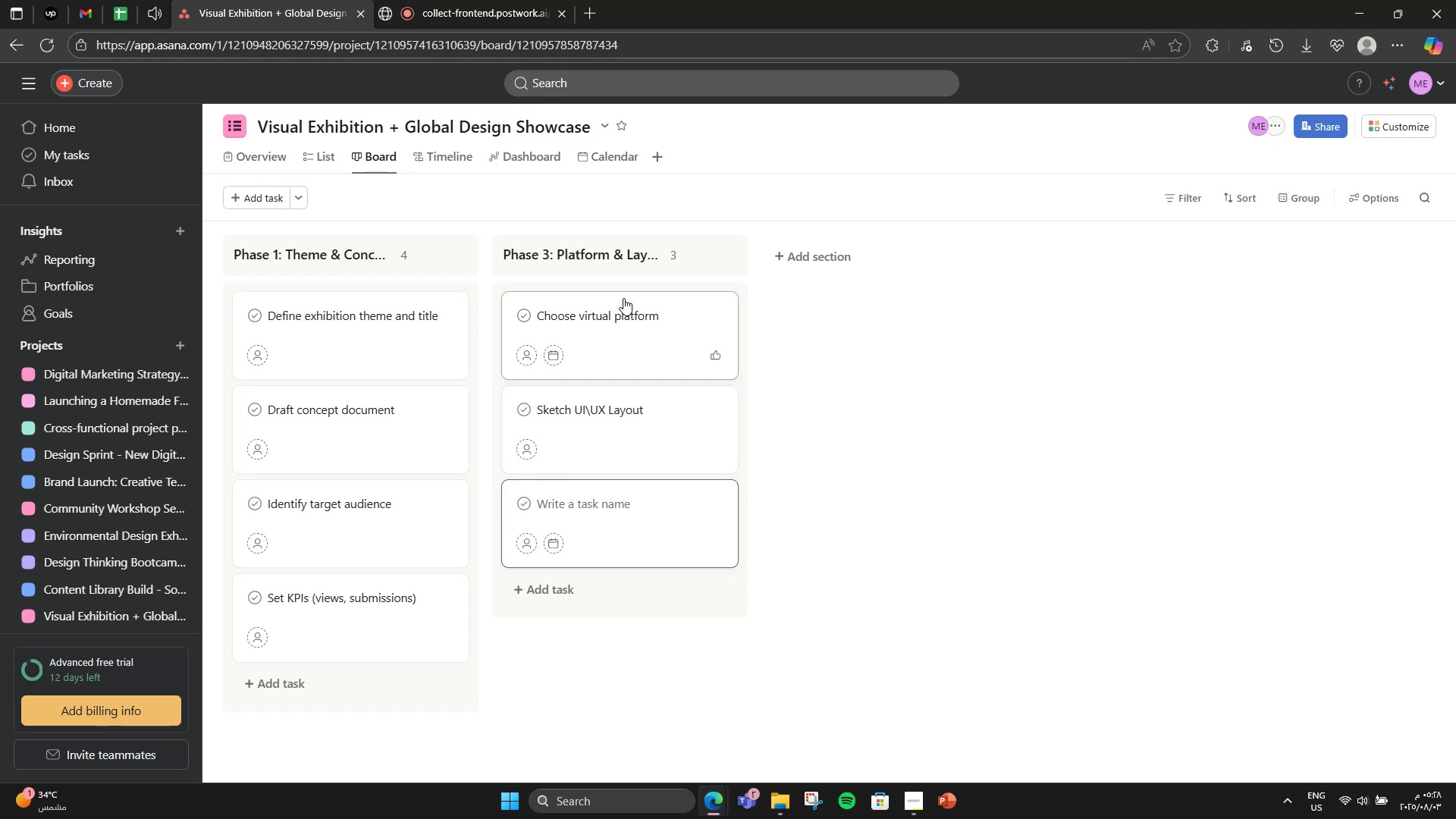 
type(Confirm interactions features)
 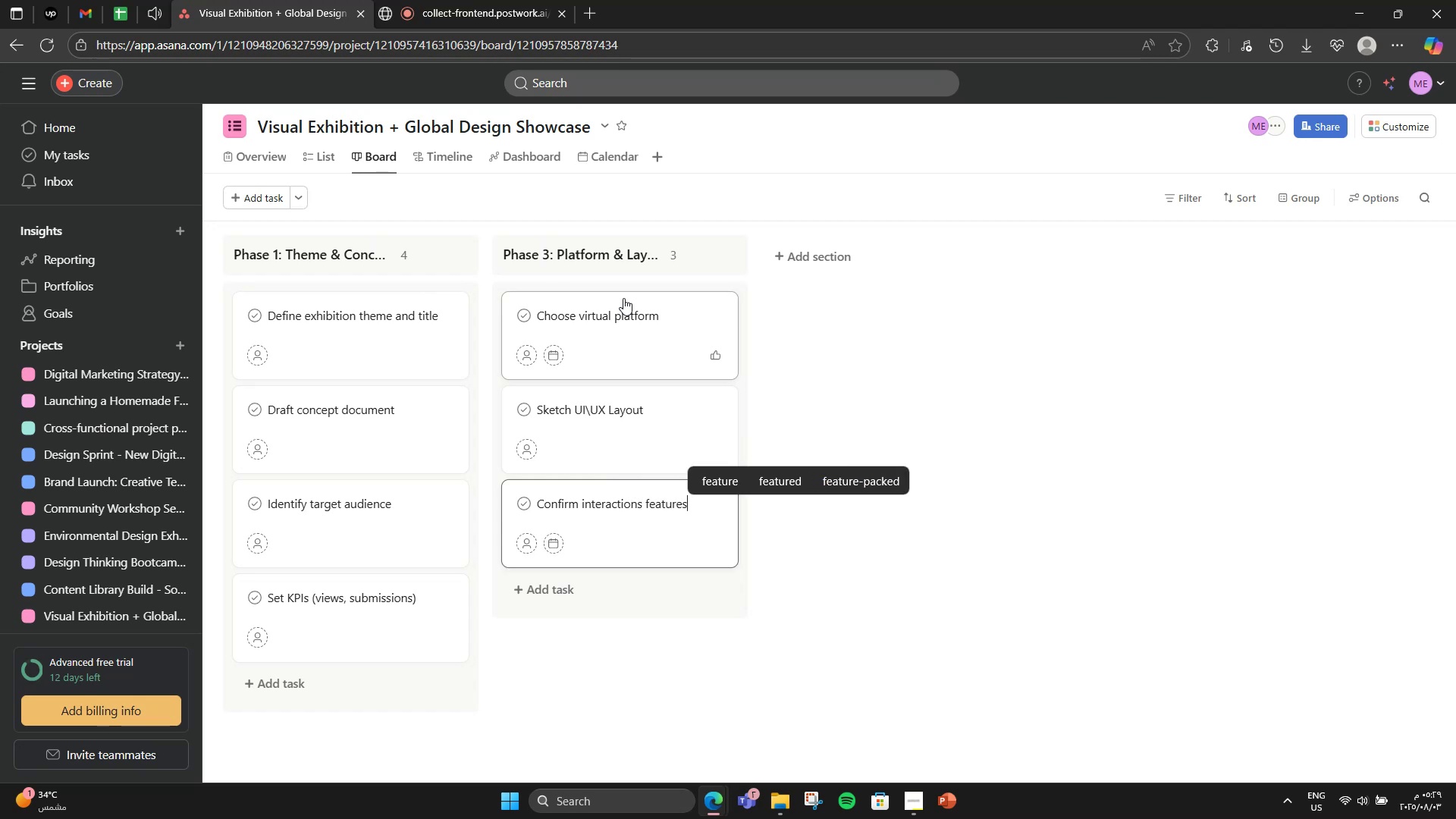 
key(Enter)
 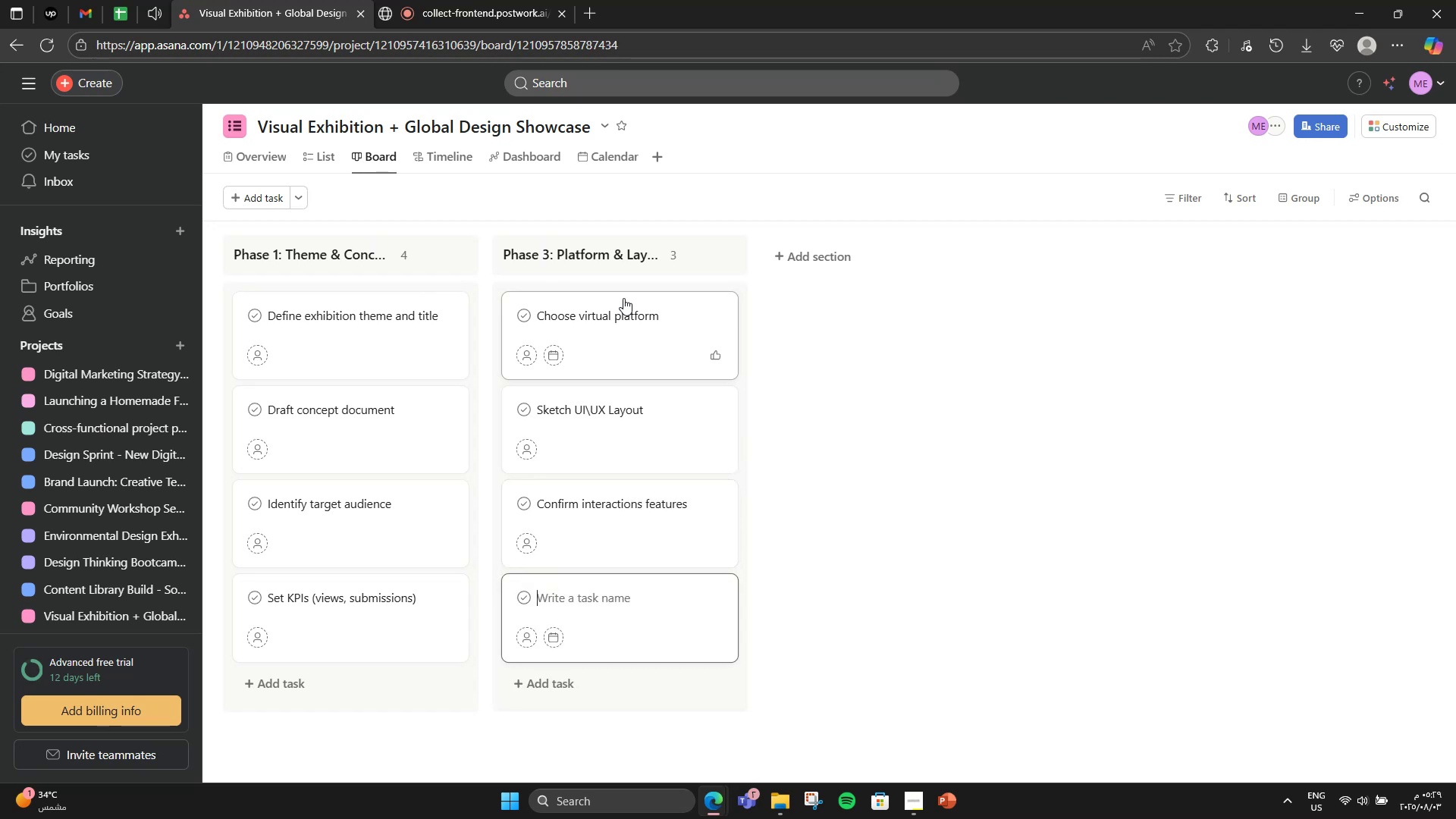 
type(Build site wireframes)
 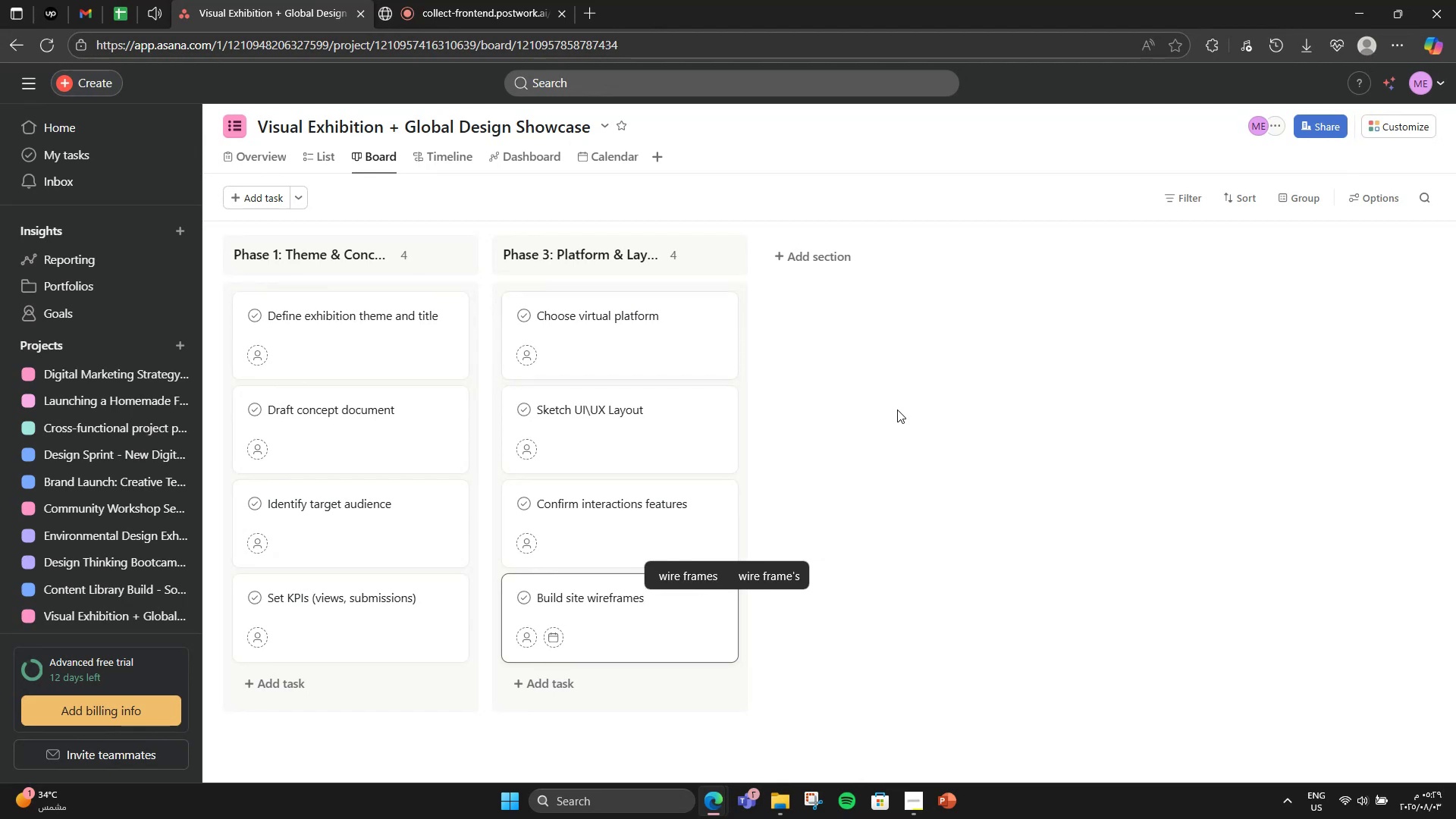 
left_click([850, 369])
 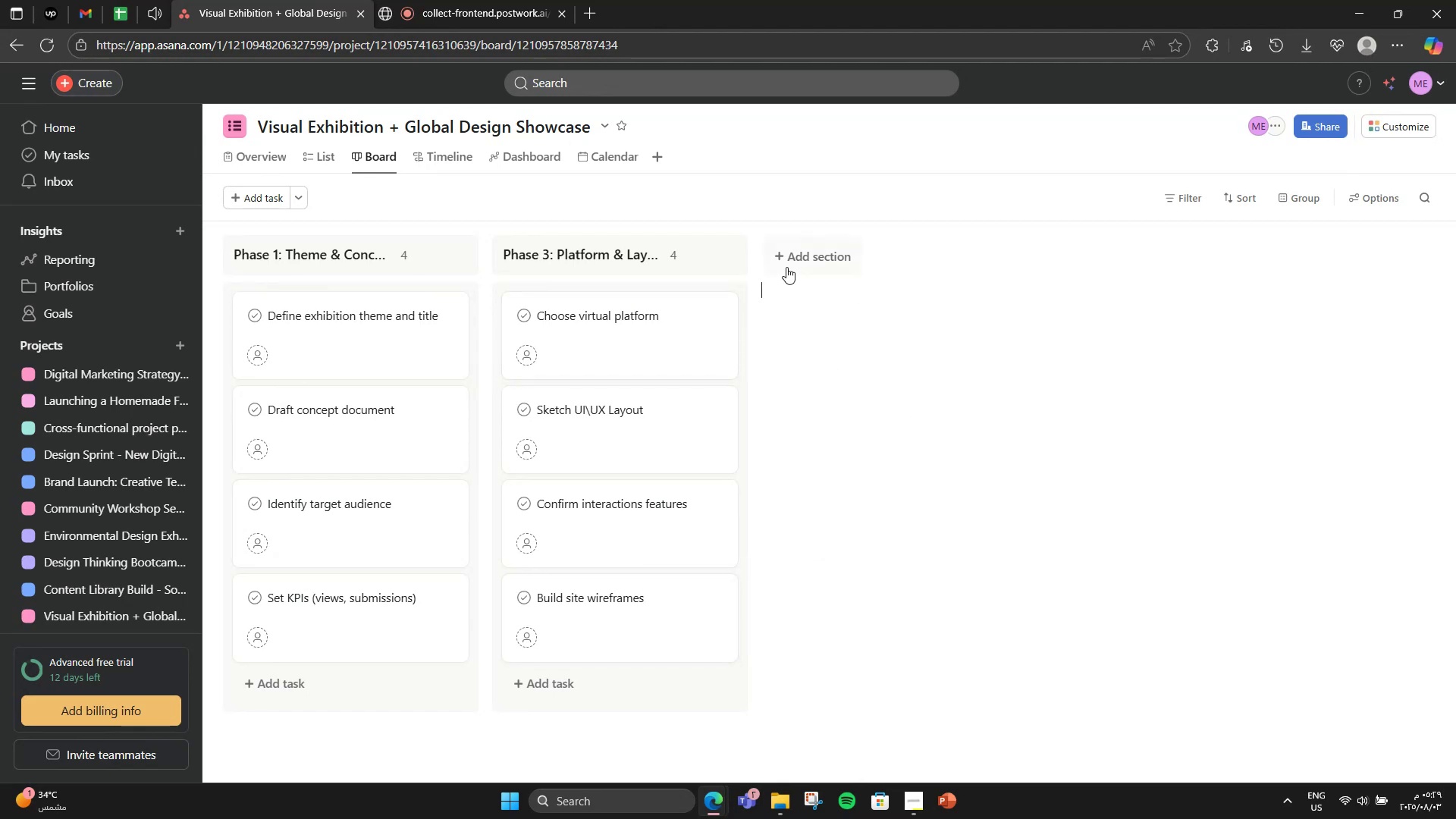 
left_click([786, 266])
 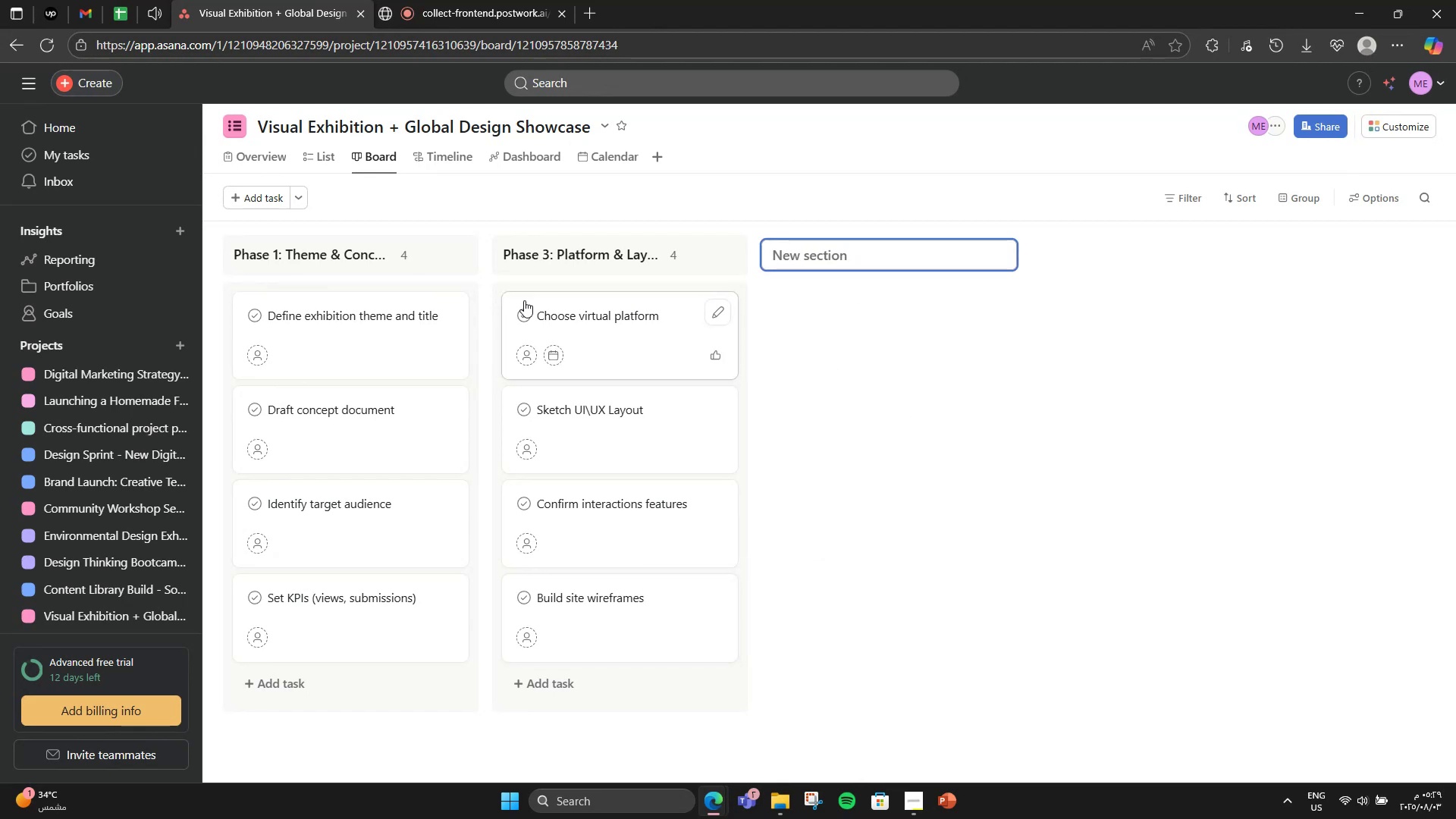 
wait(5.18)
 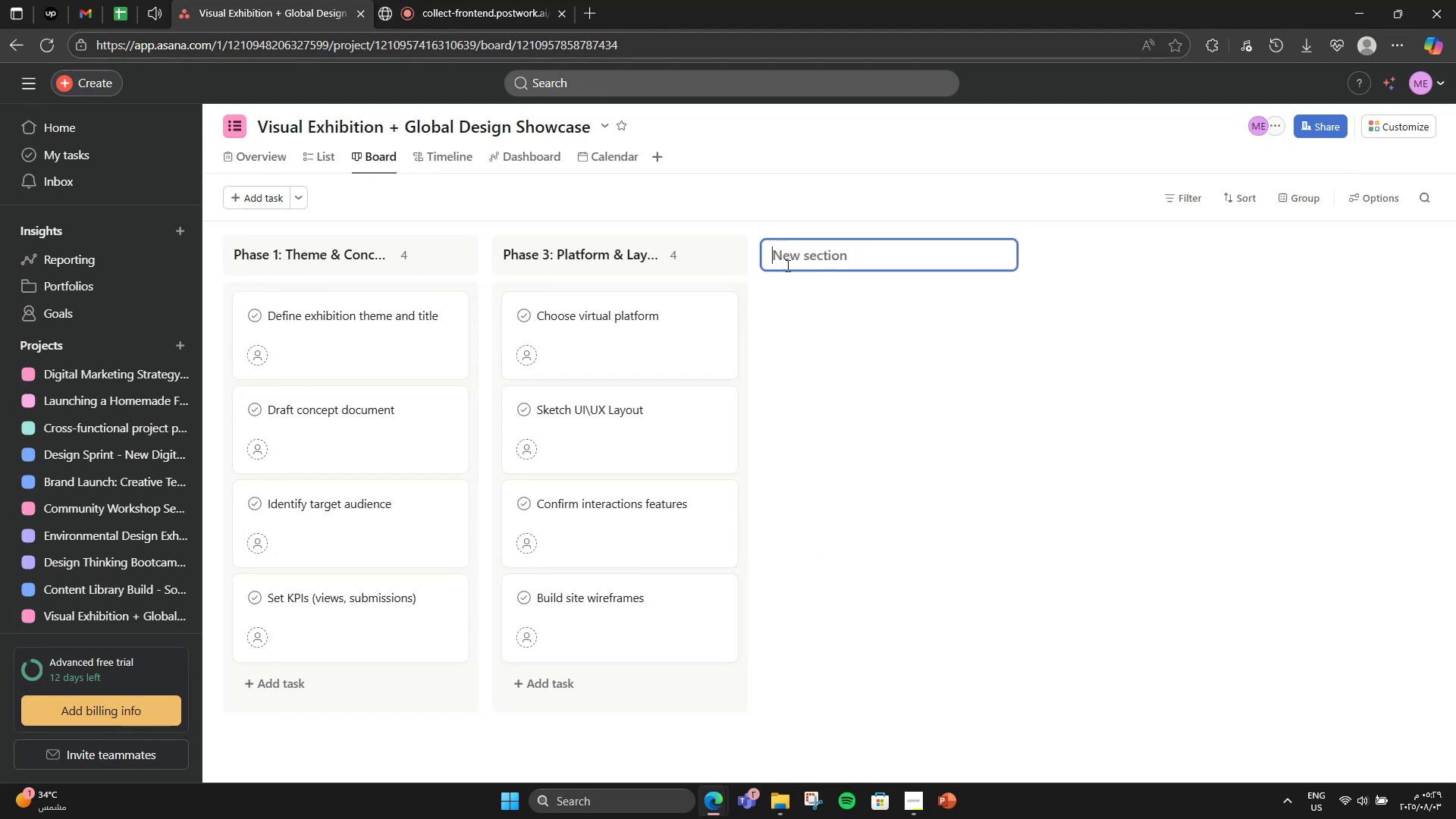 
double_click([733, 253])
 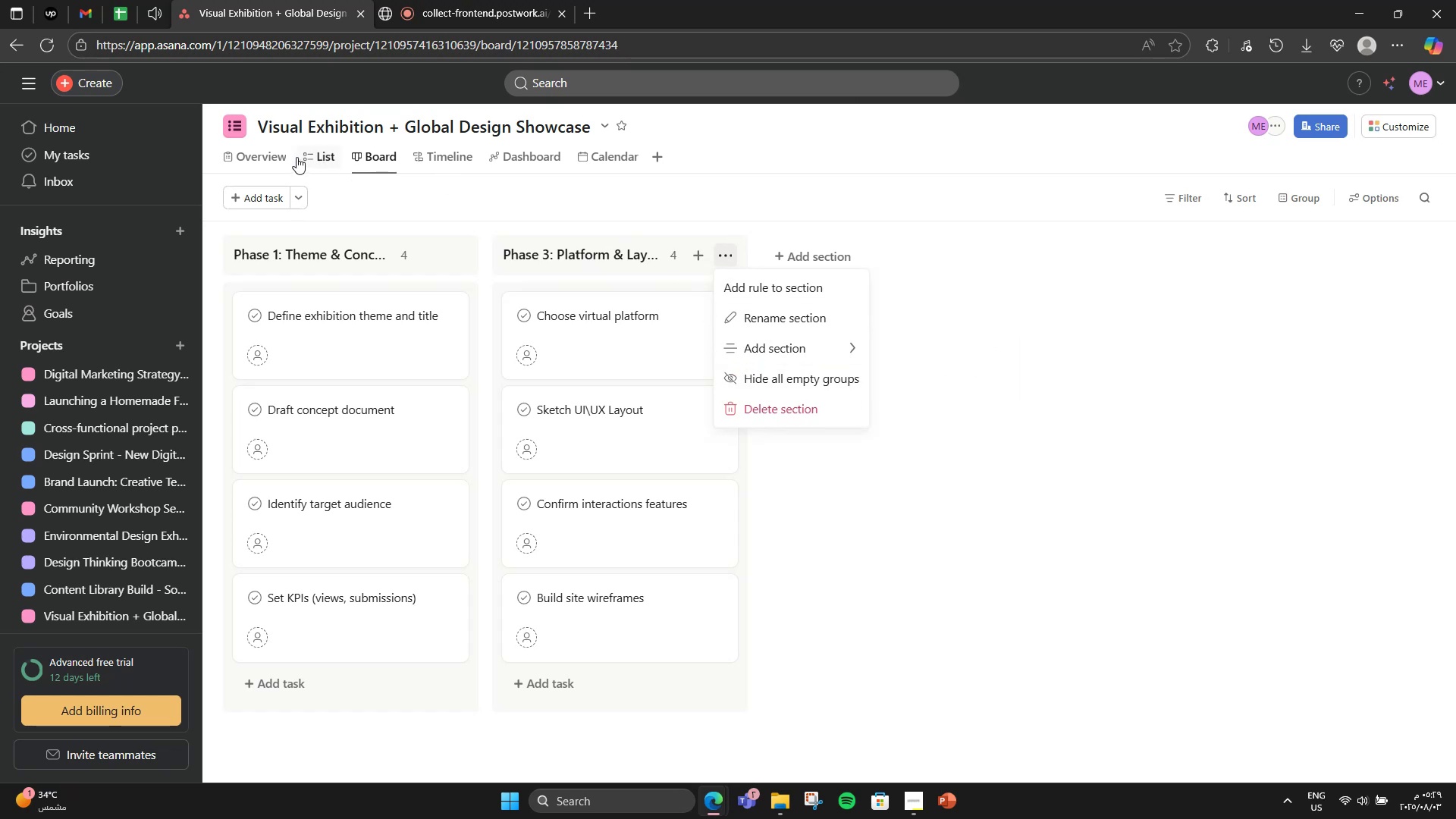 
left_click([297, 157])
 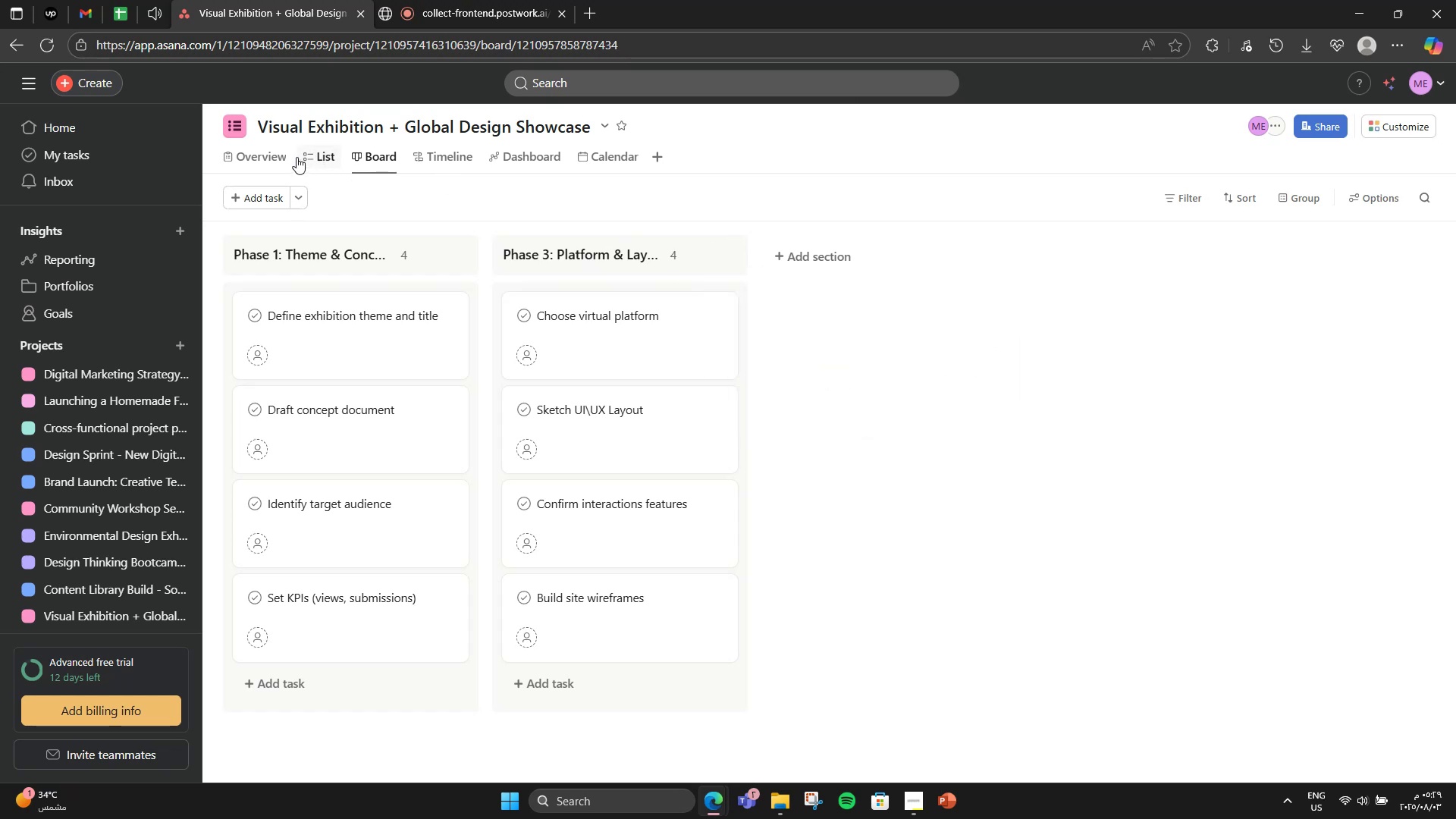 
left_click([303, 153])
 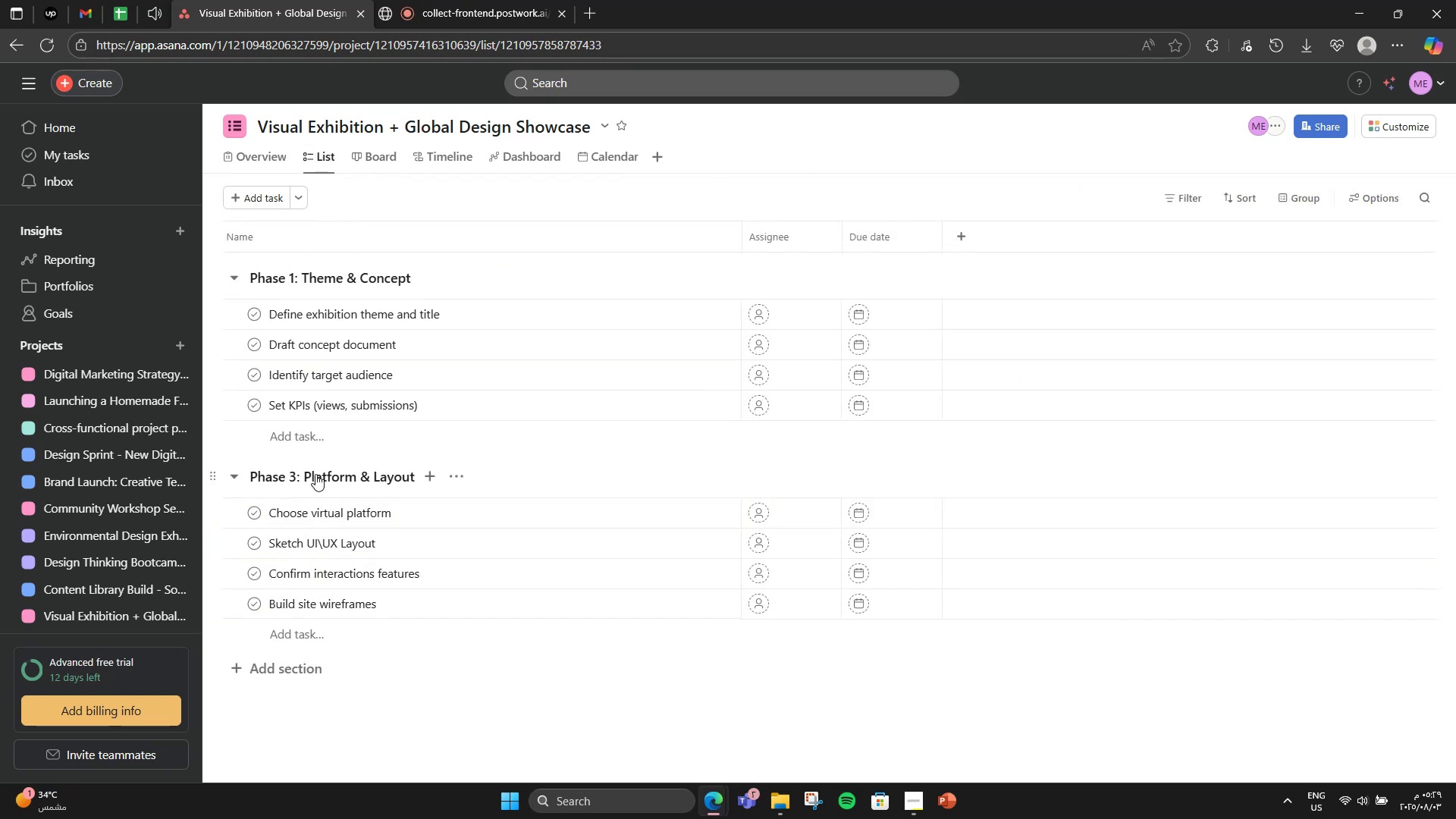 
left_click([283, 471])
 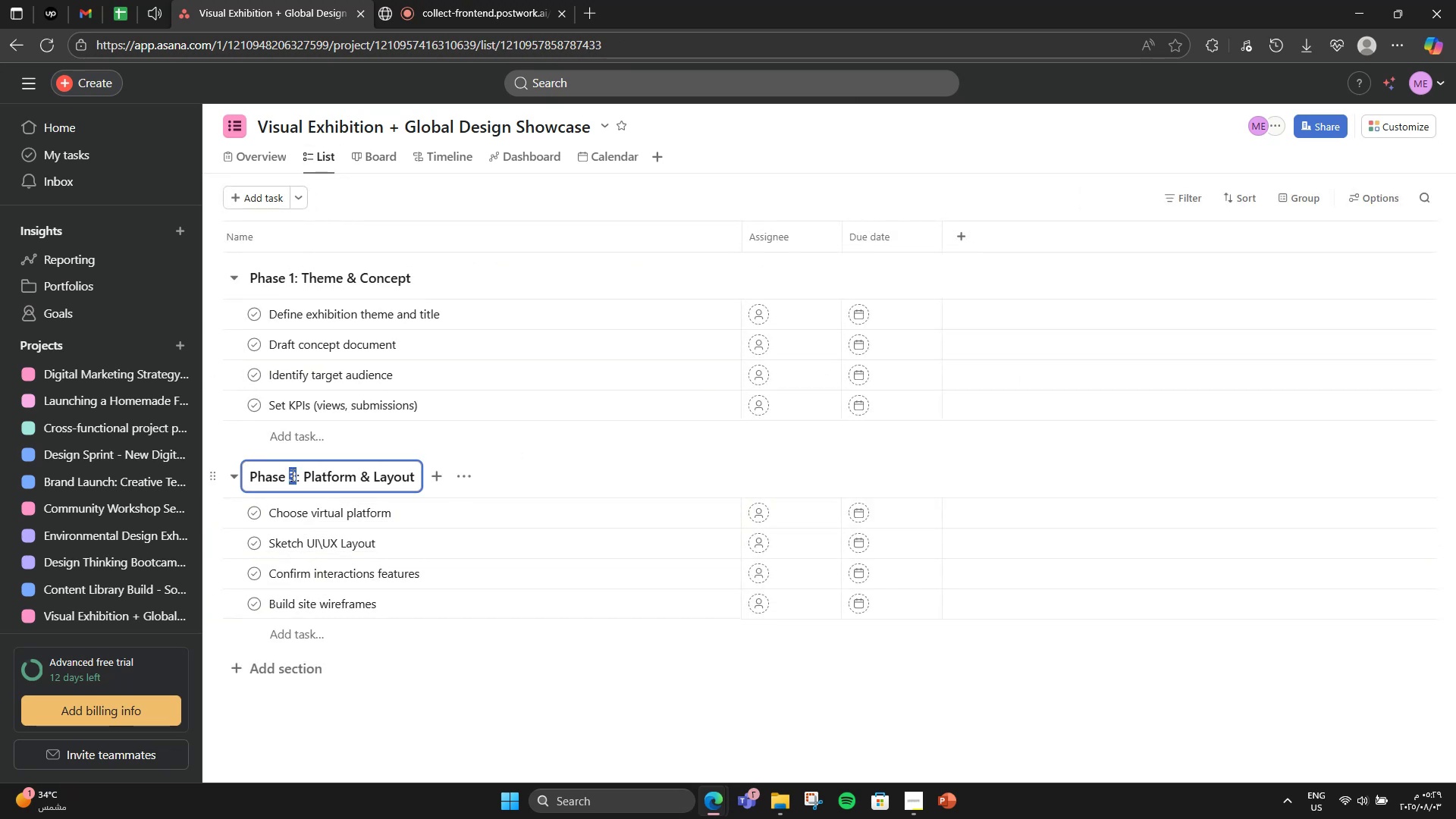 
key(Numpad2)
 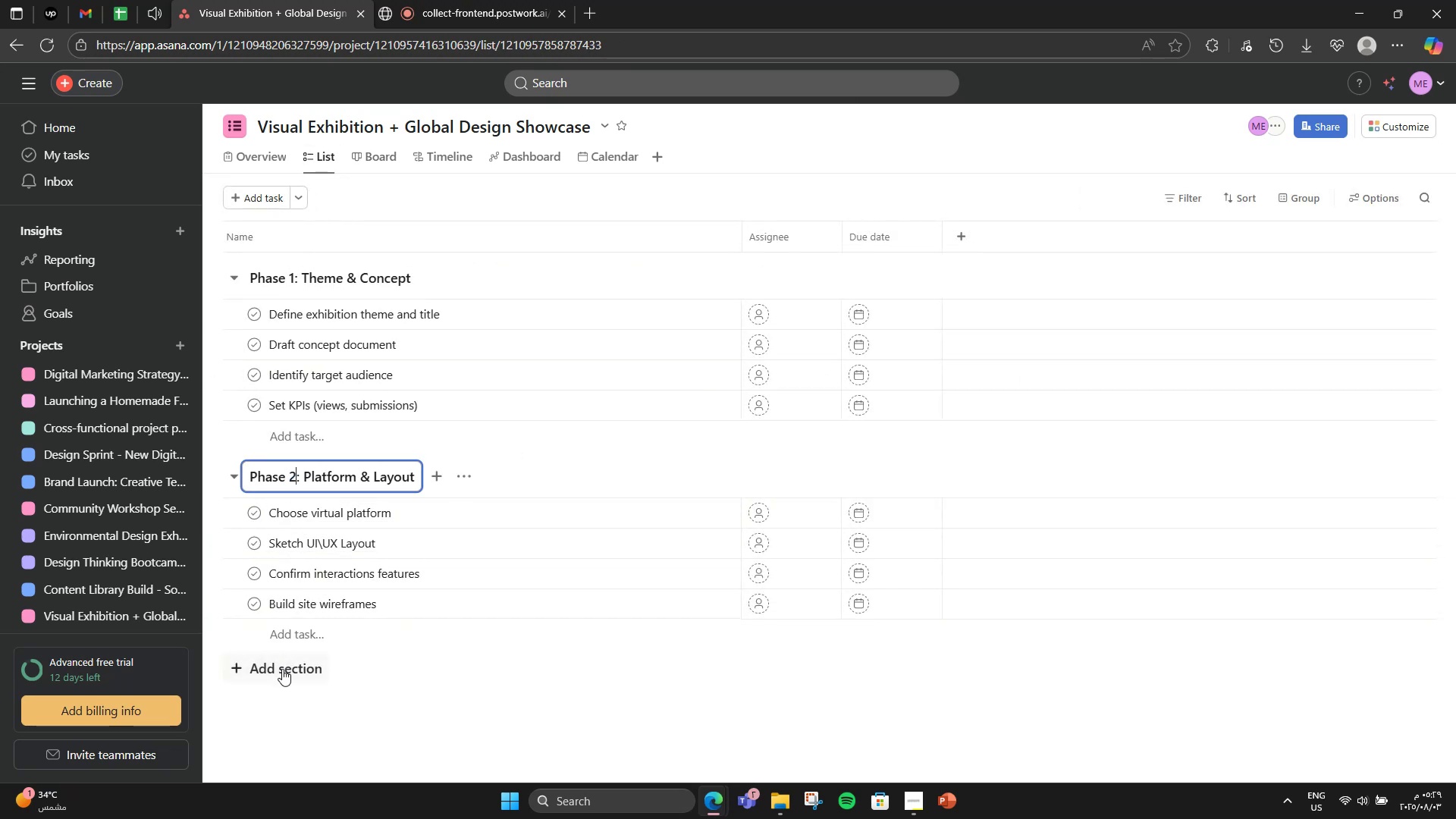 
left_click([281, 670])
 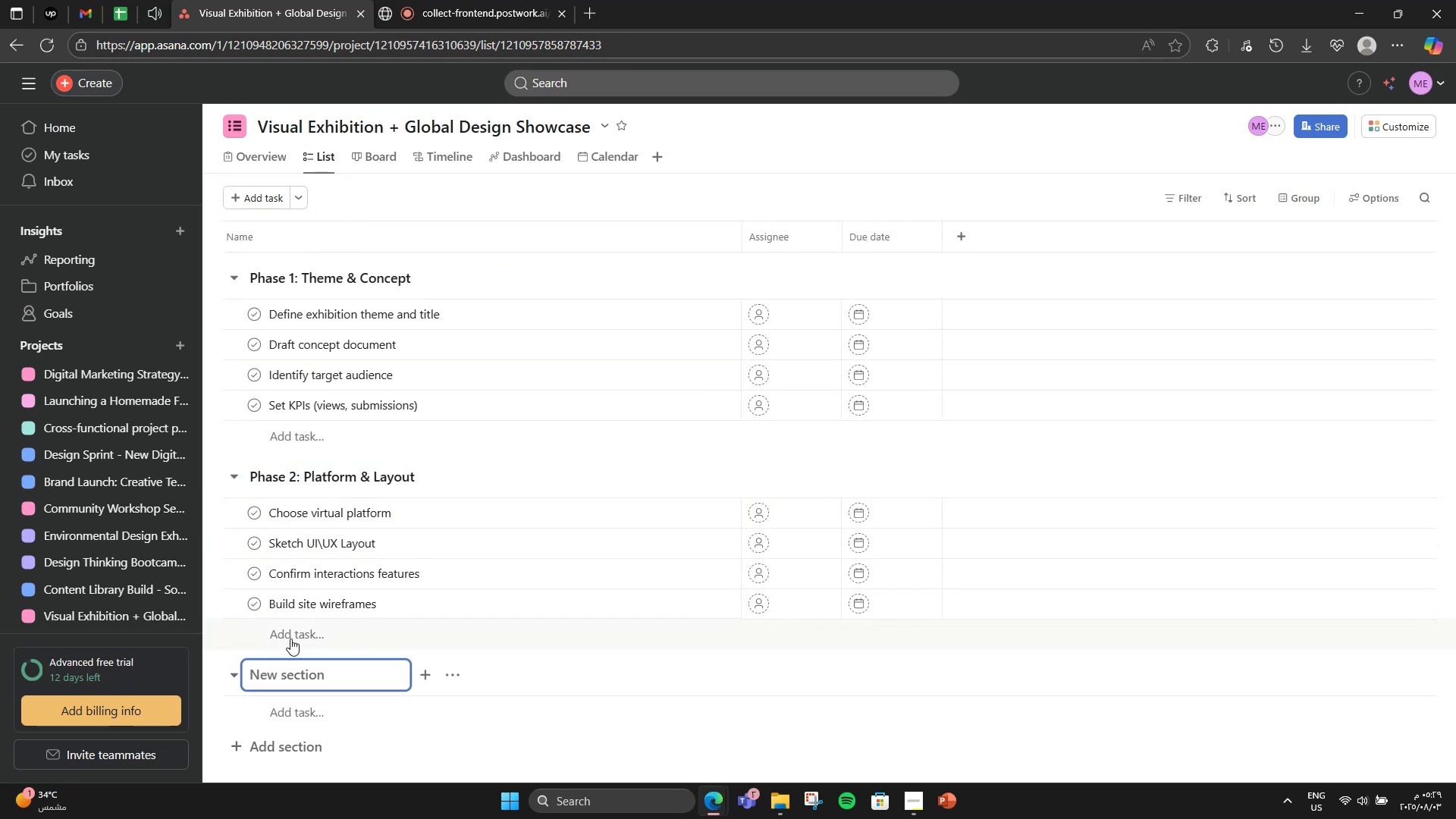 
type(Pjase)
key(Backspace)
key(Backspace)
key(Backspace)
key(Backspace)
type(hase 3 )
key(Backspace)
type(: Curation & Submission )
key(Backspace)
type(s)
 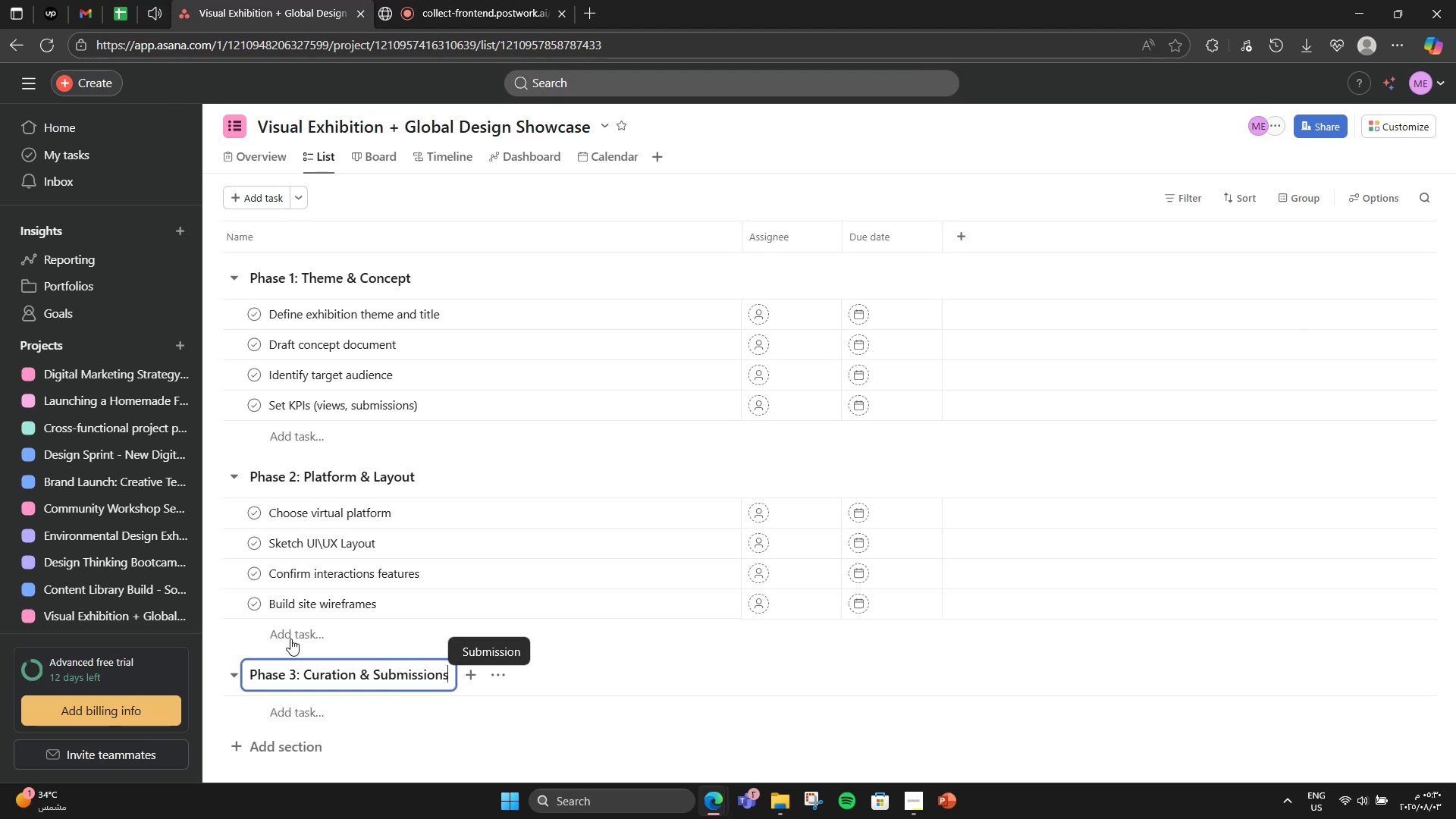 
wait(7.89)
 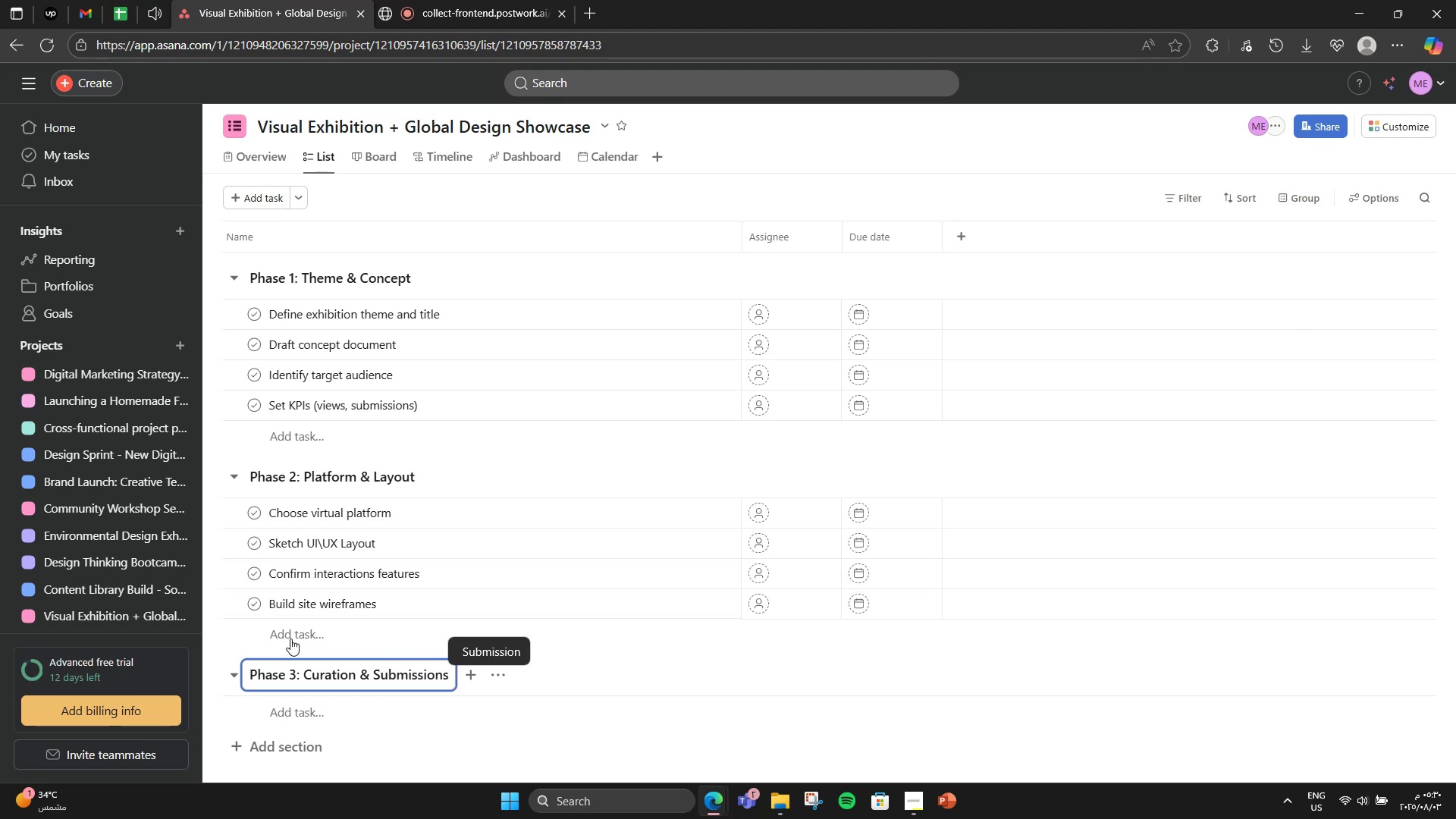 
left_click([764, 670])
 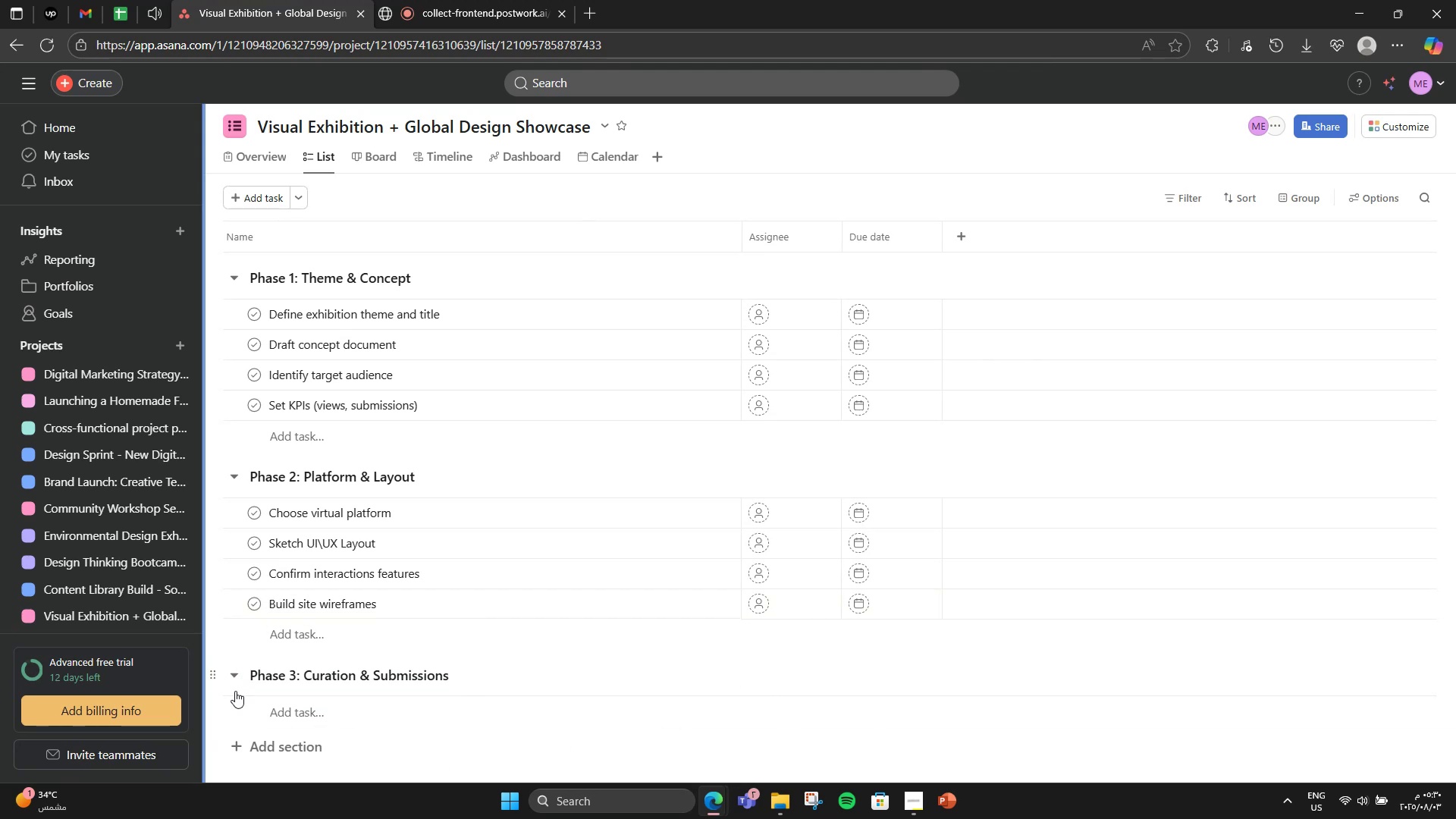 
left_click([273, 711])
 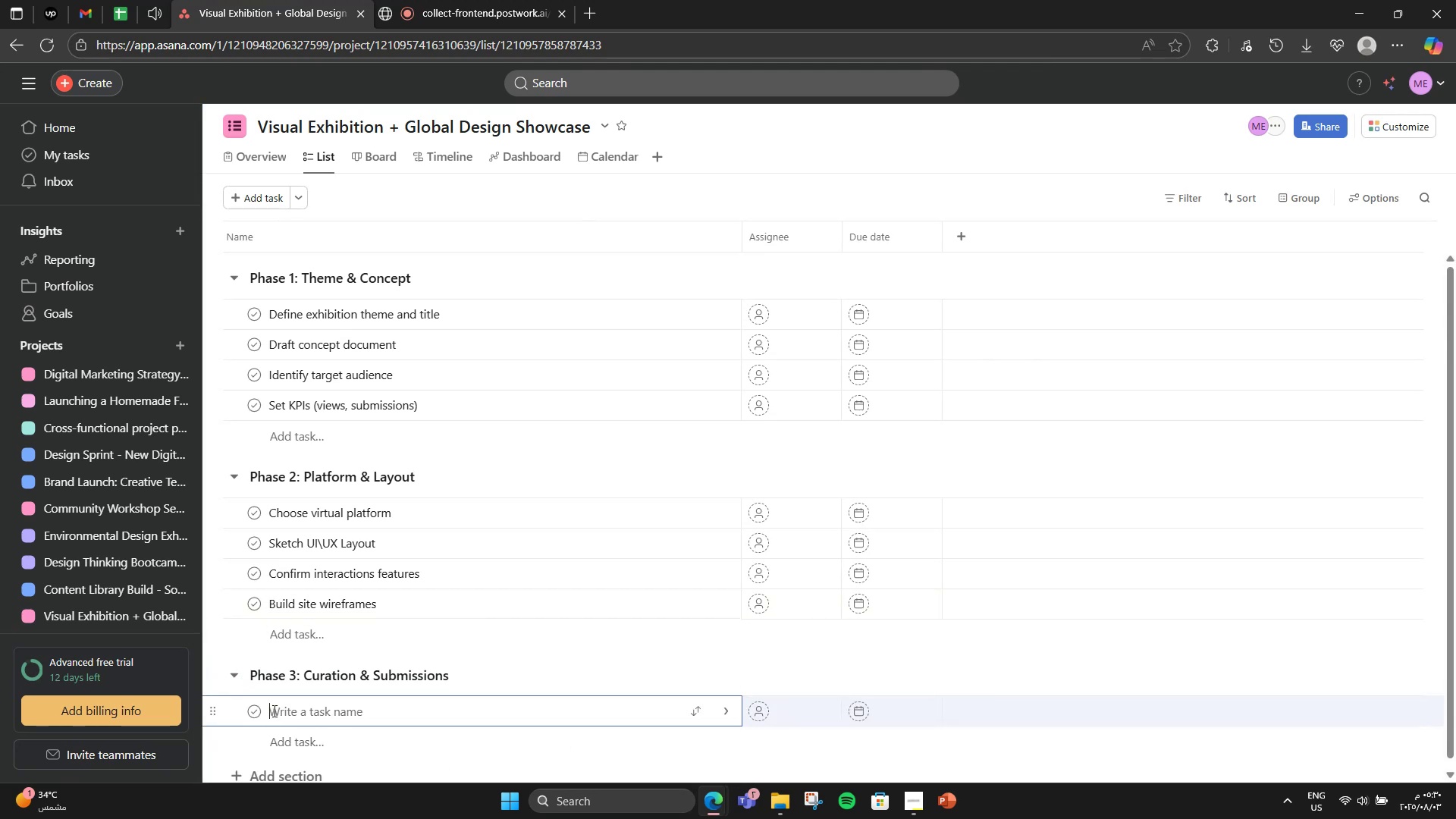 
type(Launch call for submissions)
 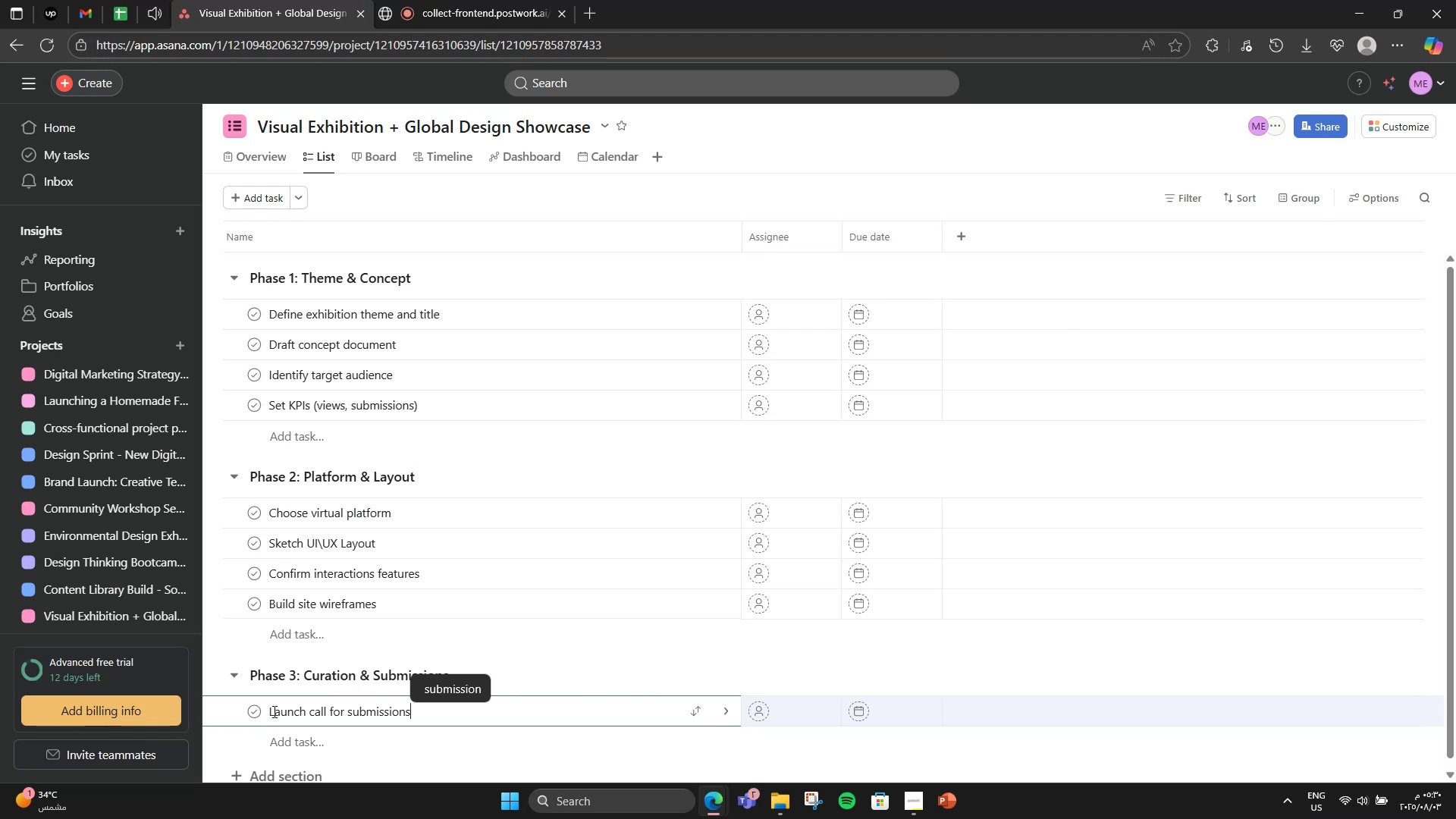 
key(Enter)
 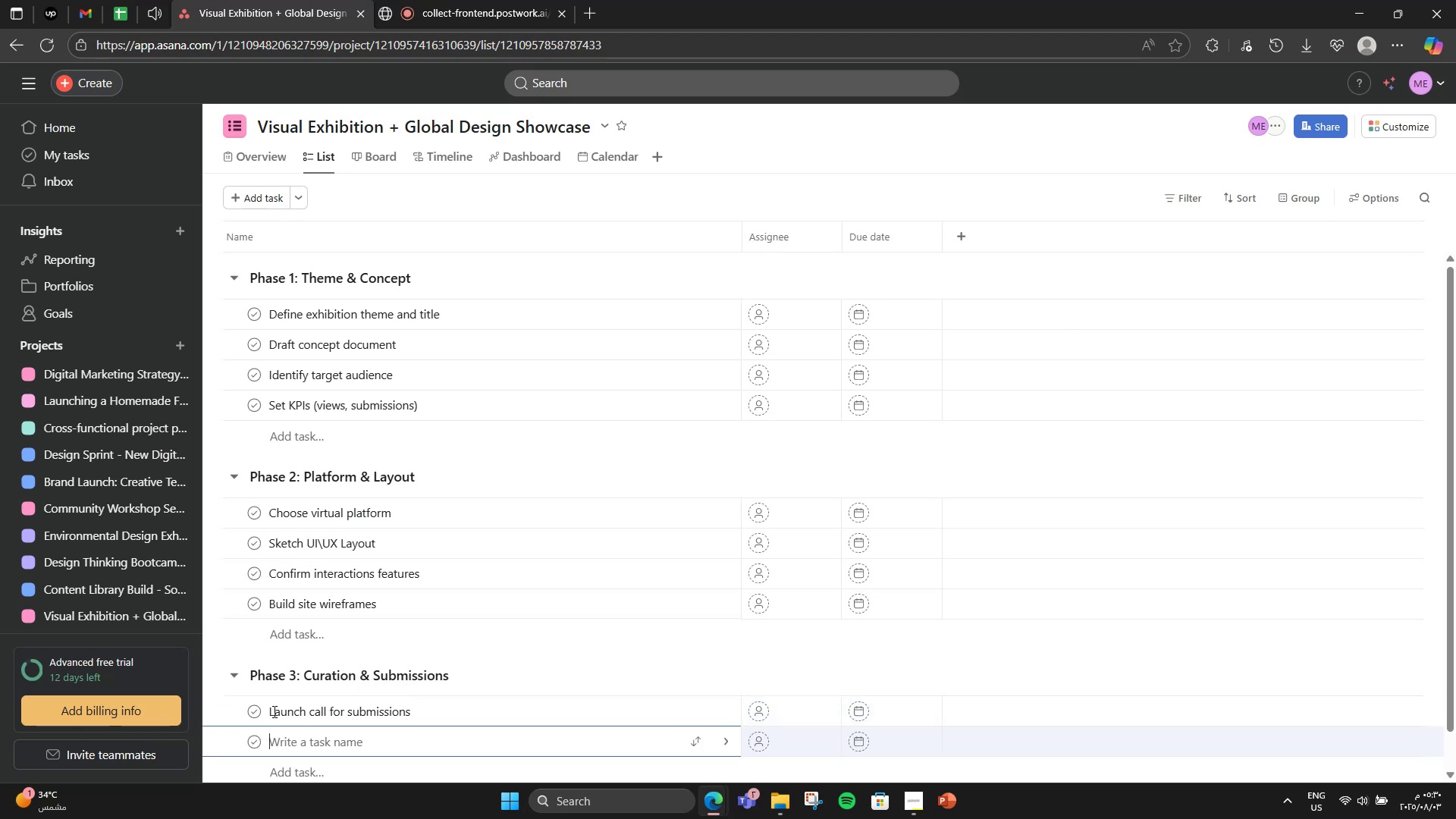 
type(Collect bo)
key(Backspace)
type(ios and content)
 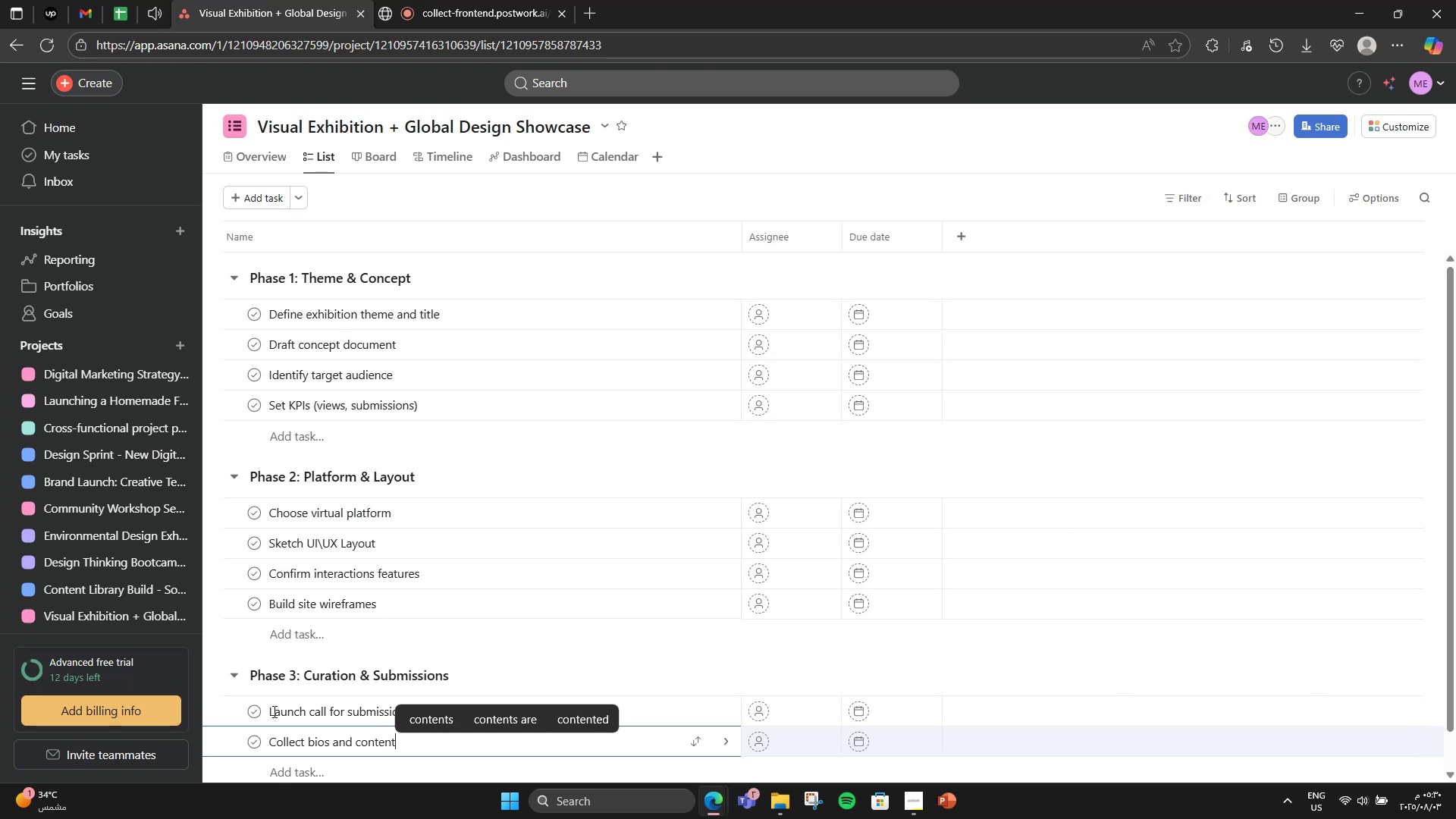 
key(Enter)
 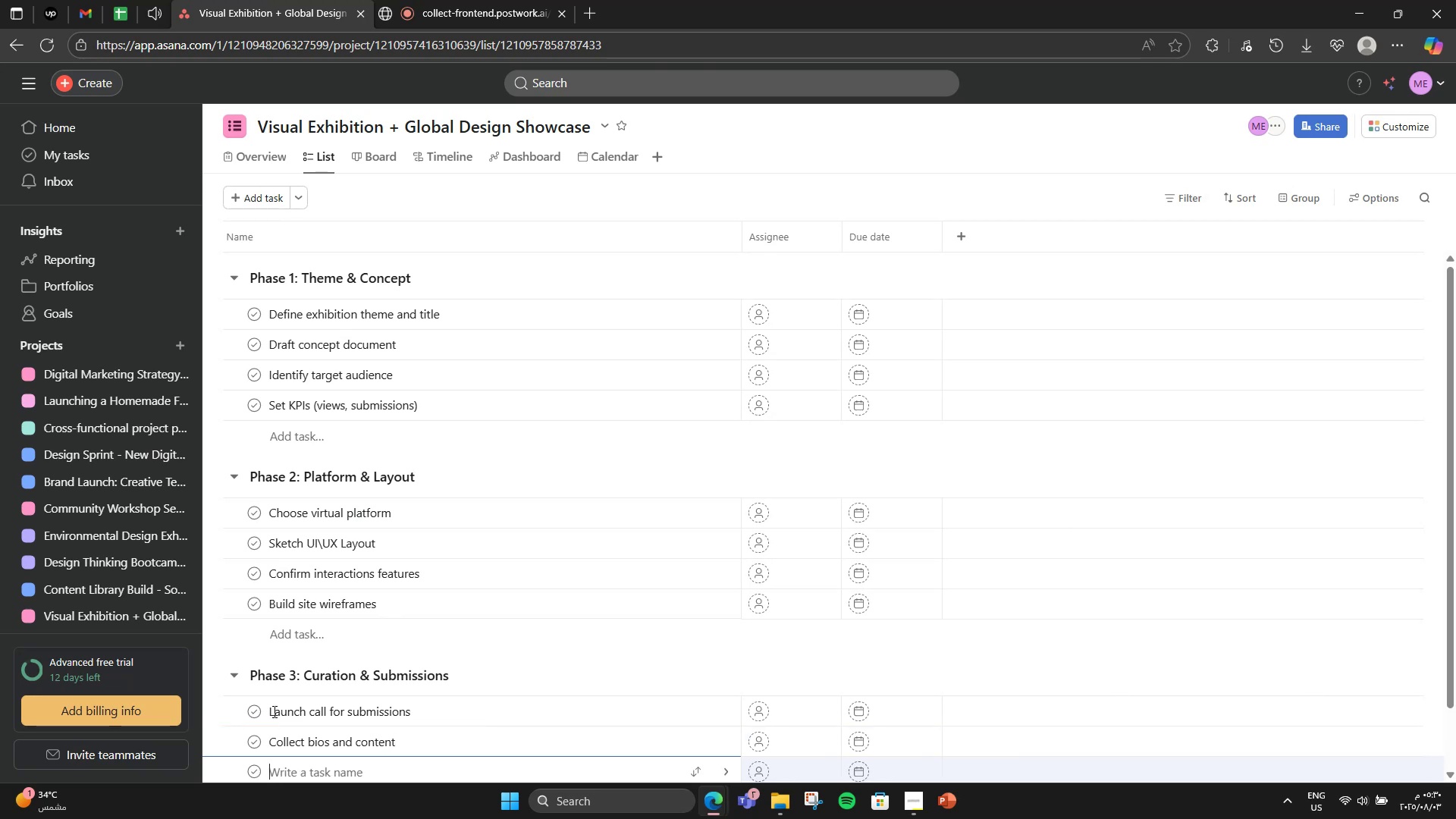 
type(Uplos)
key(Backspace)
type(ad works to virtual gallery)
 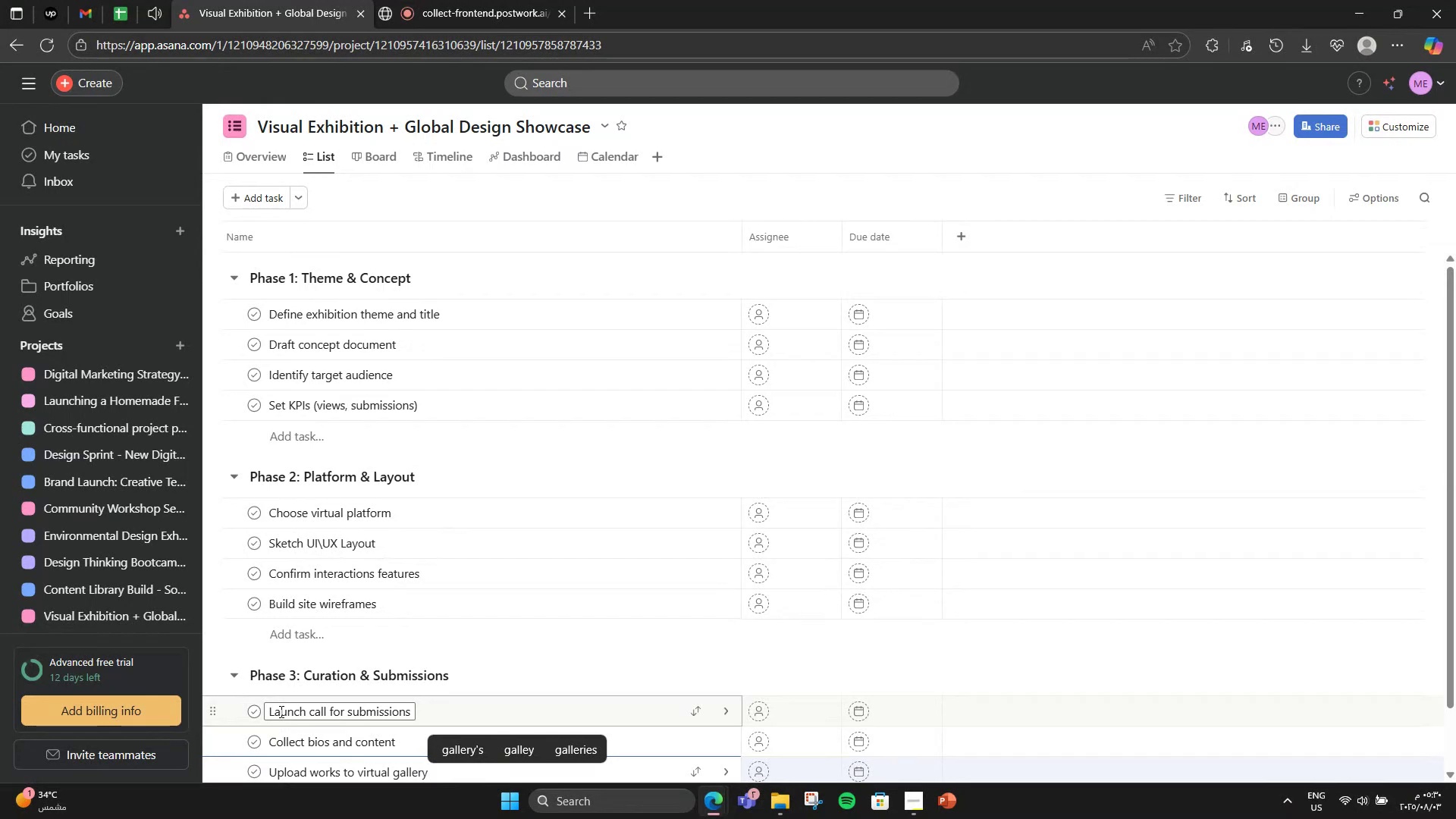 
scroll: coordinate [280, 711], scroll_direction: down, amount: 6.0
 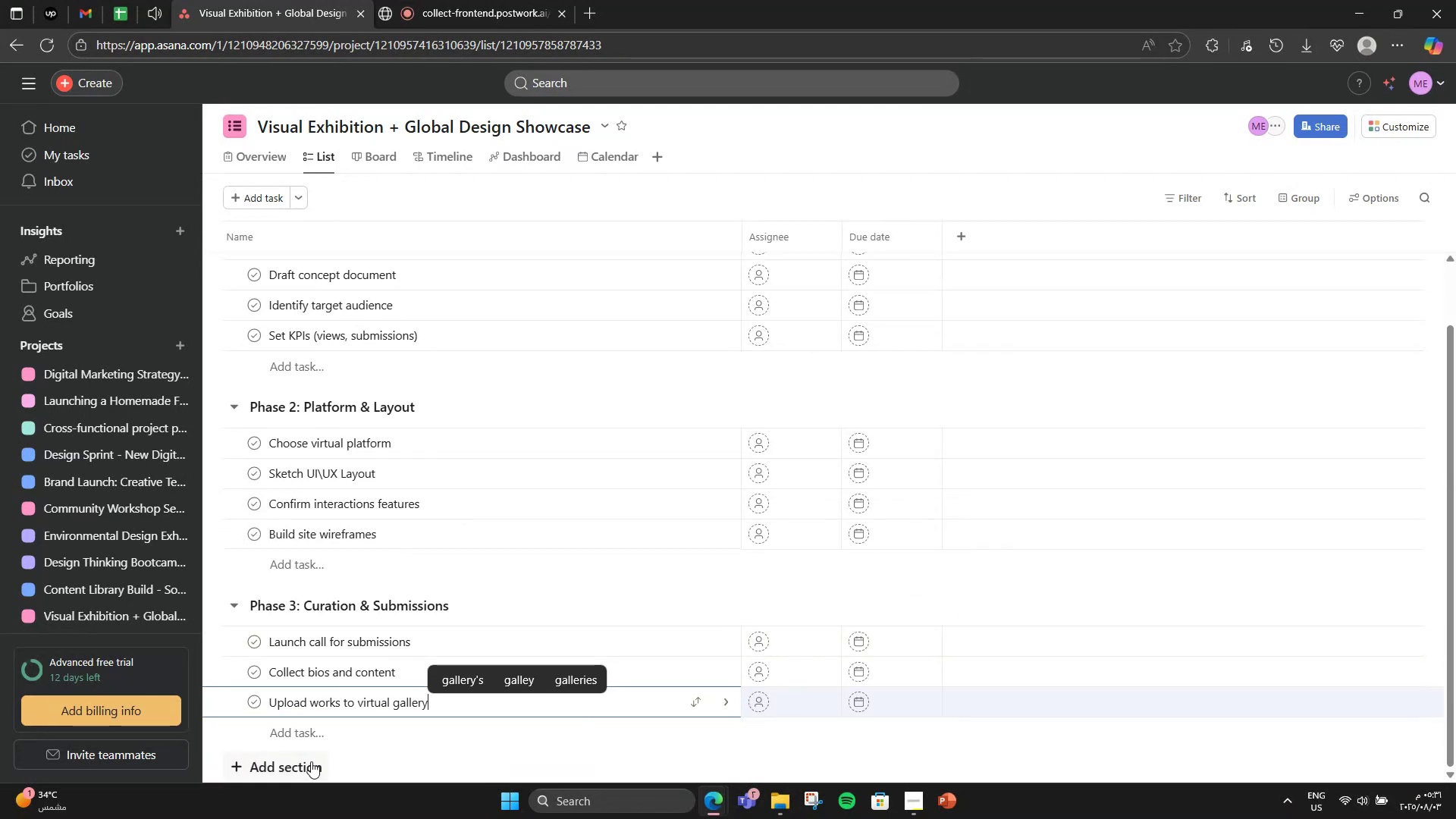 
left_click([306, 755])
 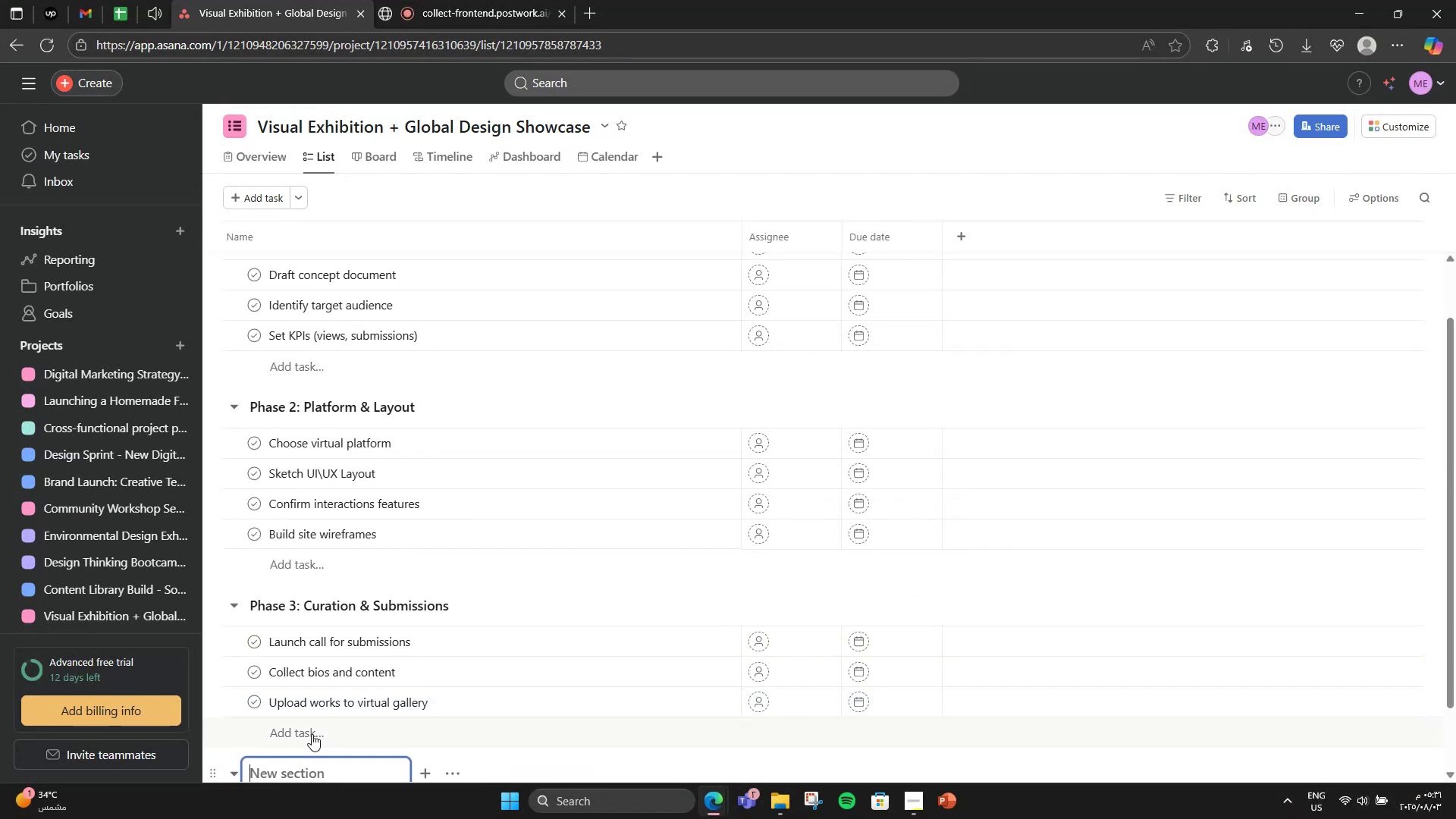 
scroll: coordinate [378, 588], scroll_direction: down, amount: 9.0
 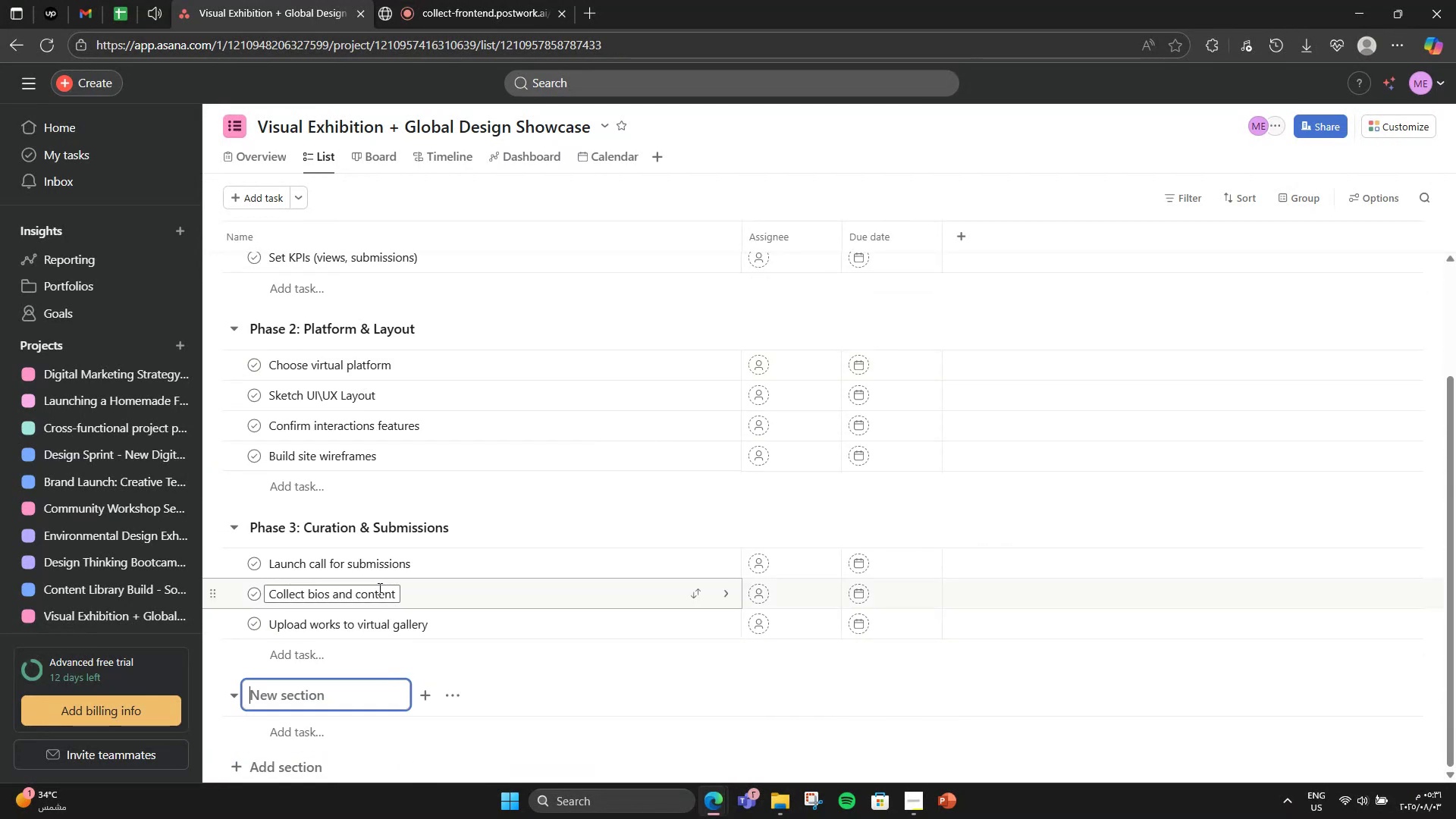 
type(Launch & f)
key(Backspace)
type(Feedback)
 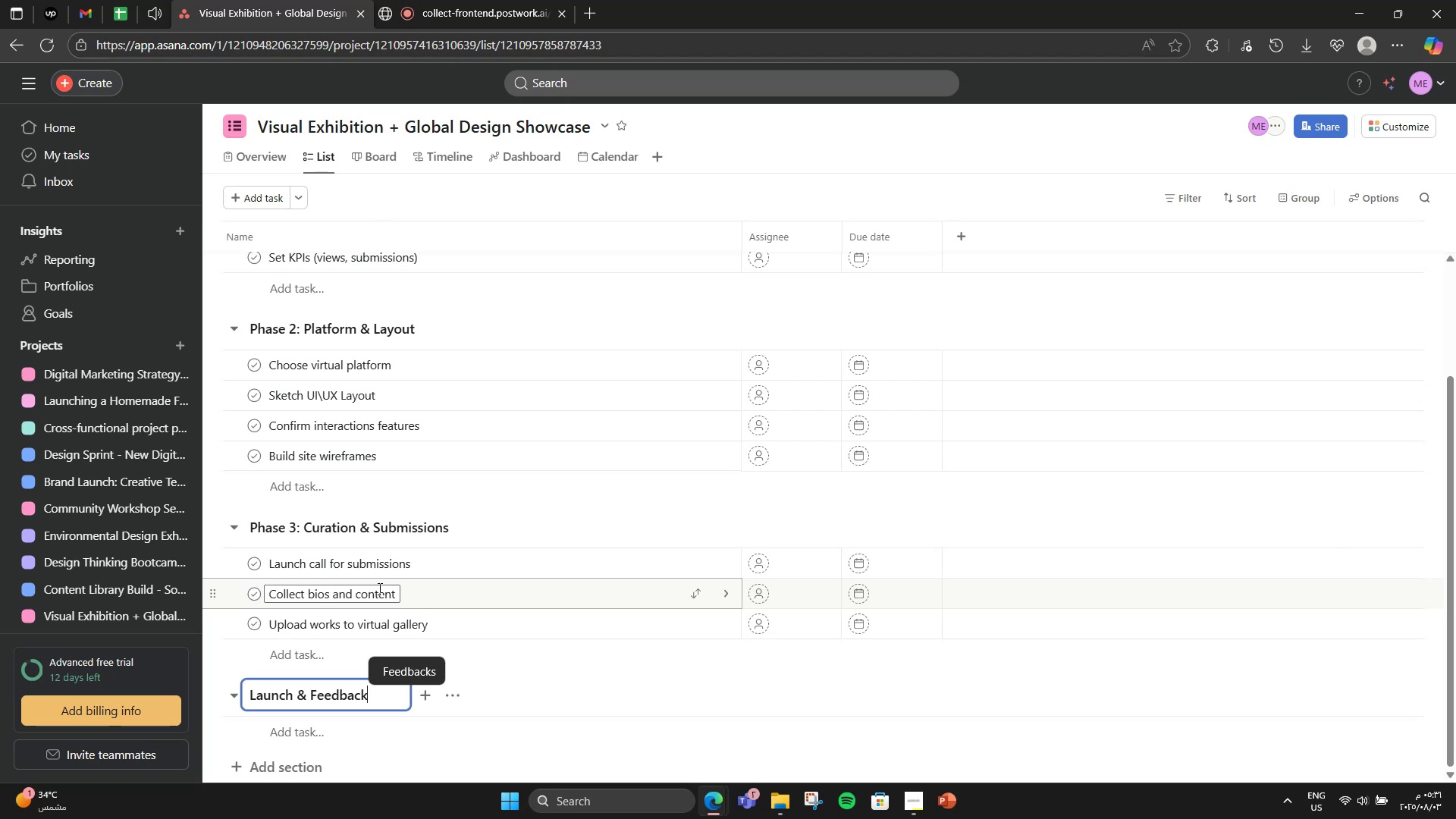 
scroll: coordinate [241, 643], scroll_direction: down, amount: 3.0
 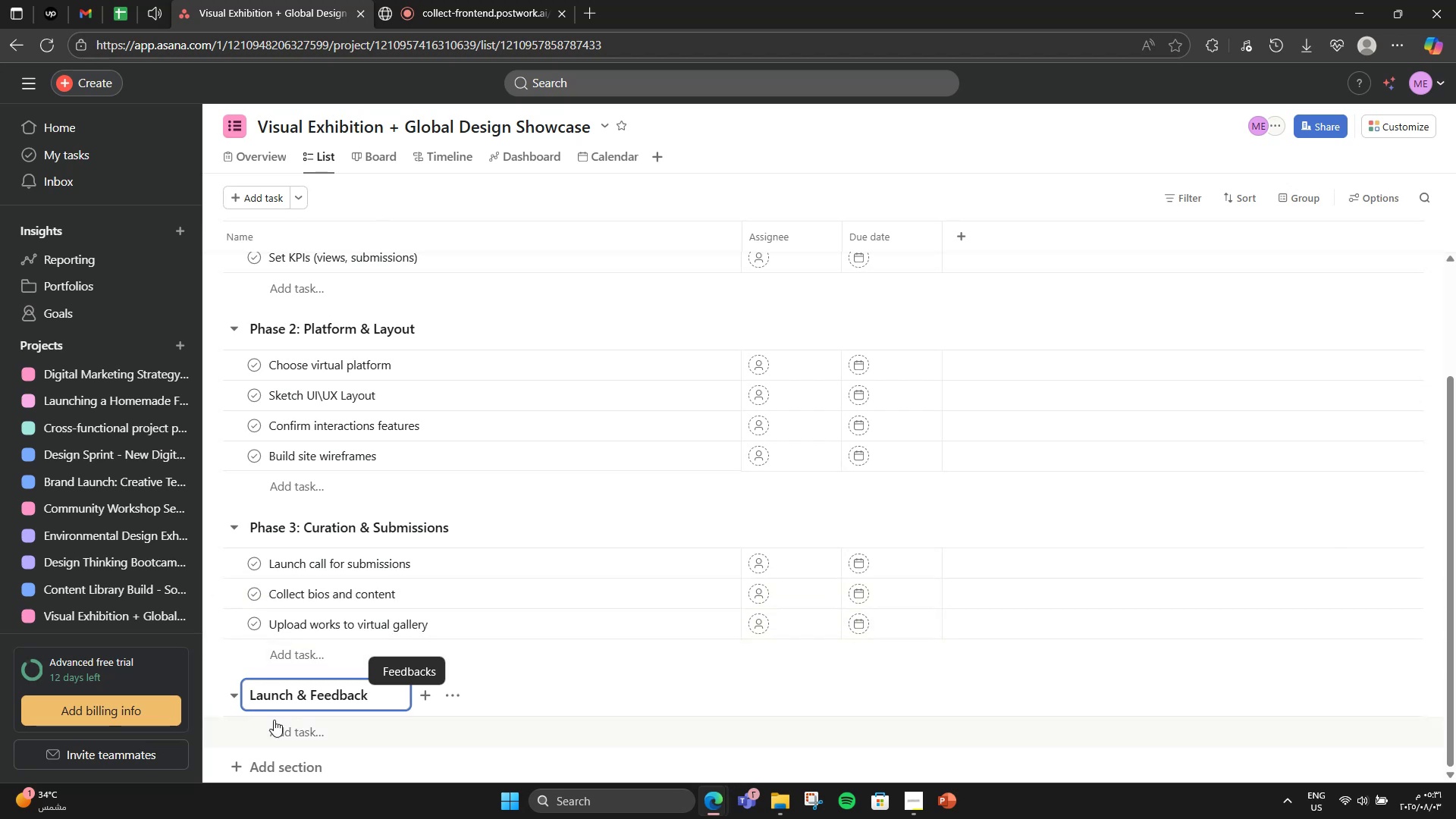 
left_click([276, 724])
 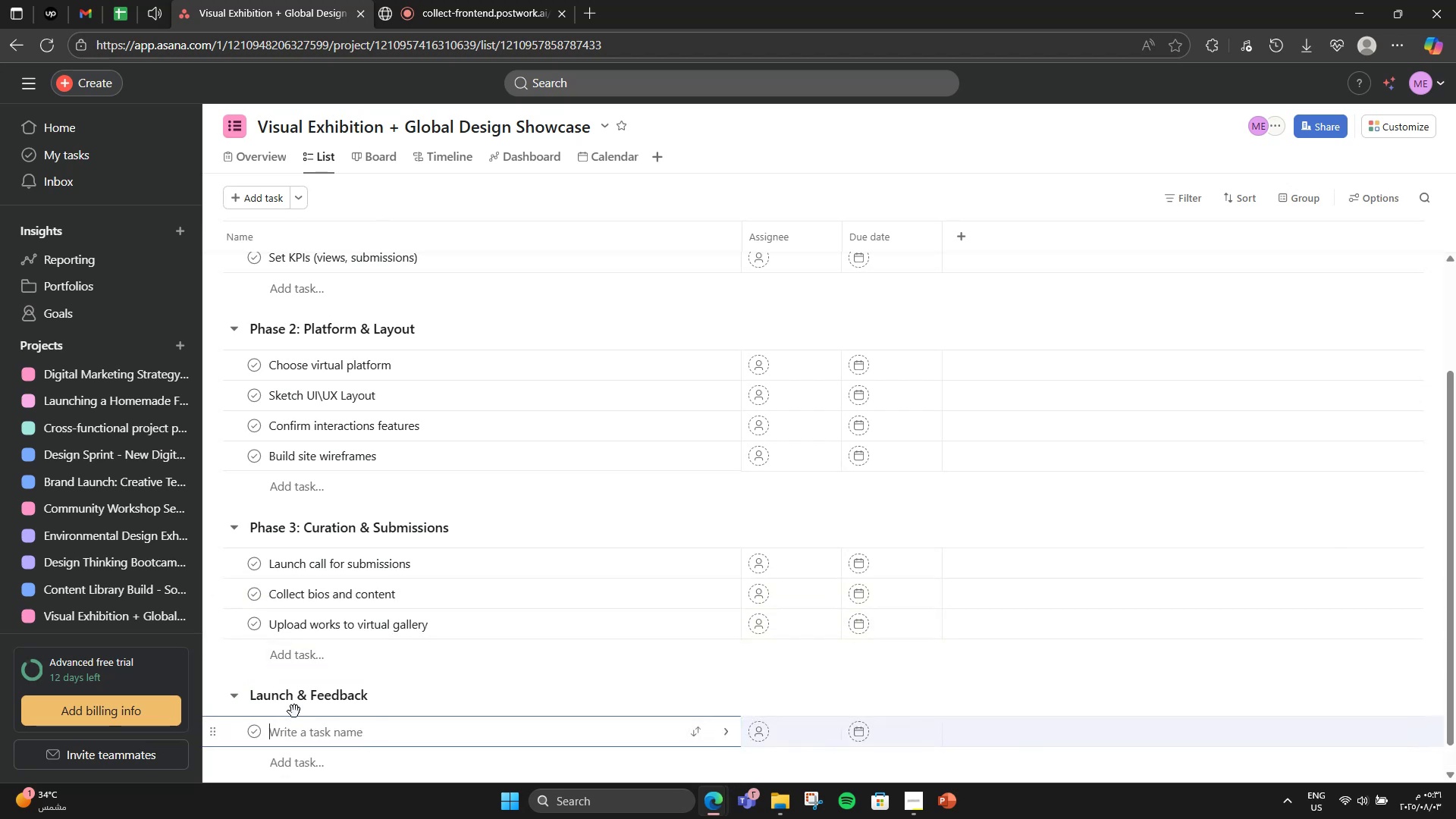 
scroll: coordinate [359, 664], scroll_direction: down, amount: 2.0
 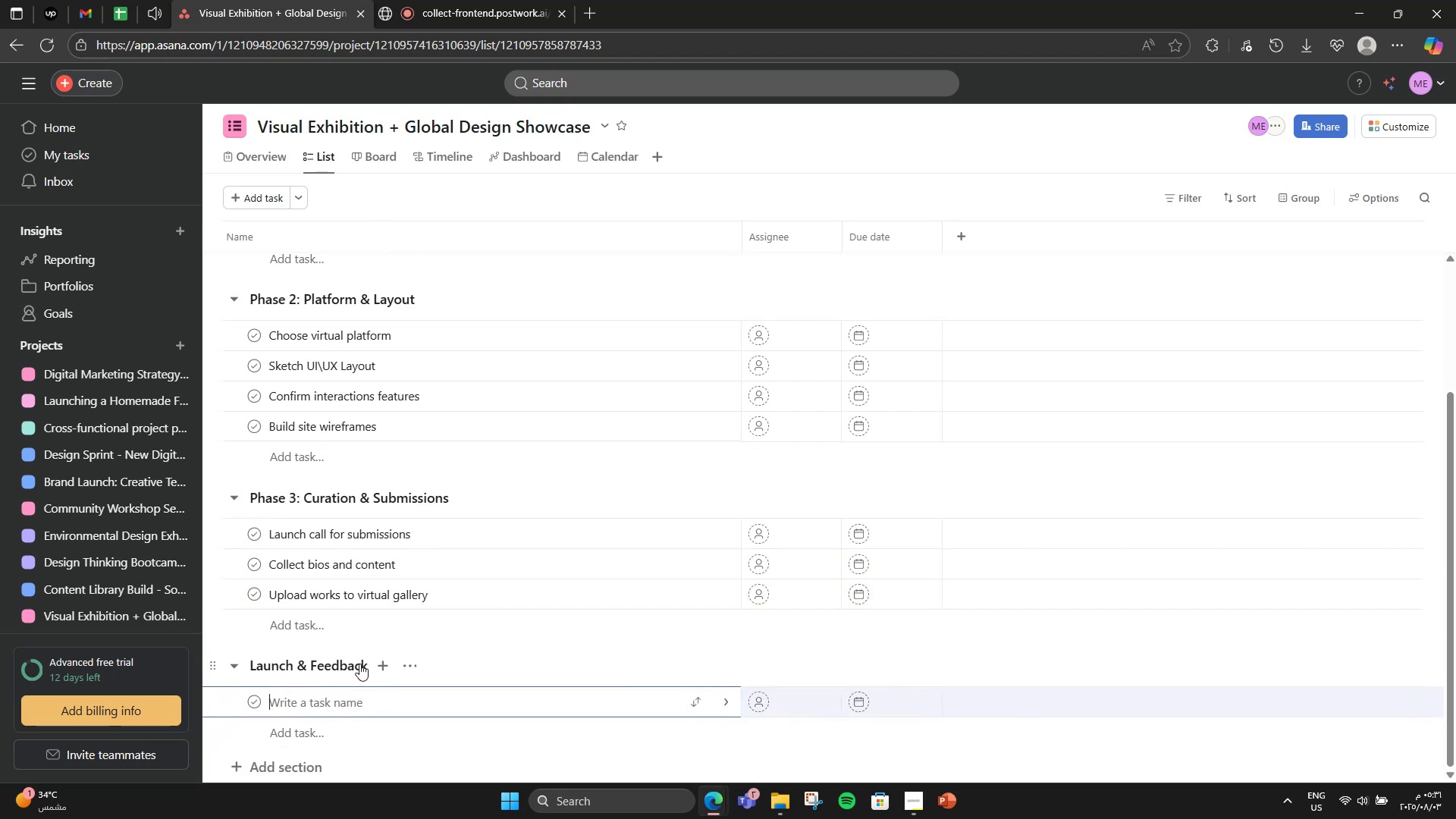 
type(Host virtual launch event)
 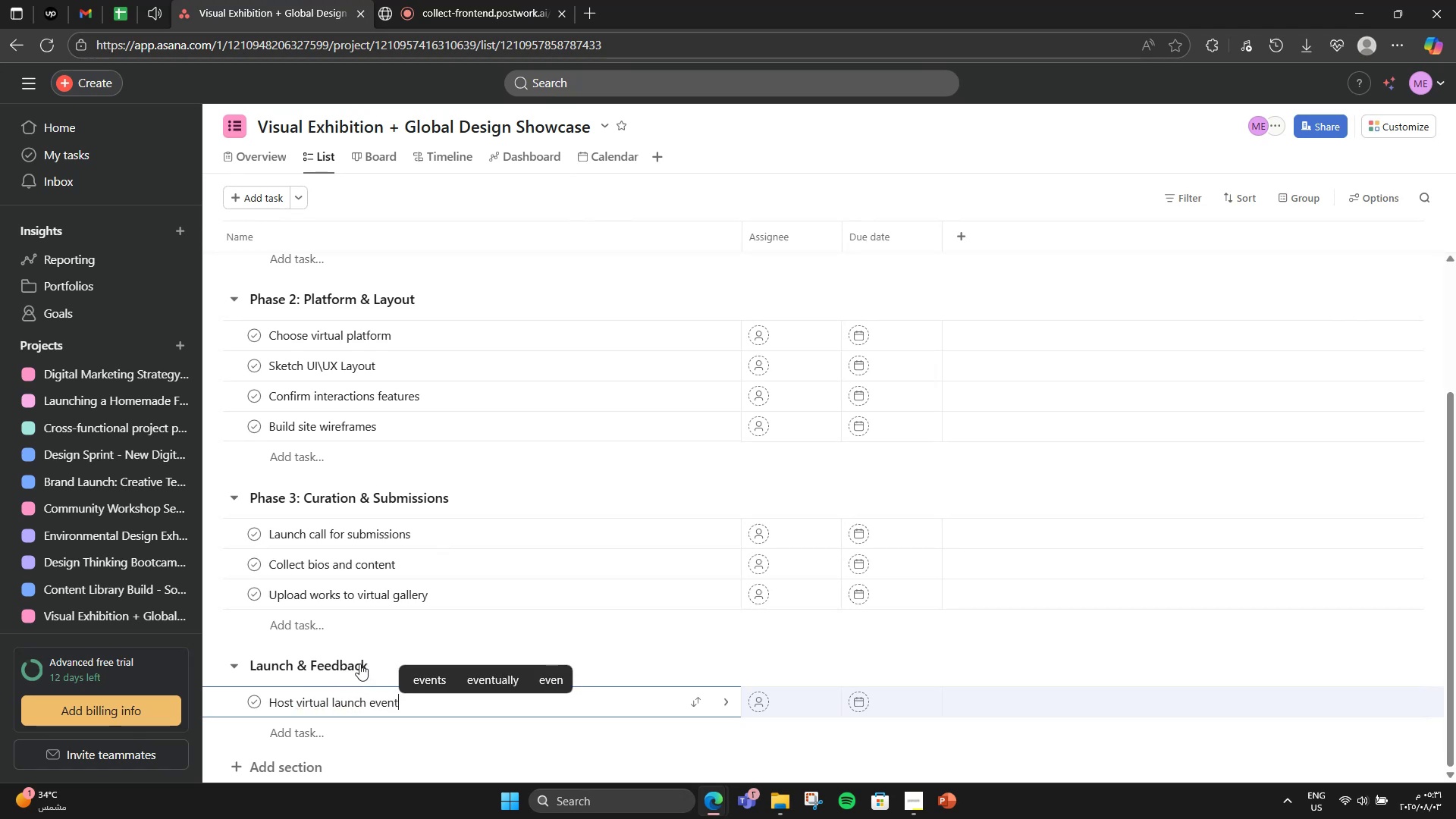 
key(Enter)
 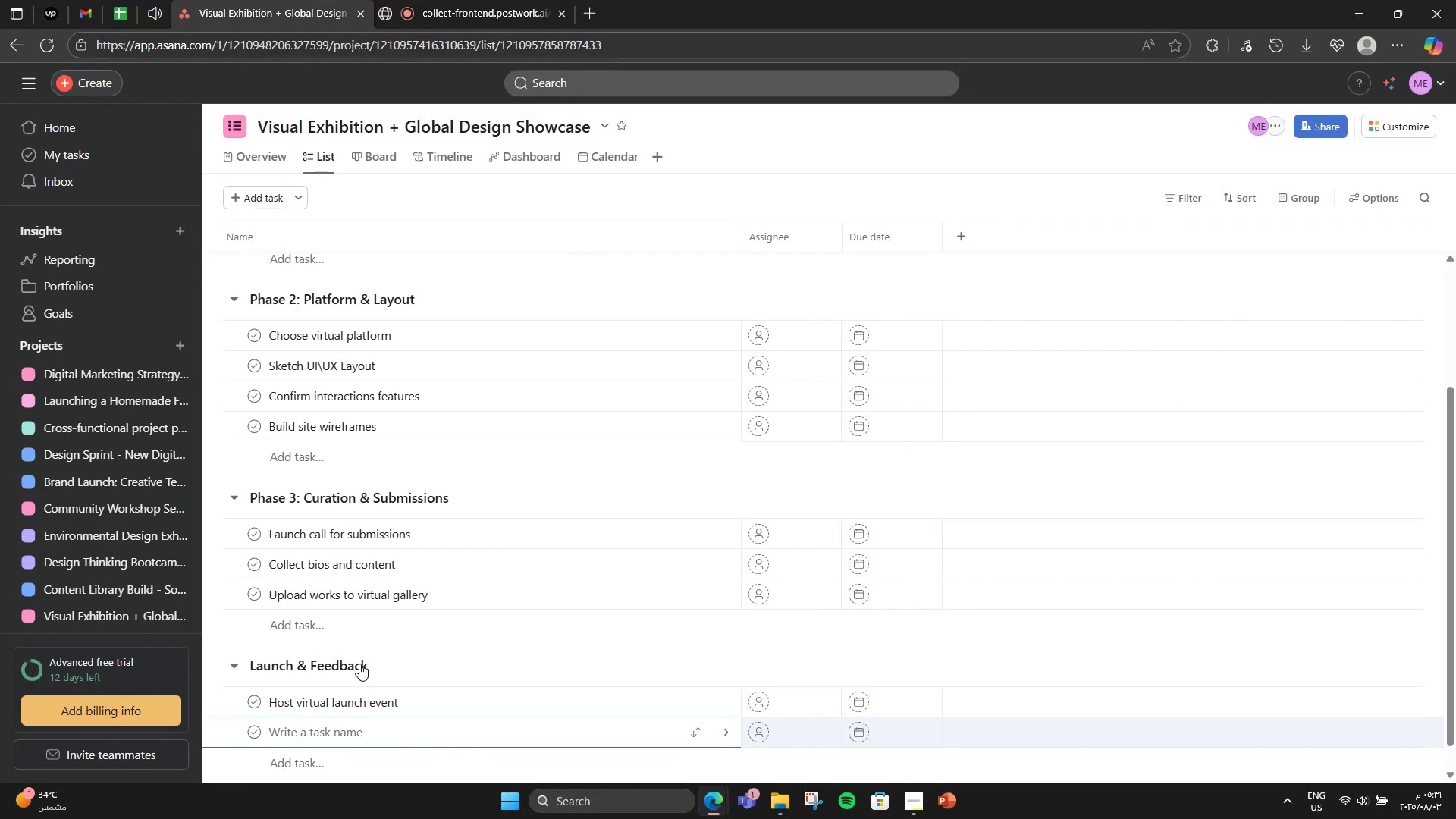 
type(Promoy)
key(Backspace)
type(te on socis[F12]a)
key(Backspace)
key(Backspace)
type(al media)
 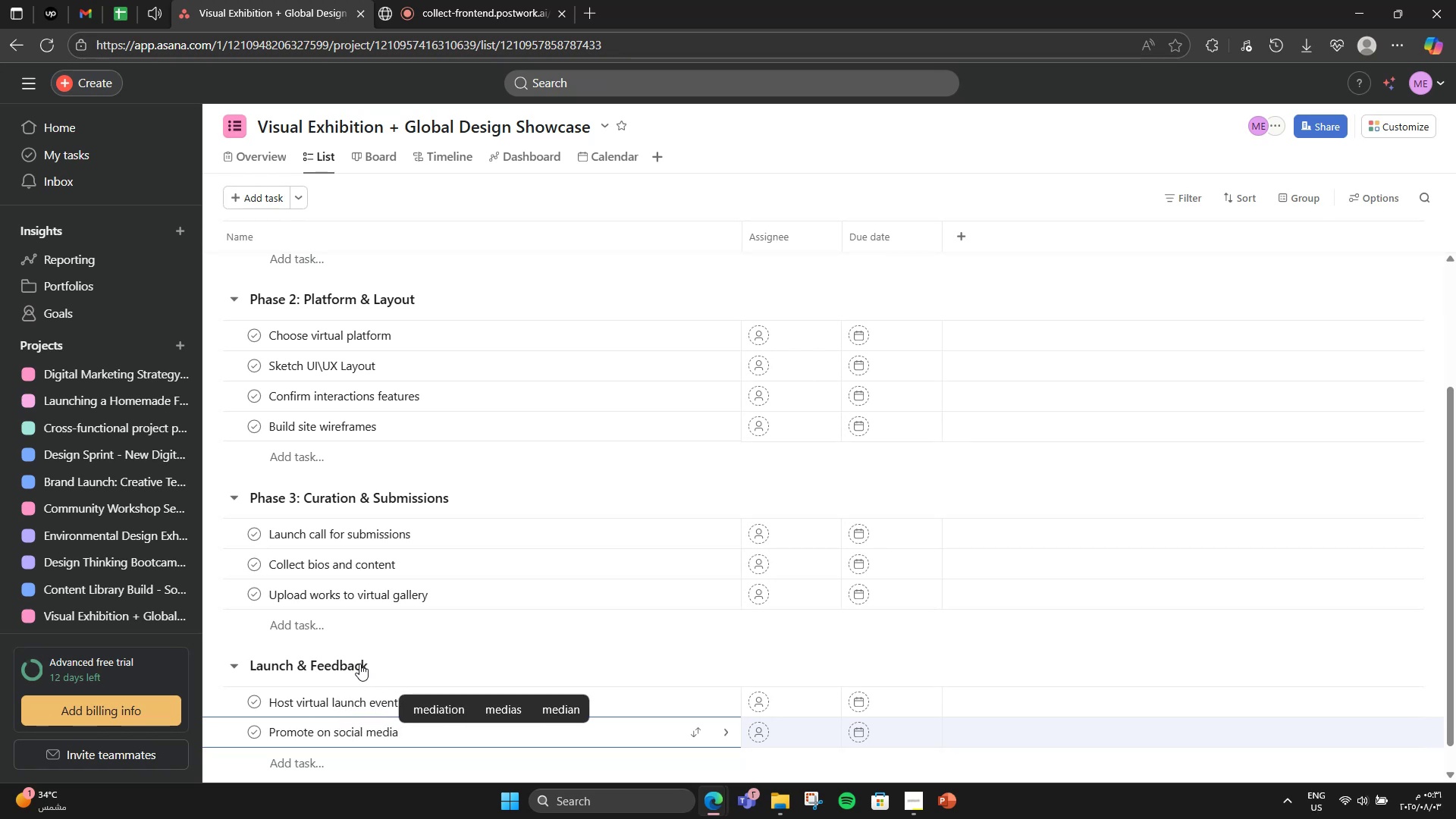 
key(Enter)
 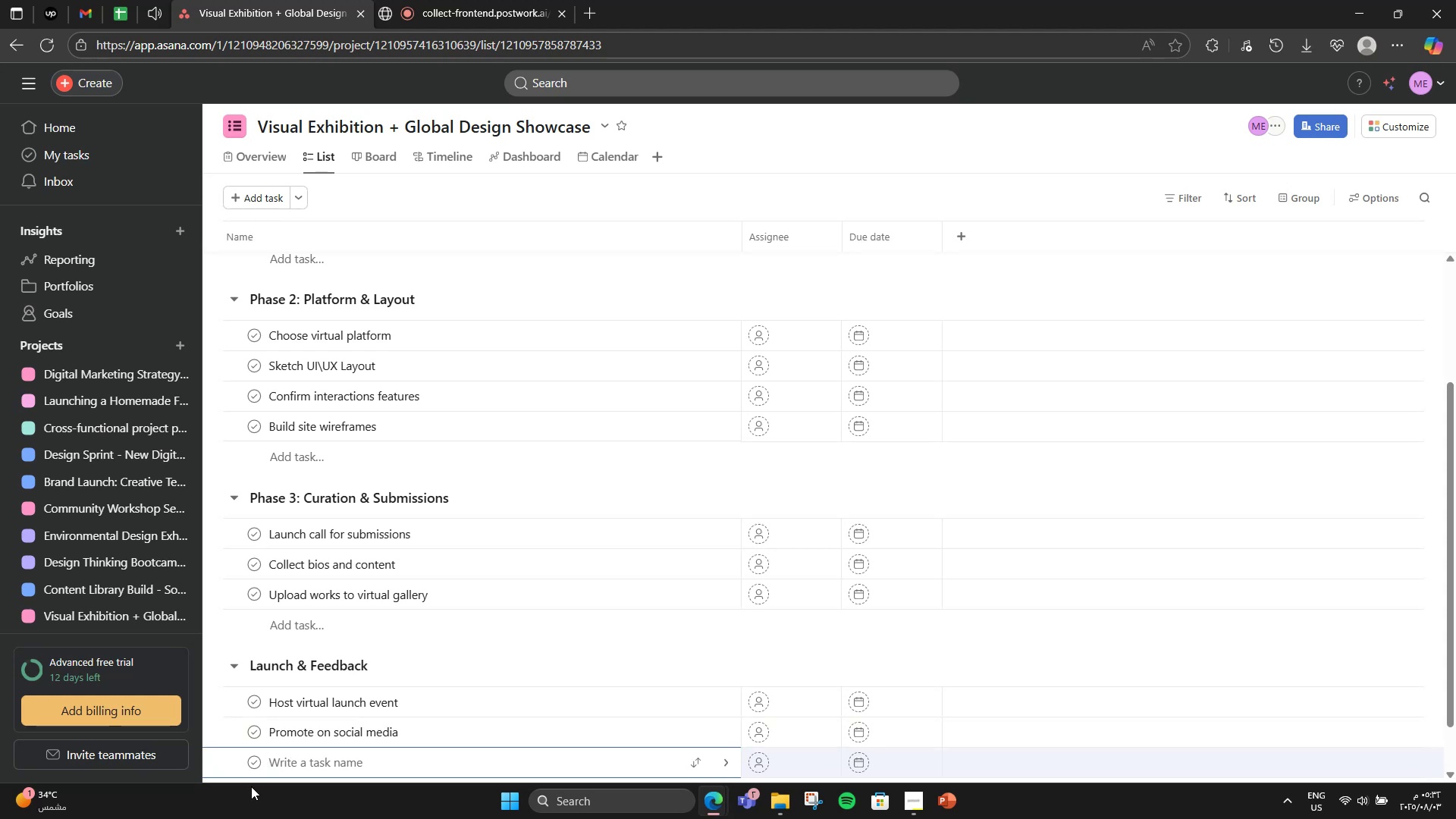 
type(Collect visitor feedn)
key(Backspace)
type(back)
 